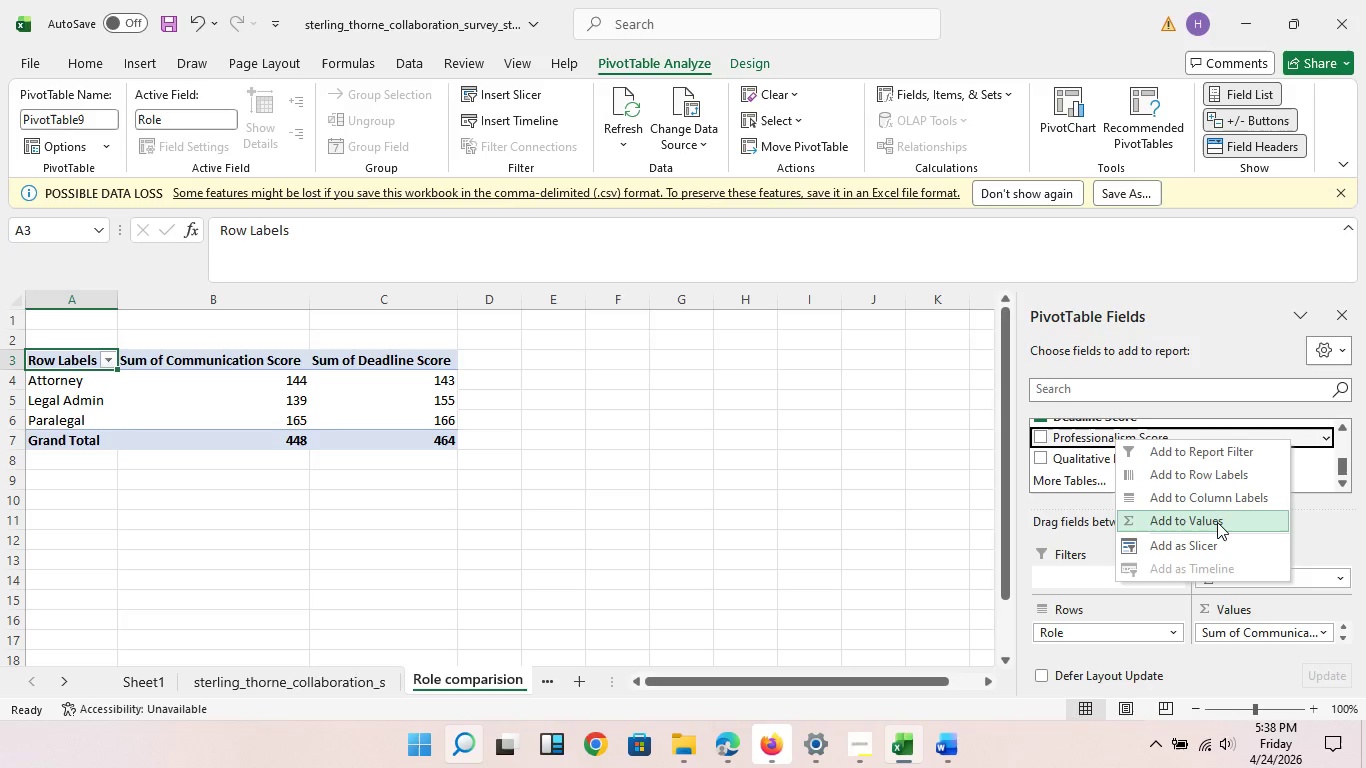 
left_click([1220, 522])
 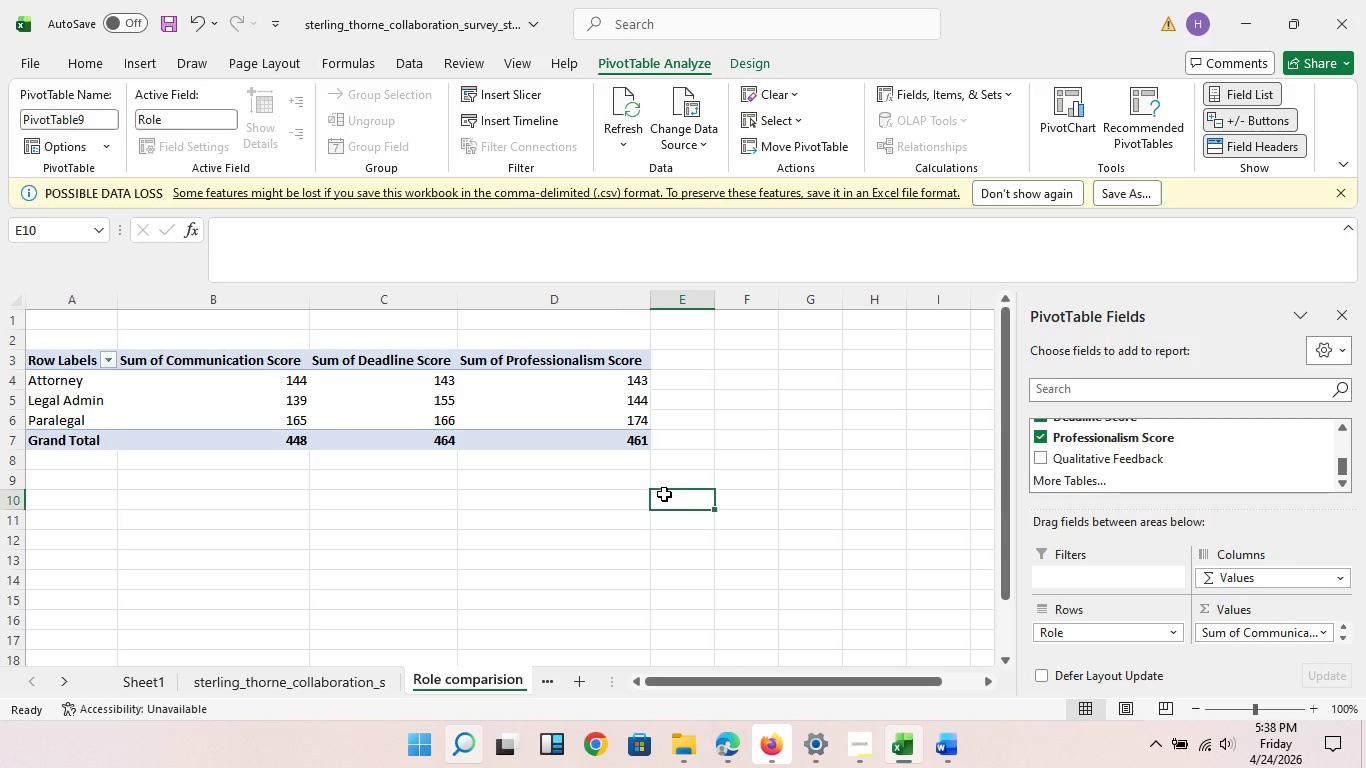 
left_click([664, 494])
 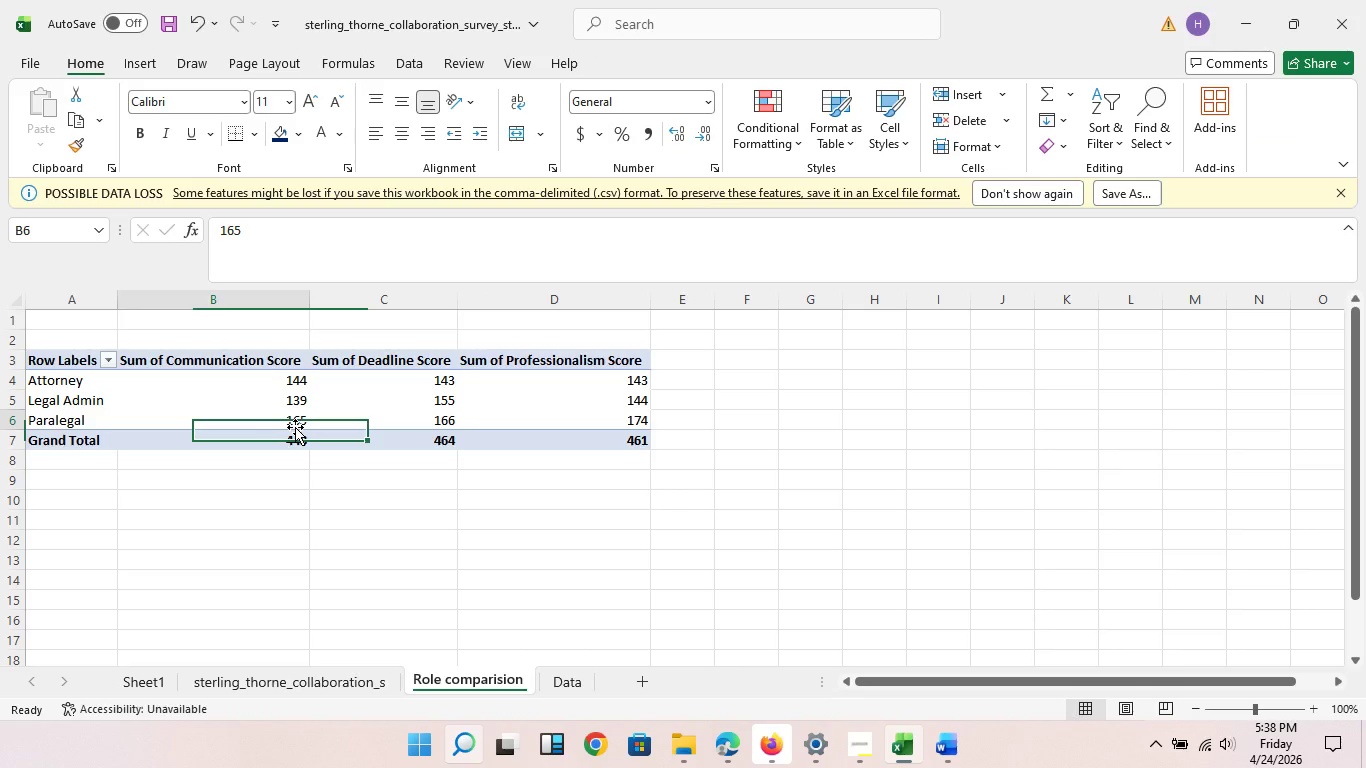 
left_click([295, 427])
 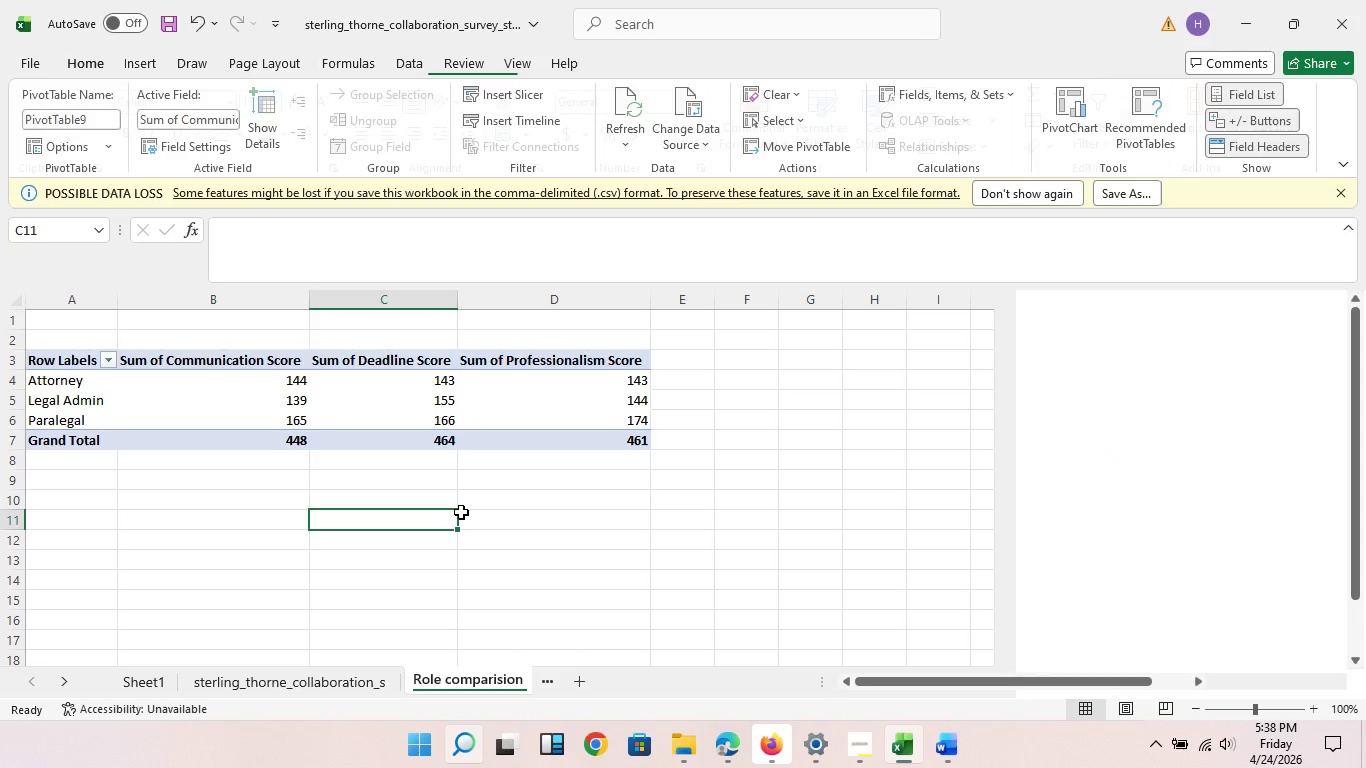 
left_click([457, 515])
 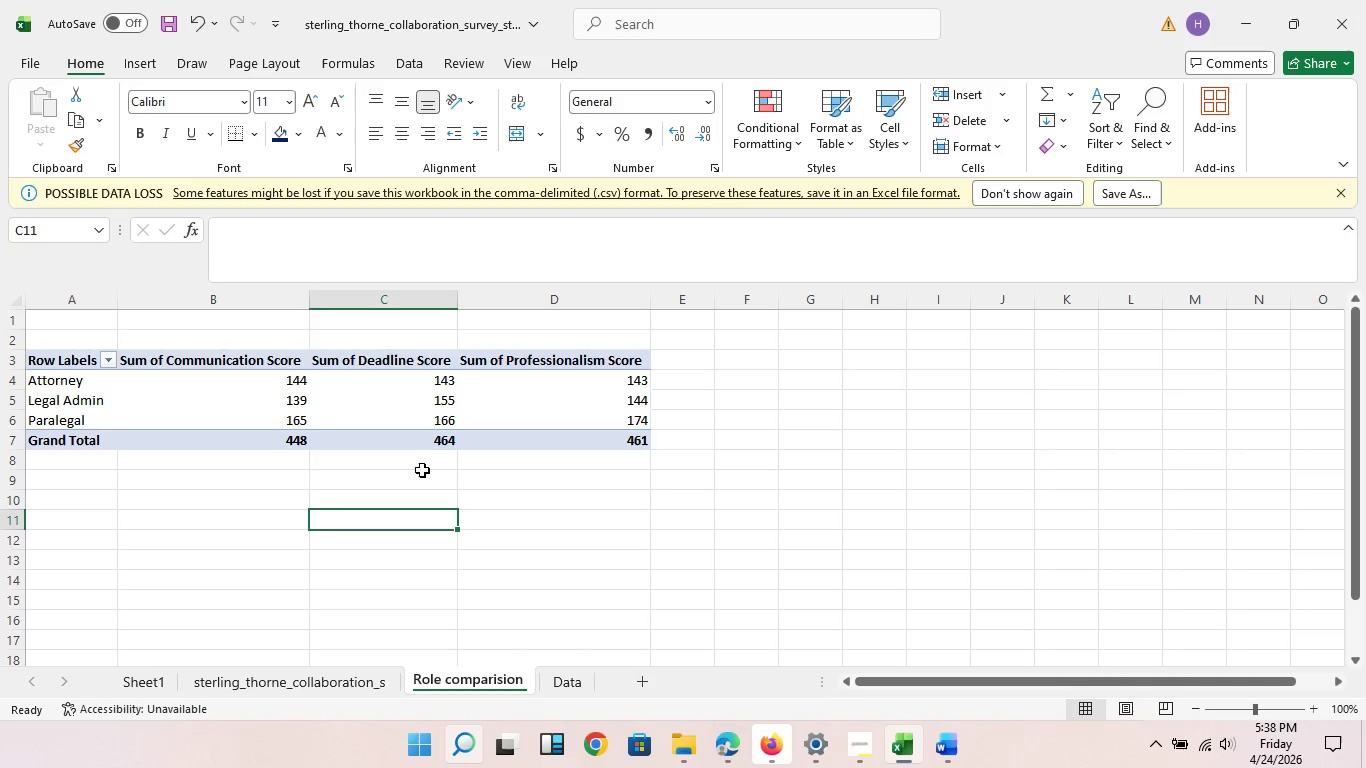 
left_click([179, 407])
 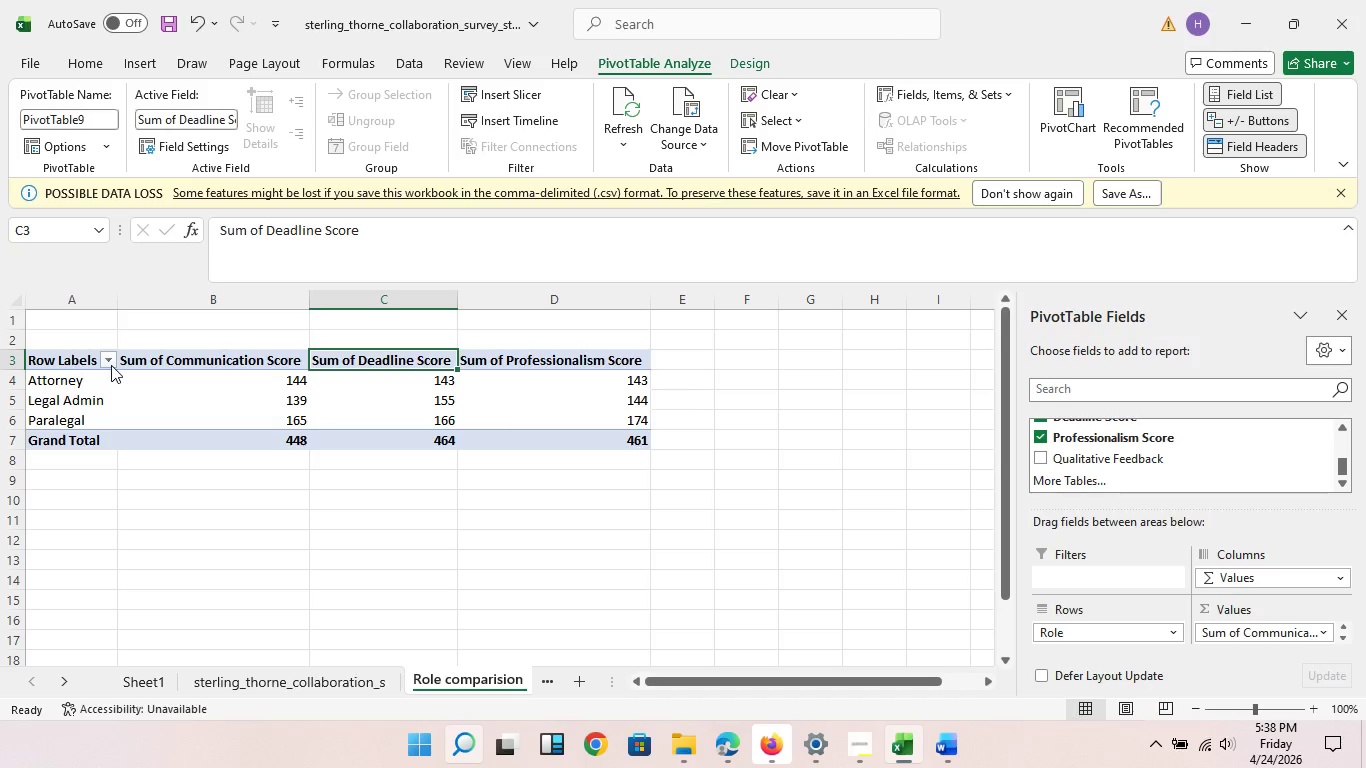 
left_click([317, 369])
 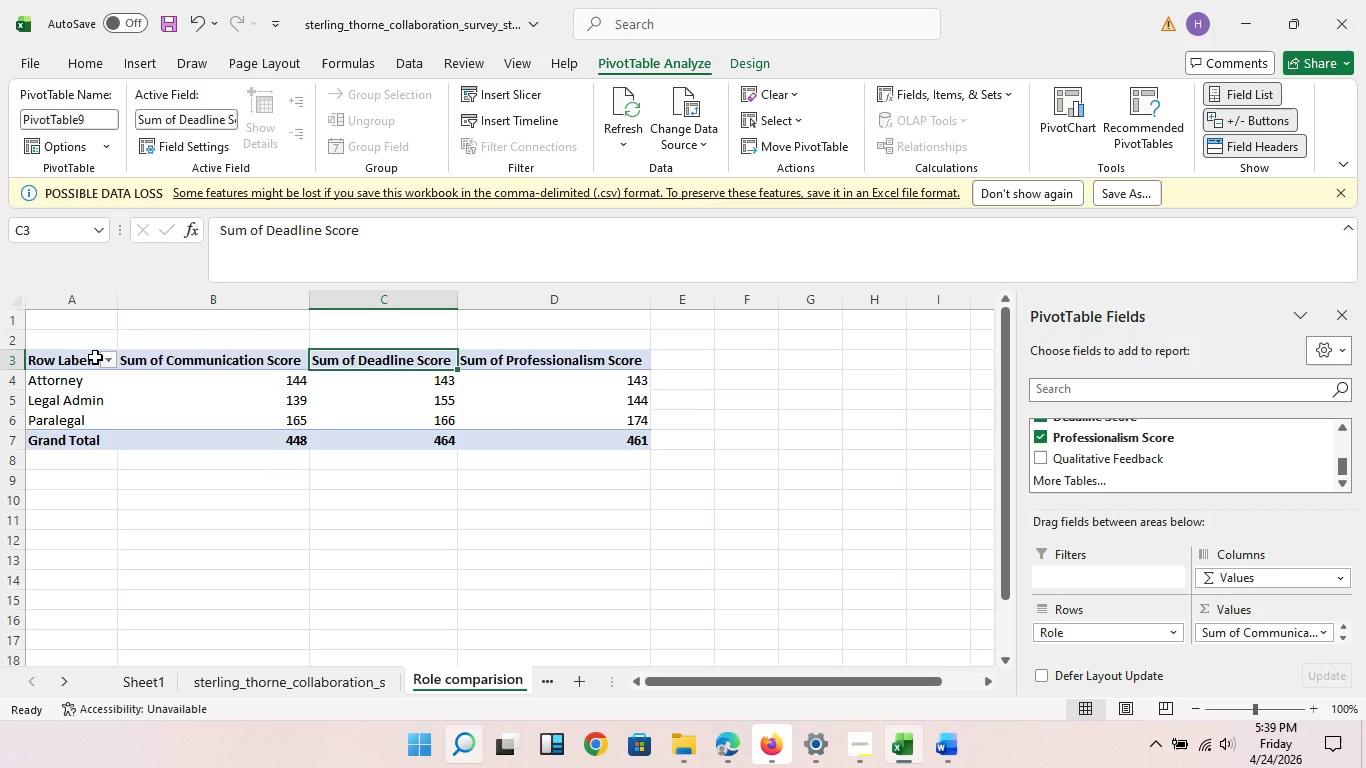 
wait(7.44)
 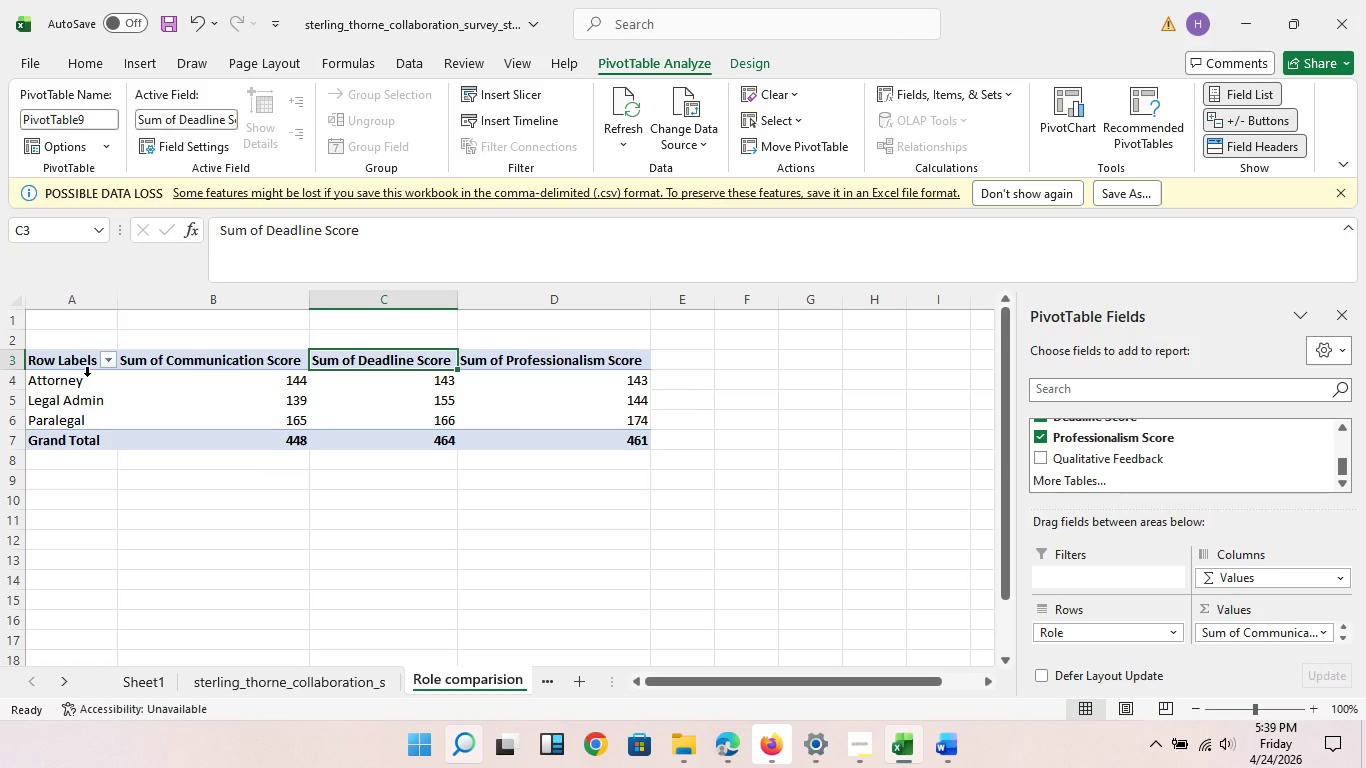 
left_click([263, 364])
 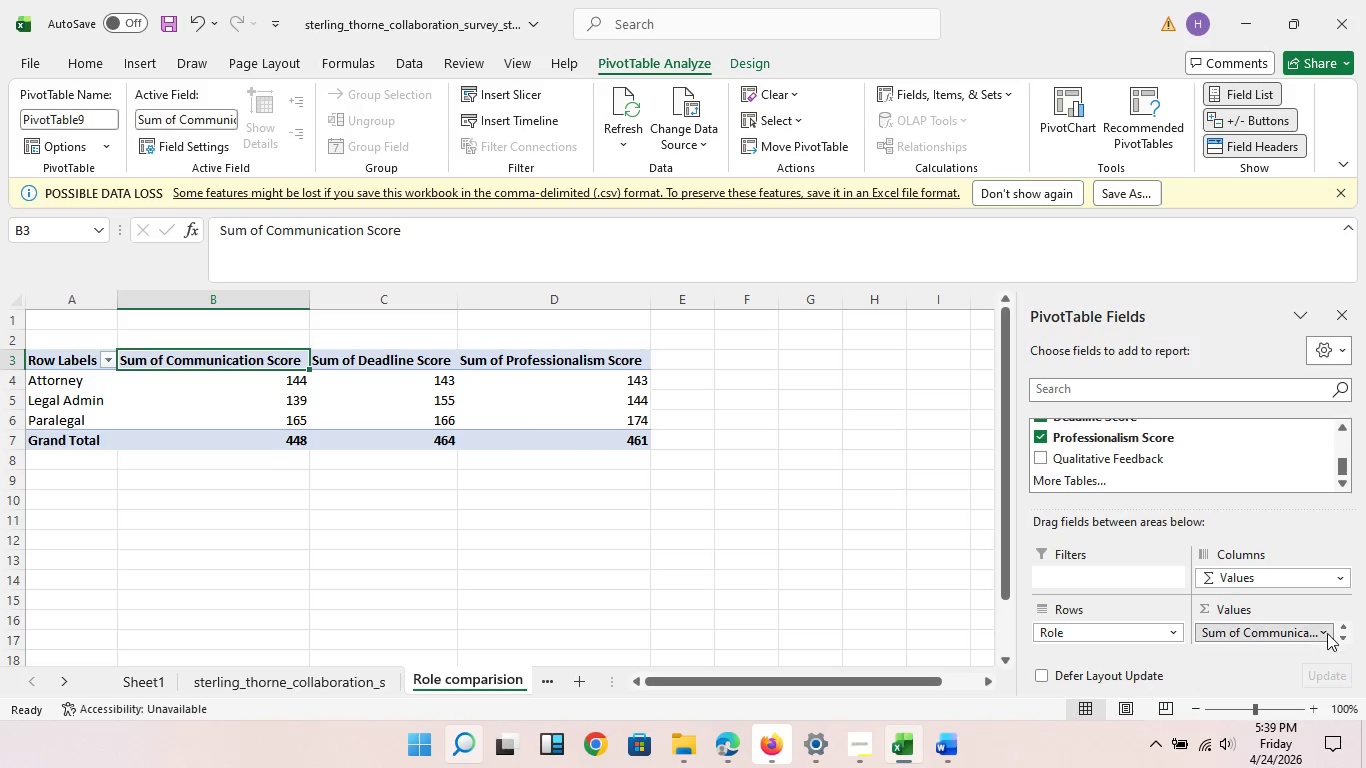 
left_click([1327, 633])
 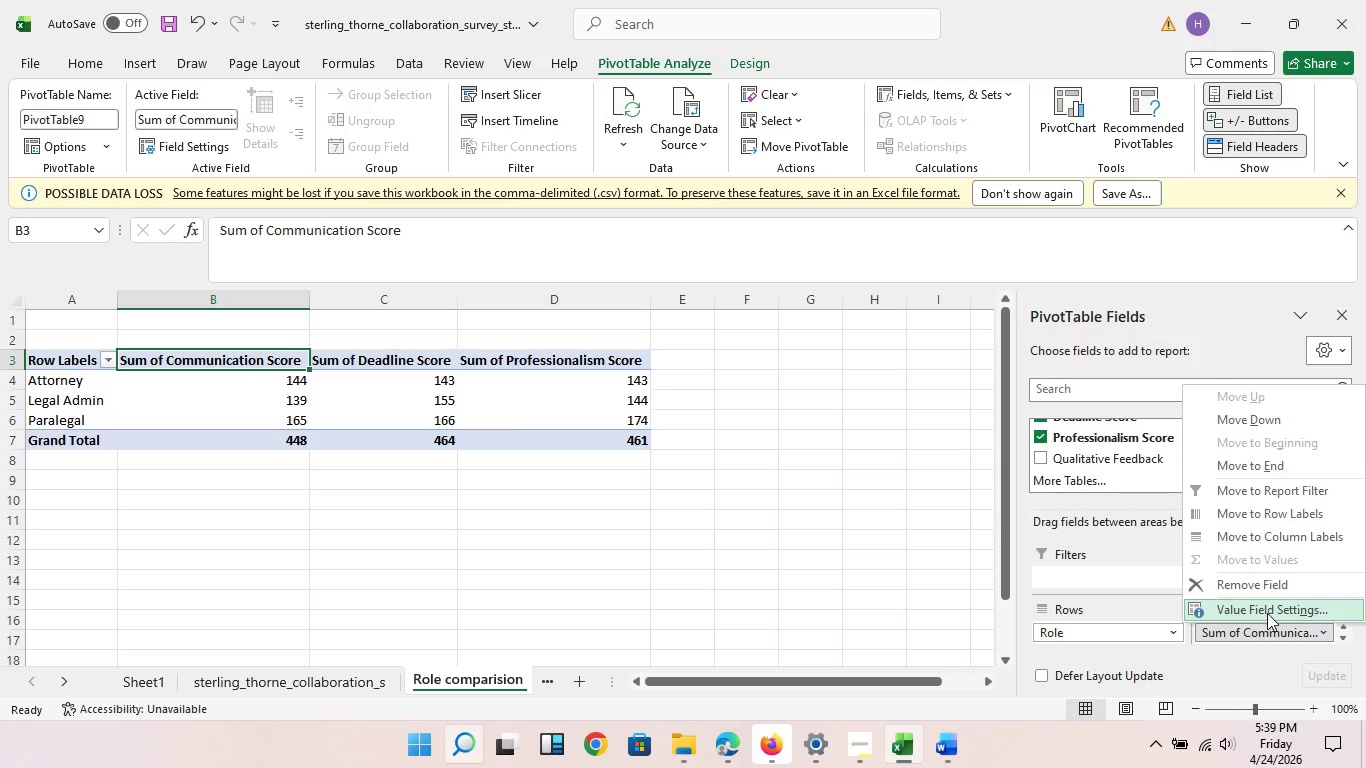 
left_click([1267, 613])
 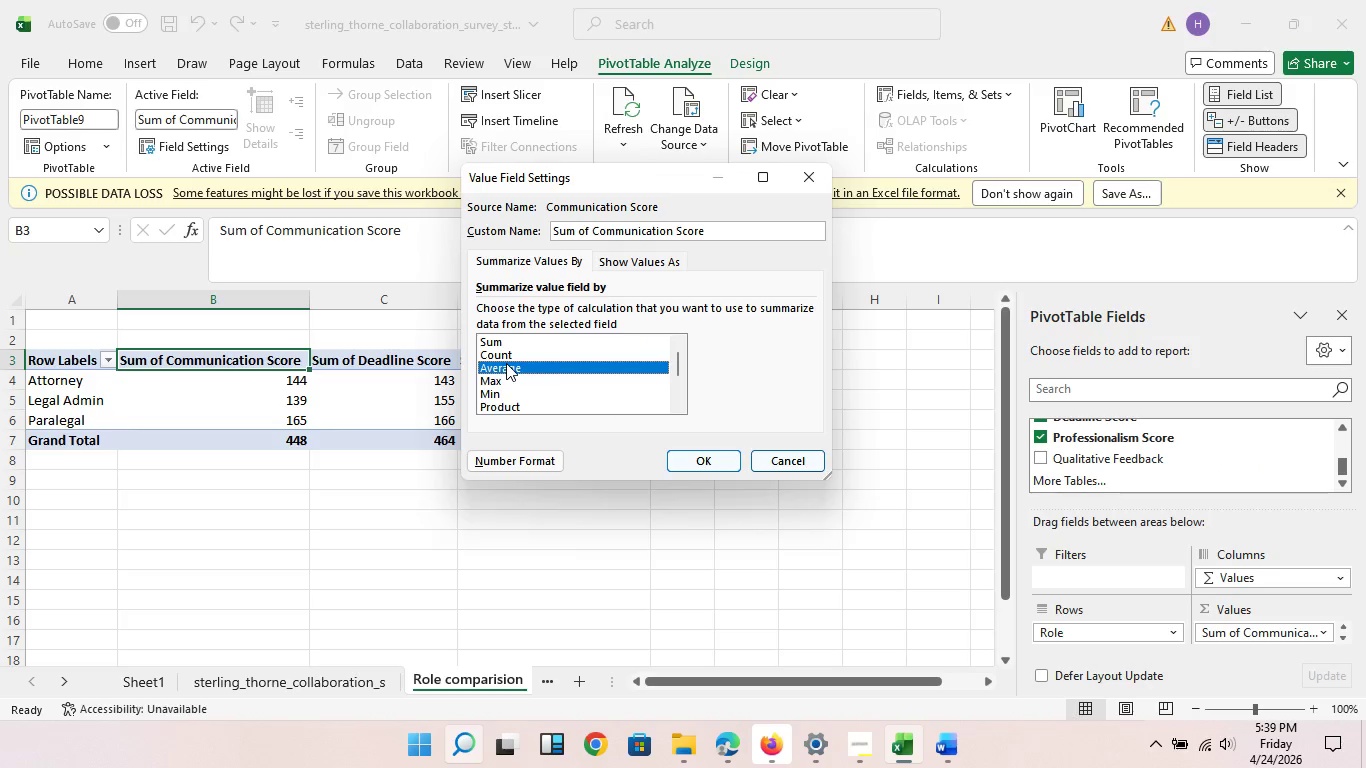 
left_click([506, 363])
 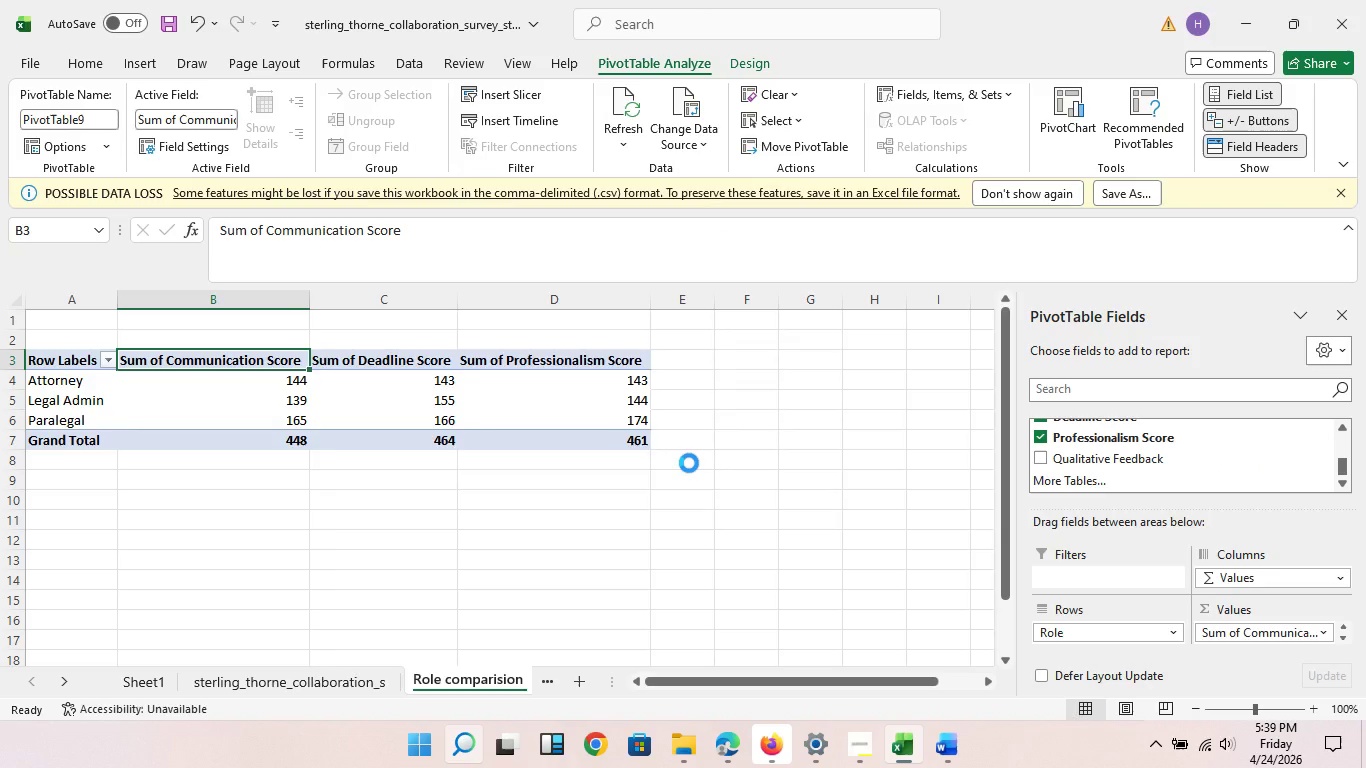 
left_click([692, 455])
 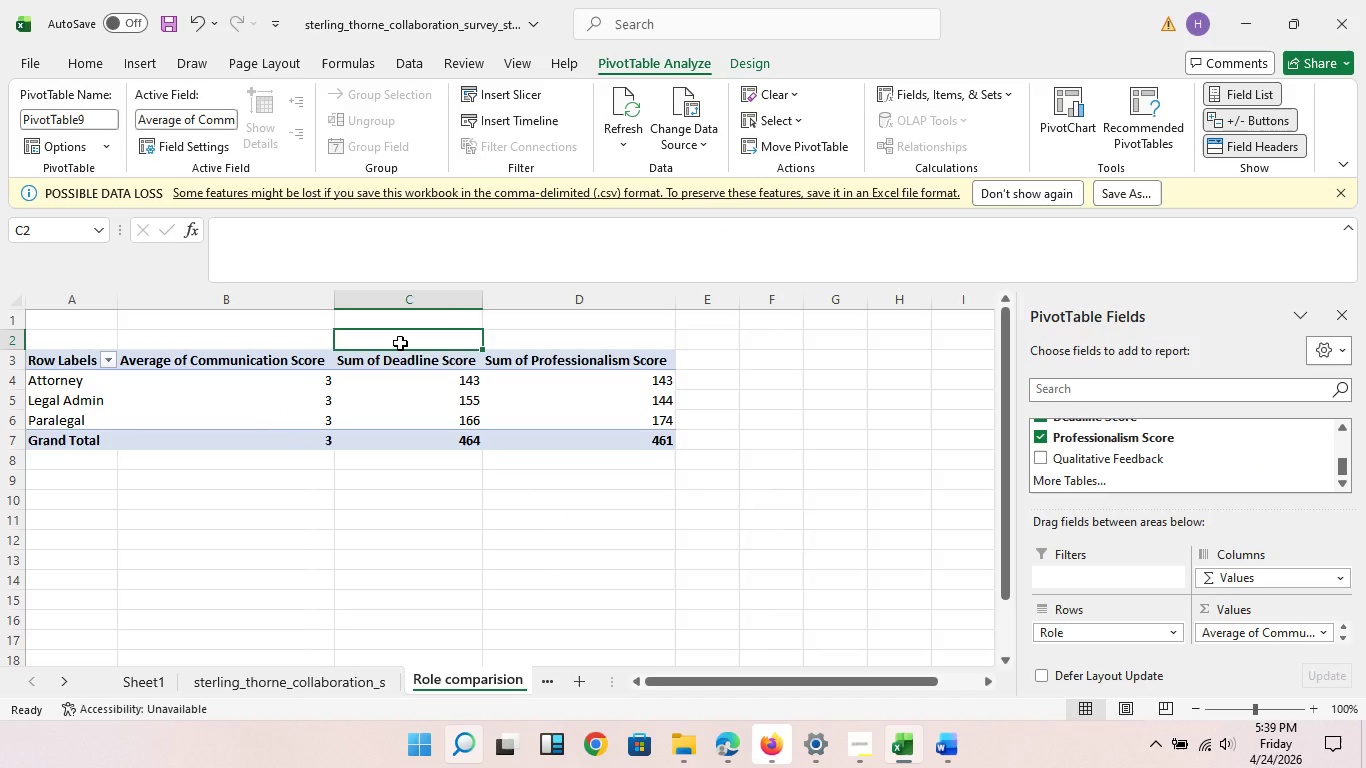 
left_click([400, 343])
 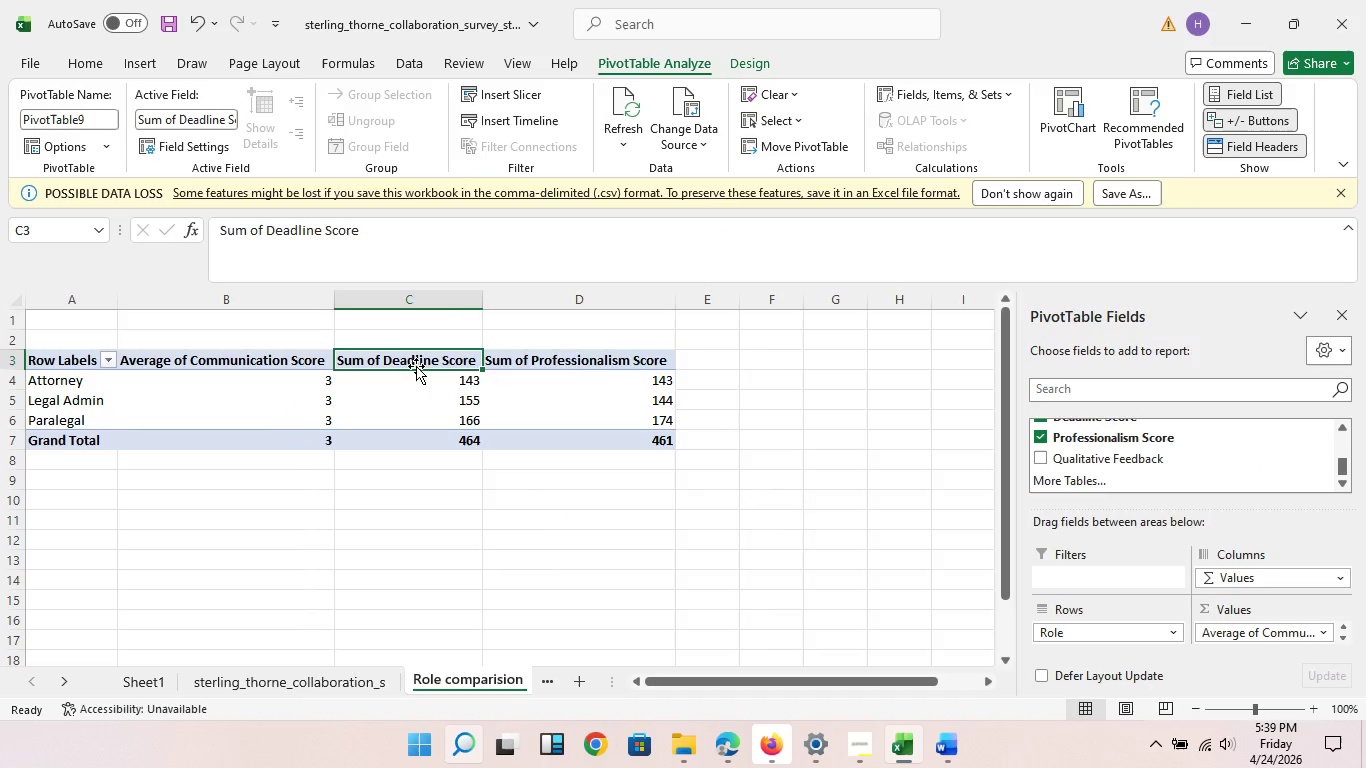 
left_click([416, 366])
 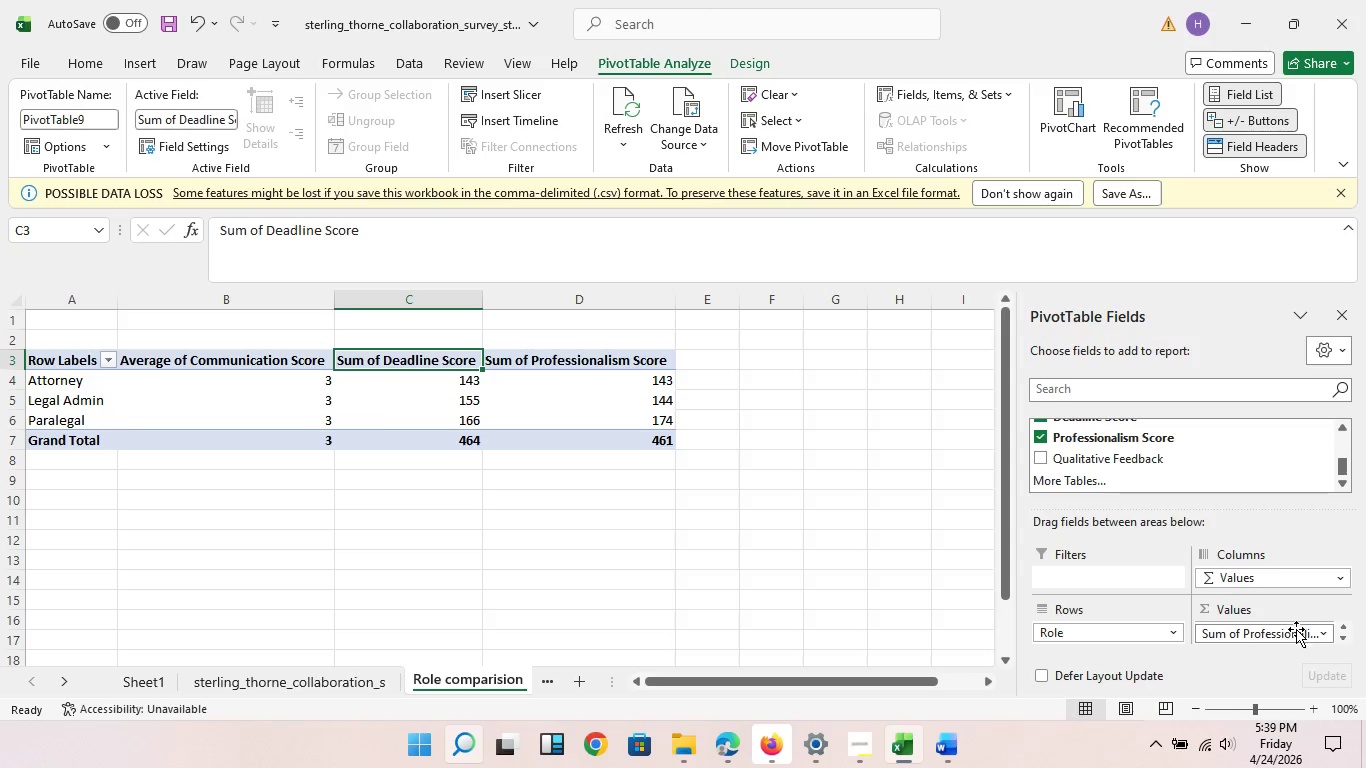 
scroll: coordinate [1296, 640], scroll_direction: down, amount: 4.0
 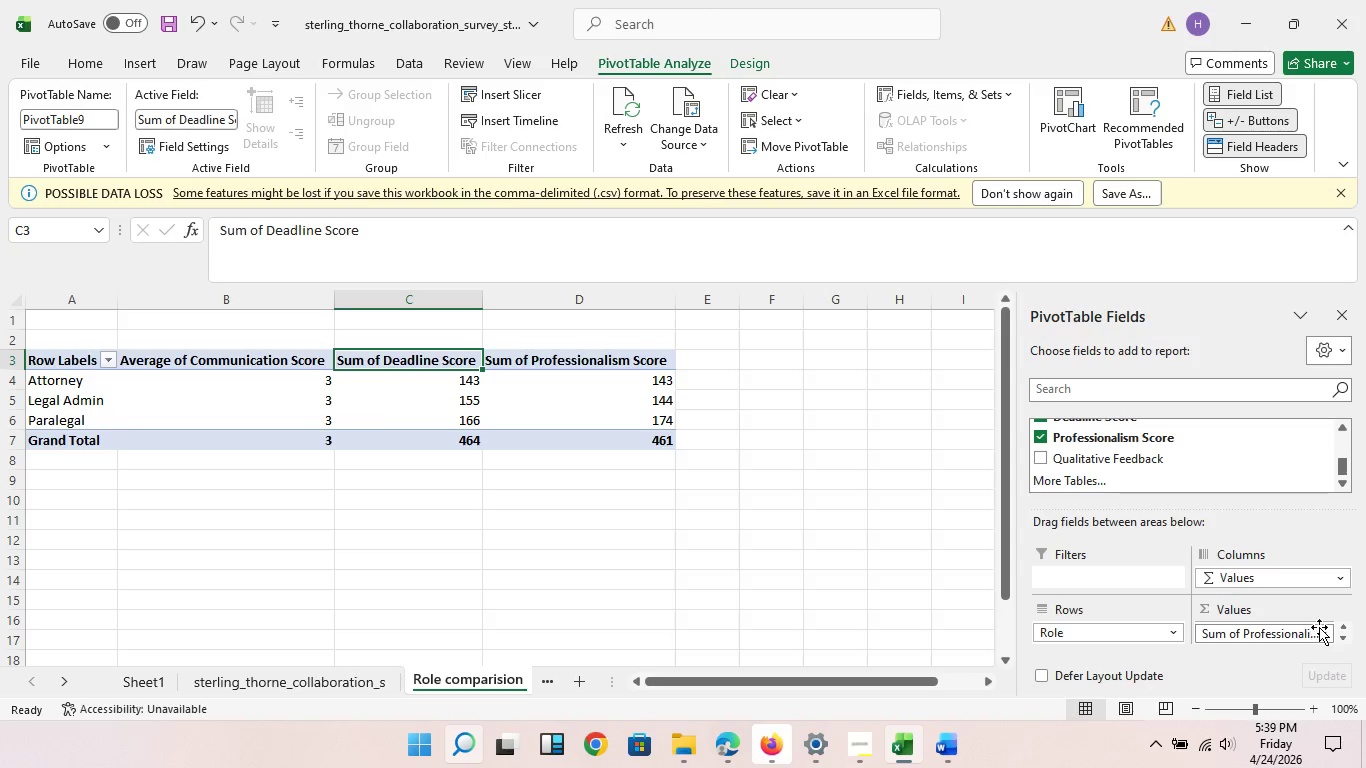 
scroll: coordinate [434, 490], scroll_direction: up, amount: 9.0
 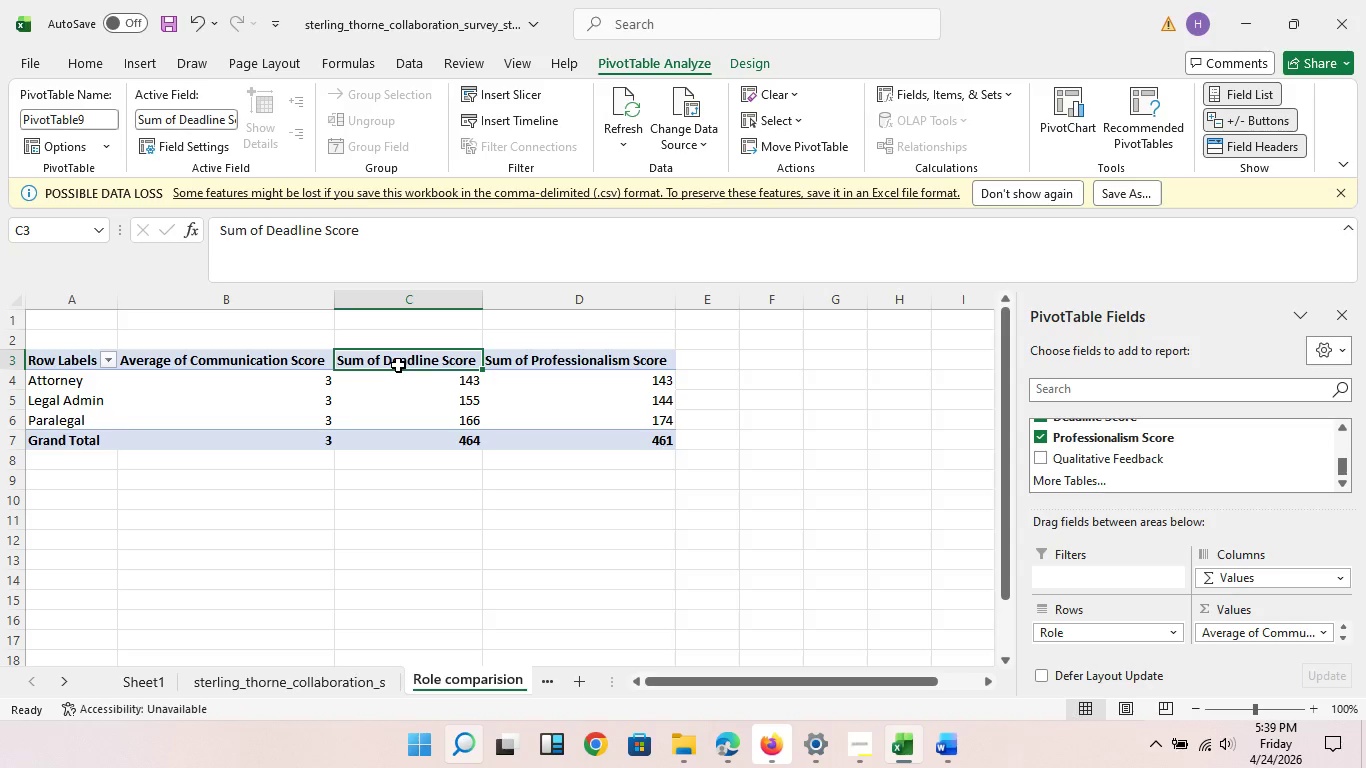 
mouse_move([420, 394])
 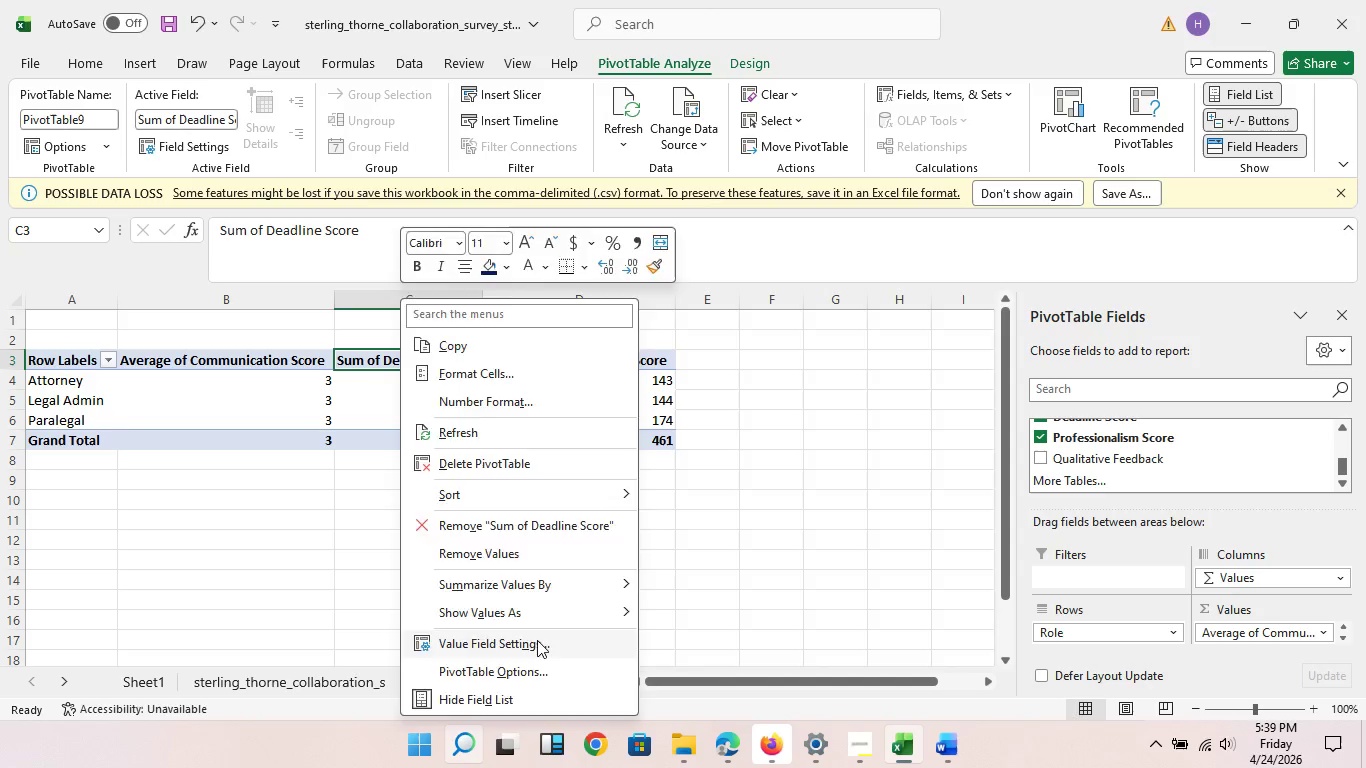 
left_click([537, 640])
 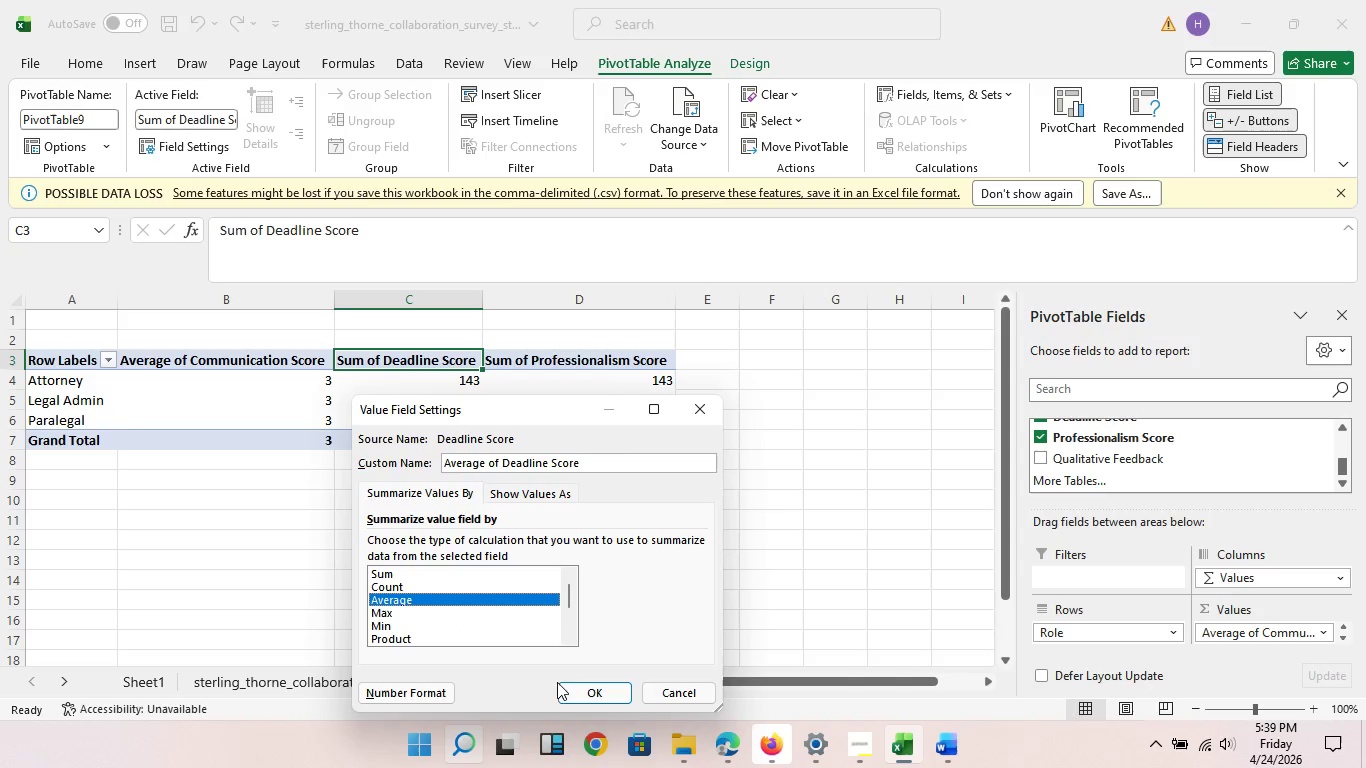 
left_click([578, 698])
 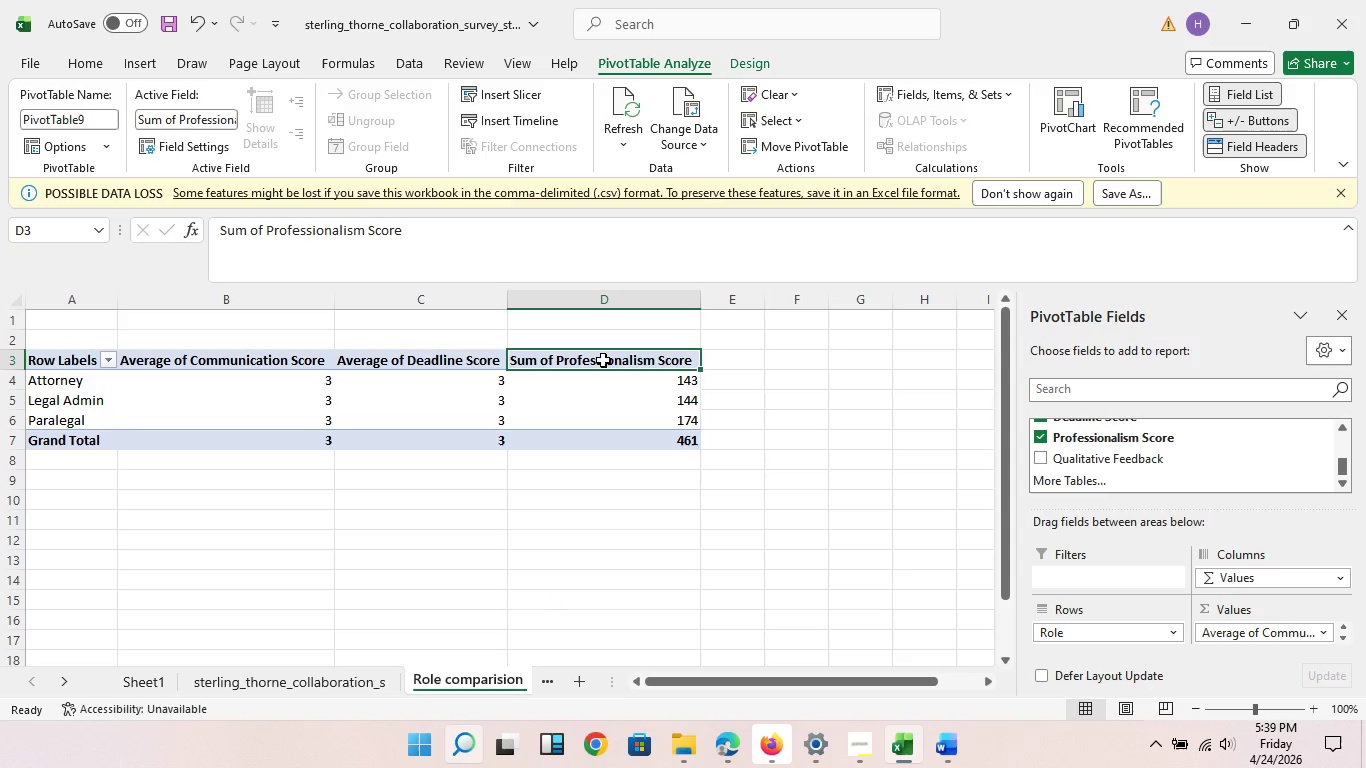 
right_click([603, 360])
 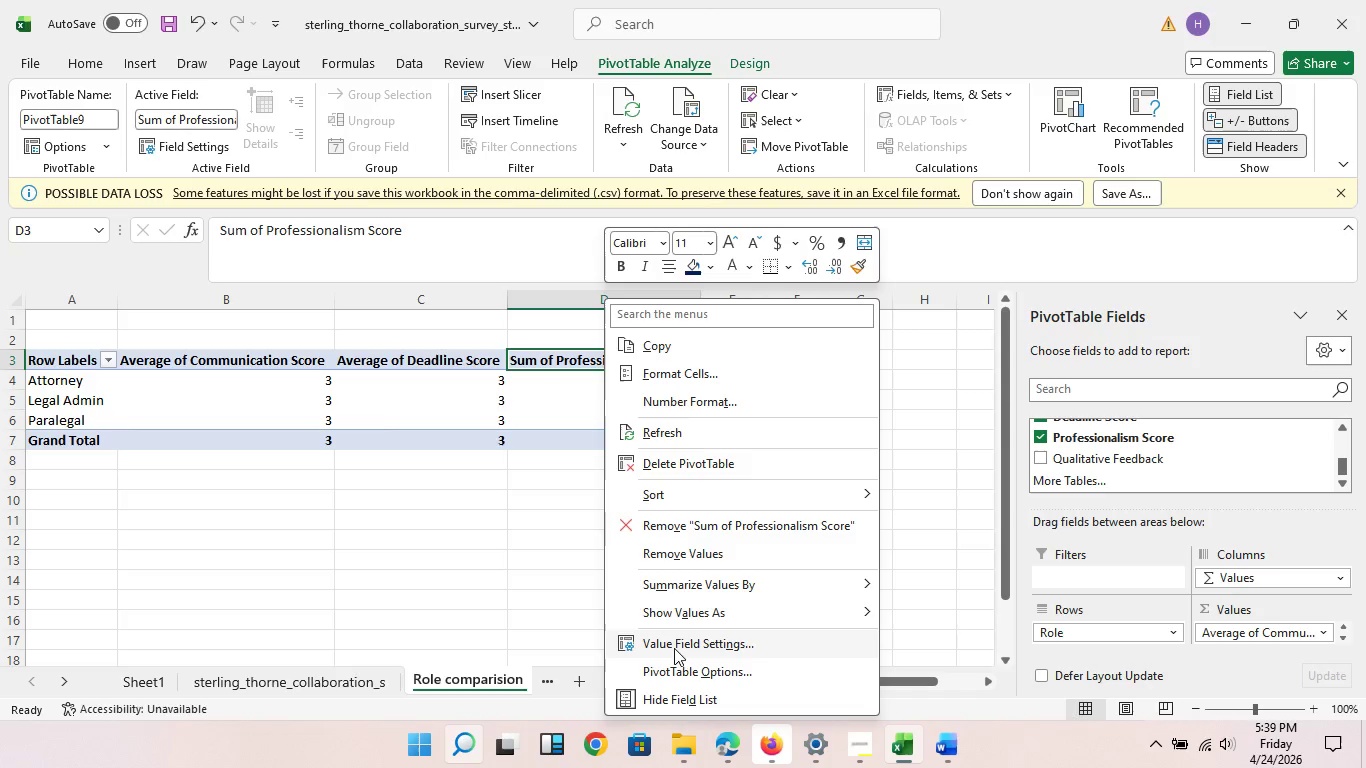 
left_click([694, 640])
 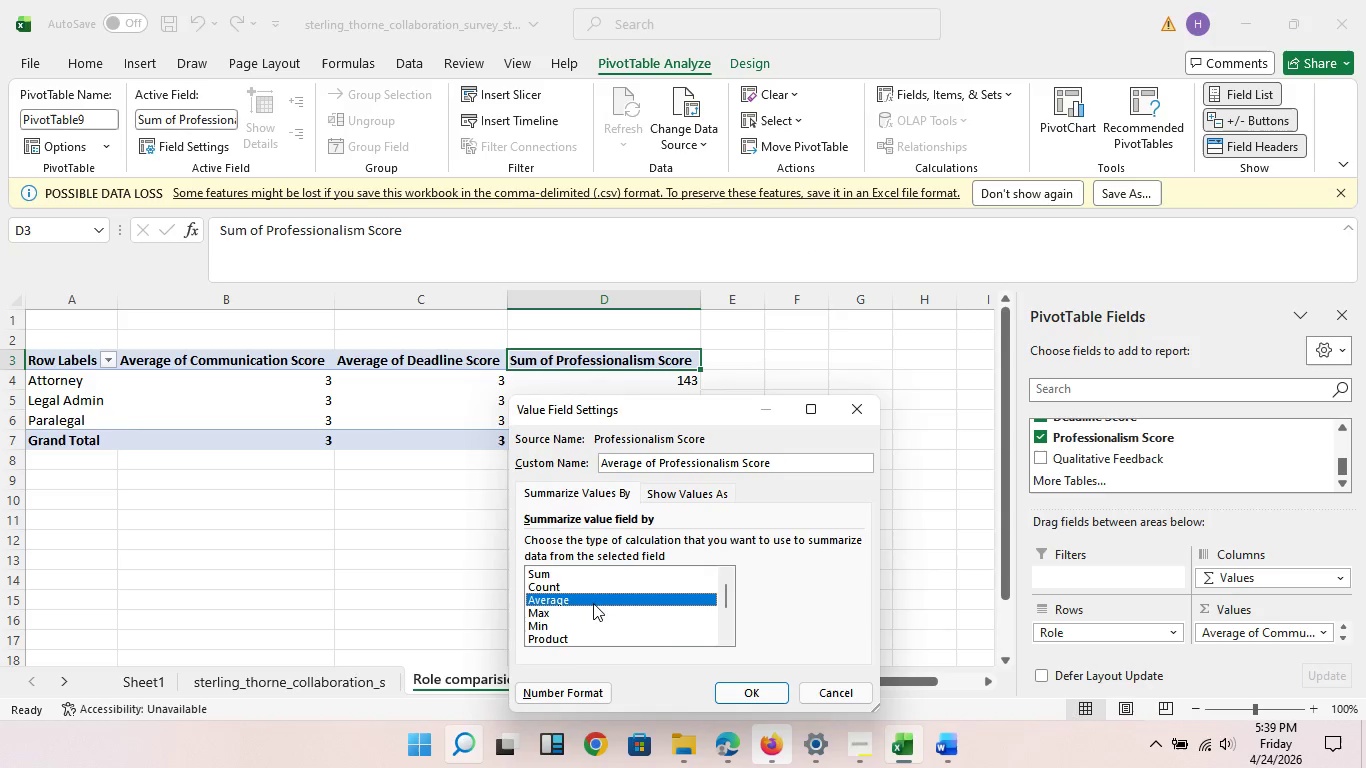 
left_click([595, 603])
 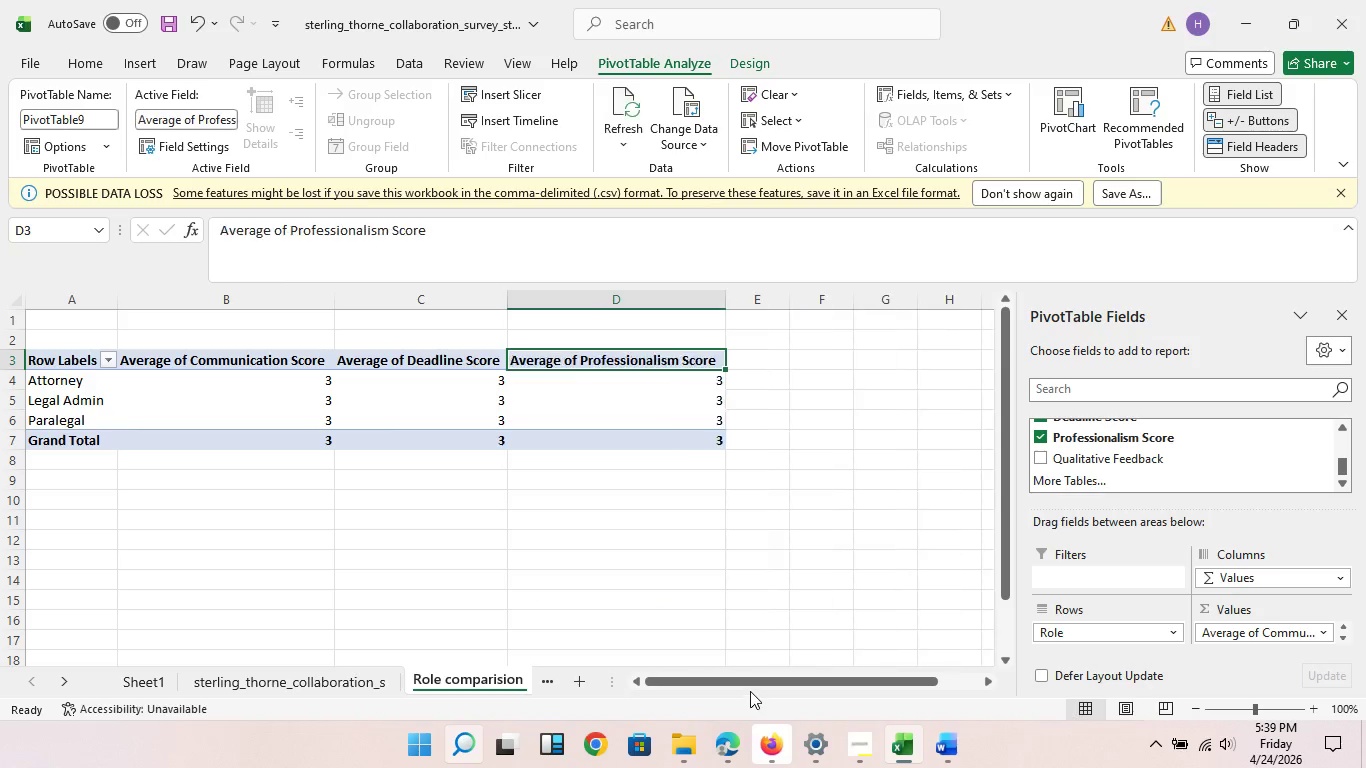 
left_click([752, 697])
 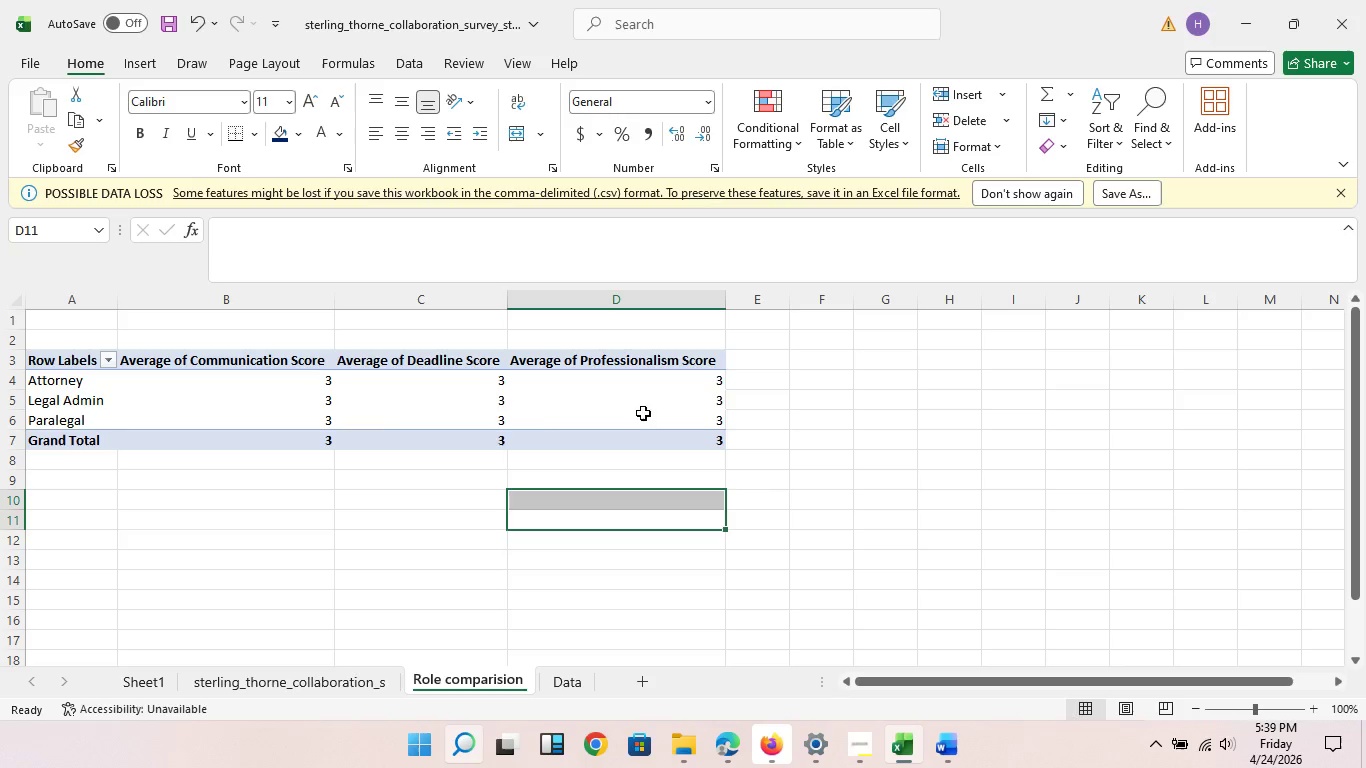 
wait(6.25)
 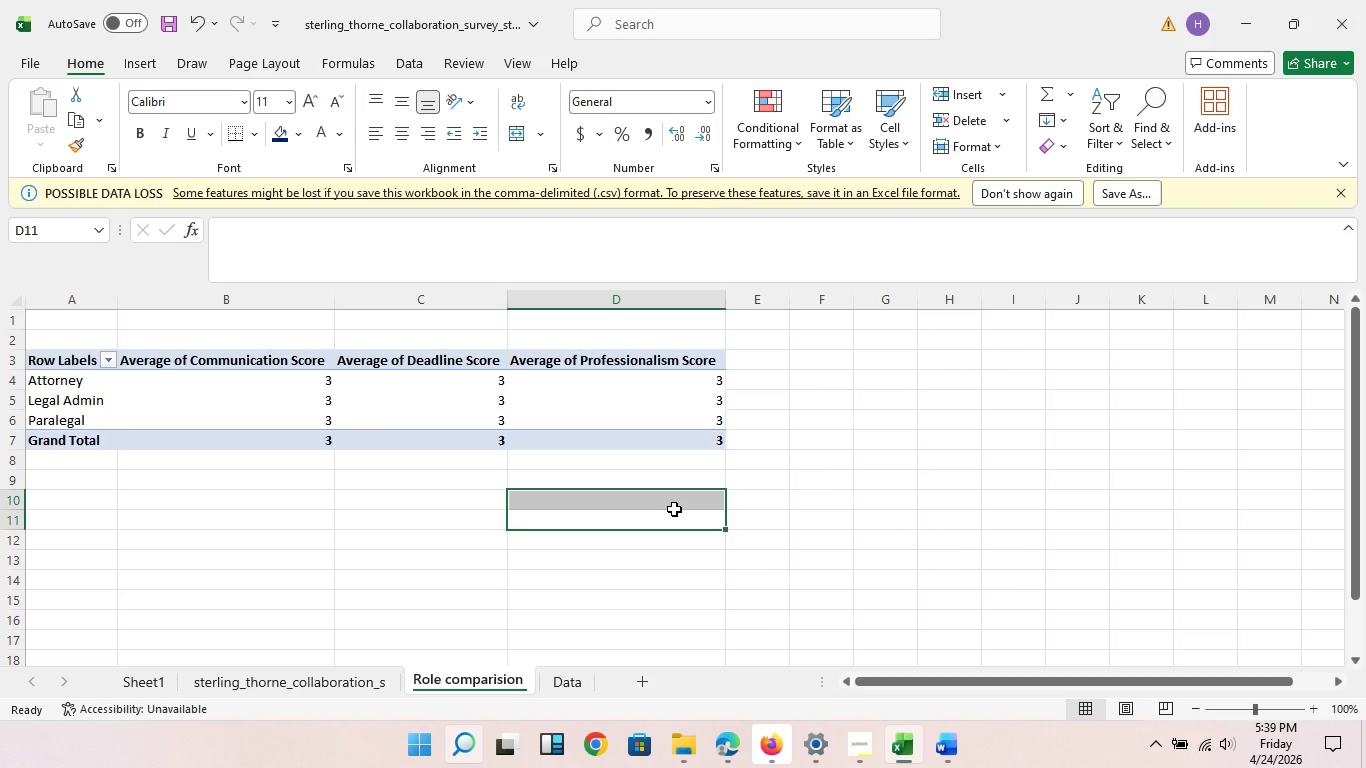 
left_click([301, 391])
 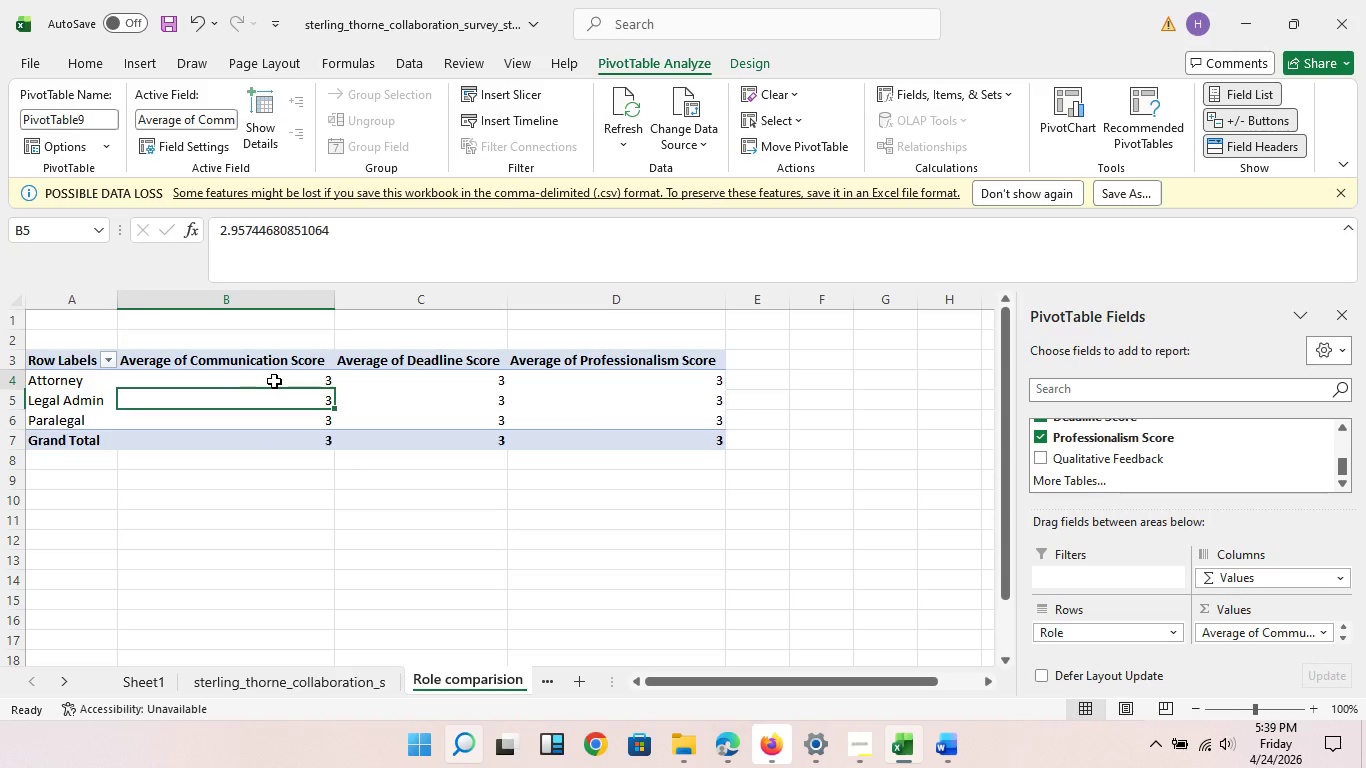 
left_click([274, 381])
 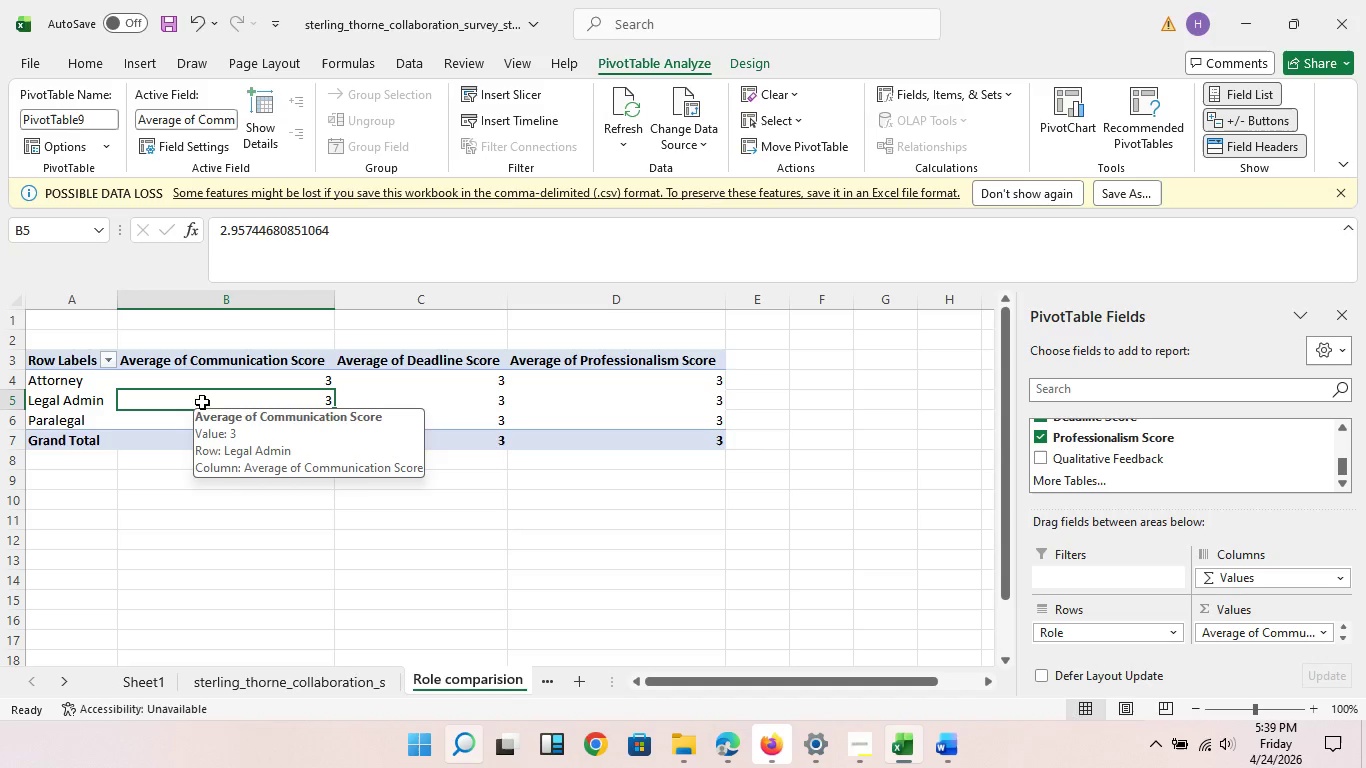 
left_click([202, 402])
 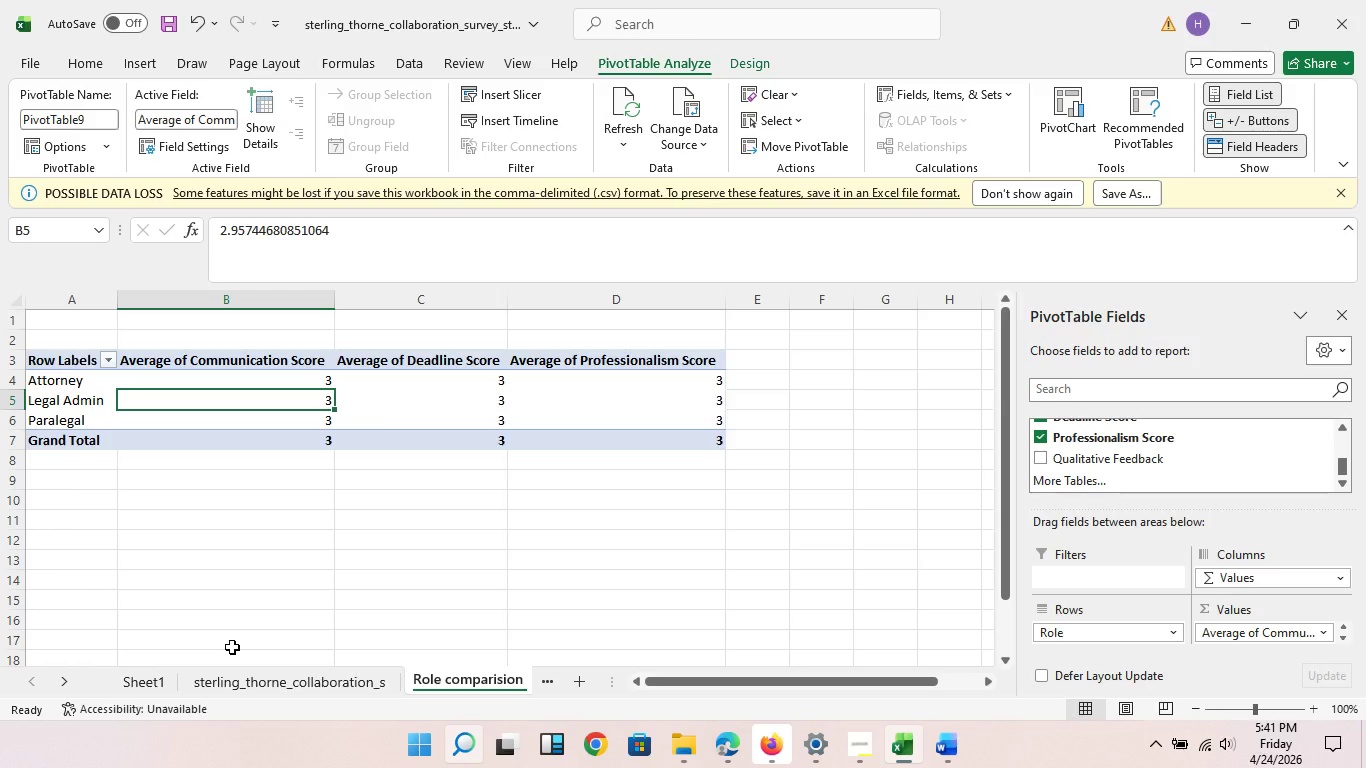 
wait(113.0)
 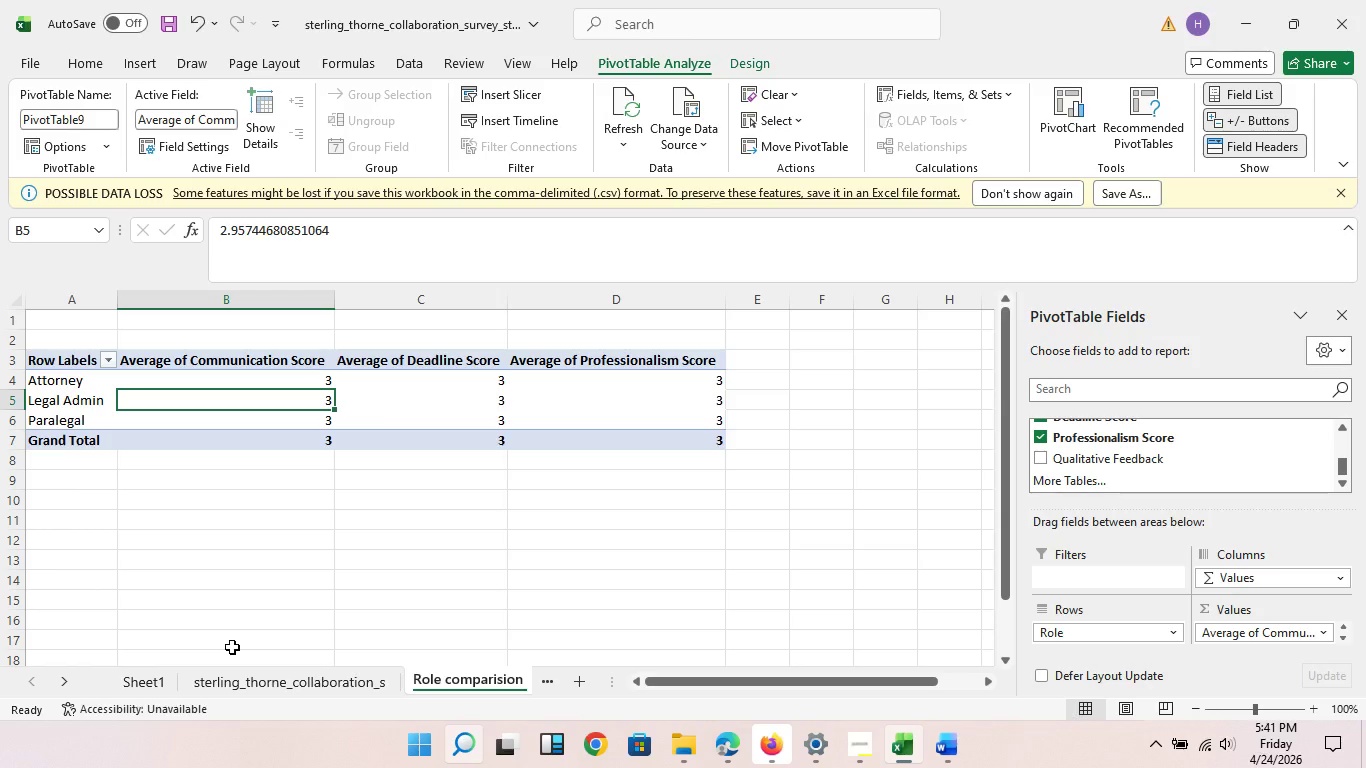 
left_click([402, 503])
 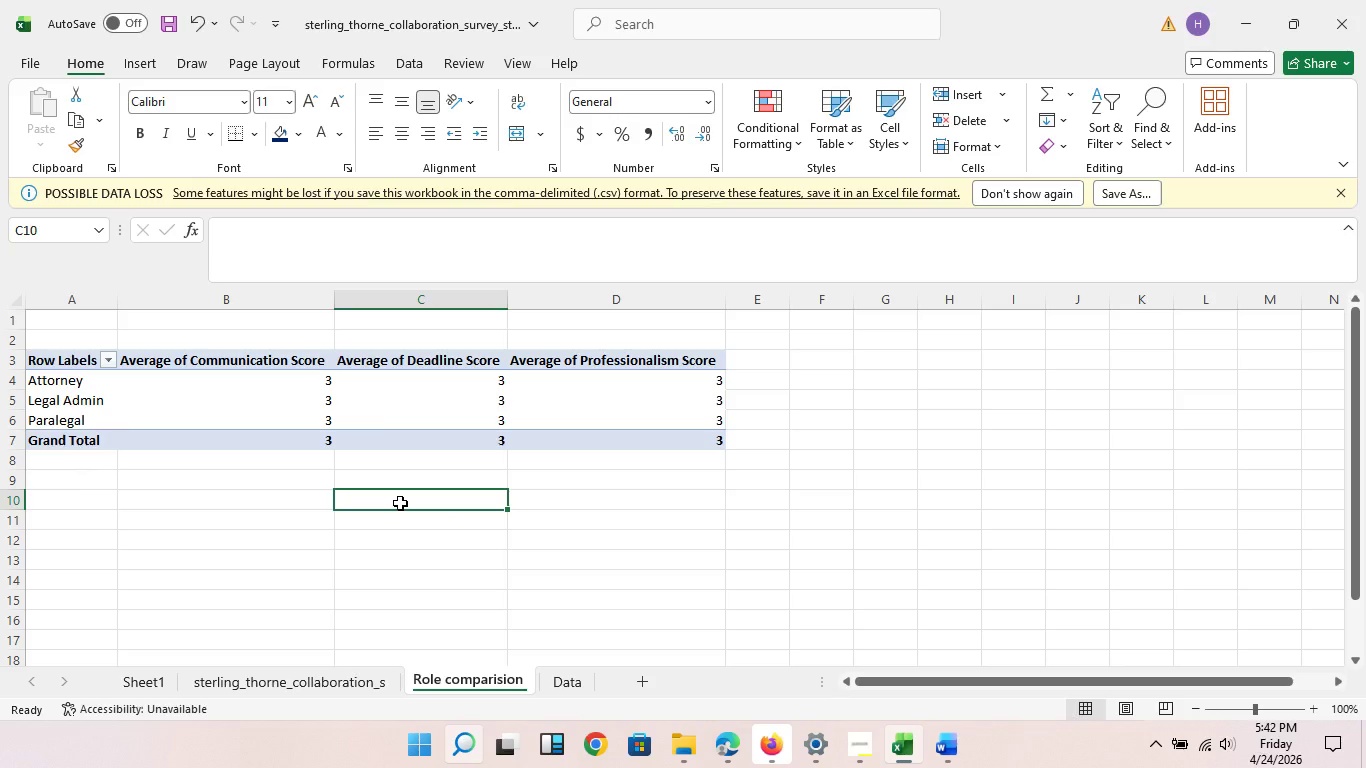 
wait(22.83)
 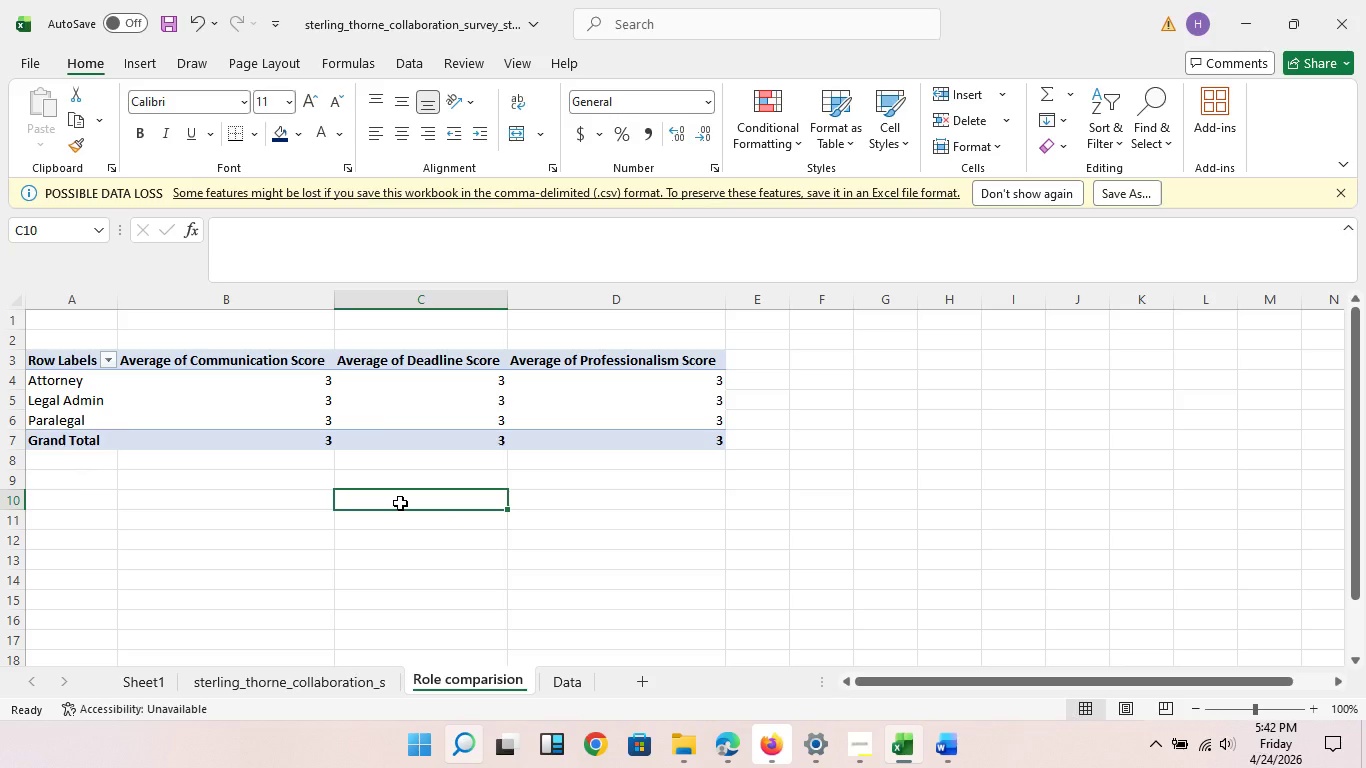 
left_click([295, 679])
 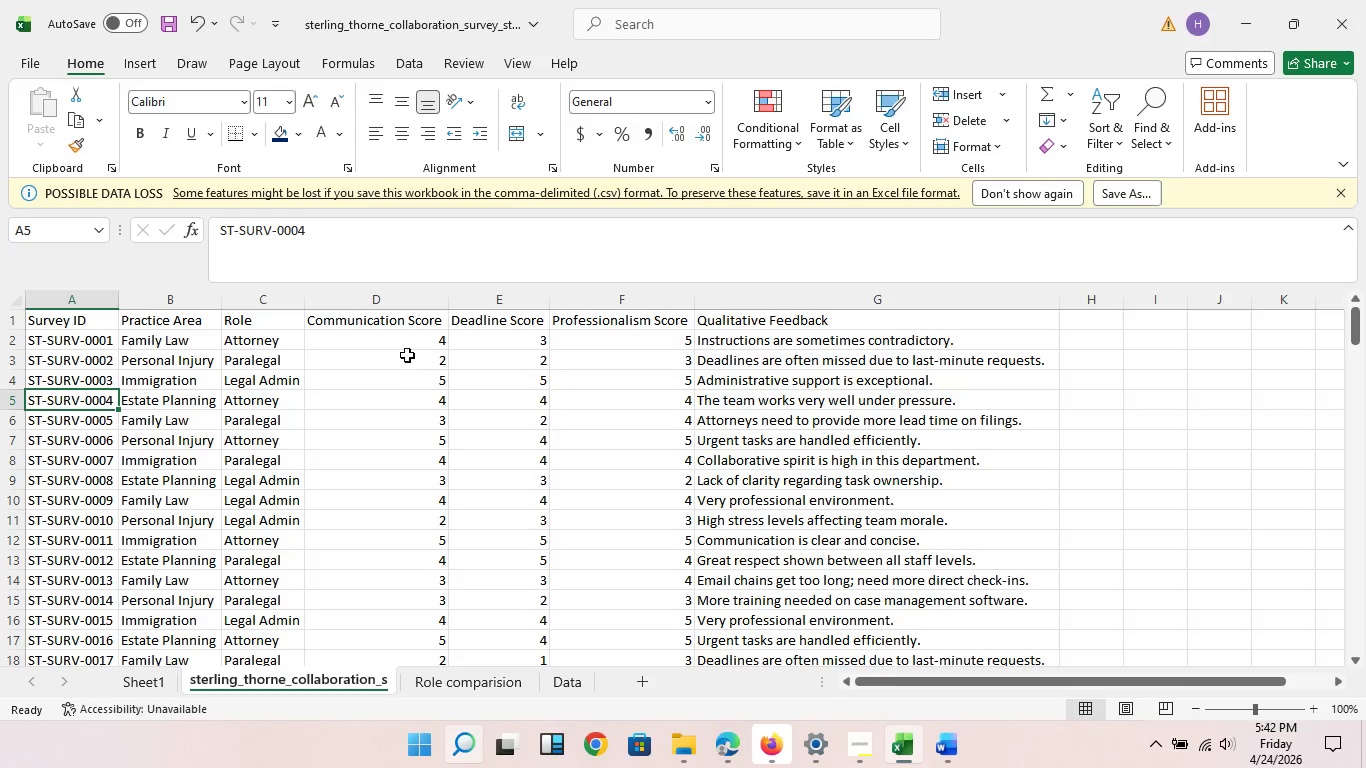 
scroll: coordinate [469, 475], scroll_direction: up, amount: 4.0
 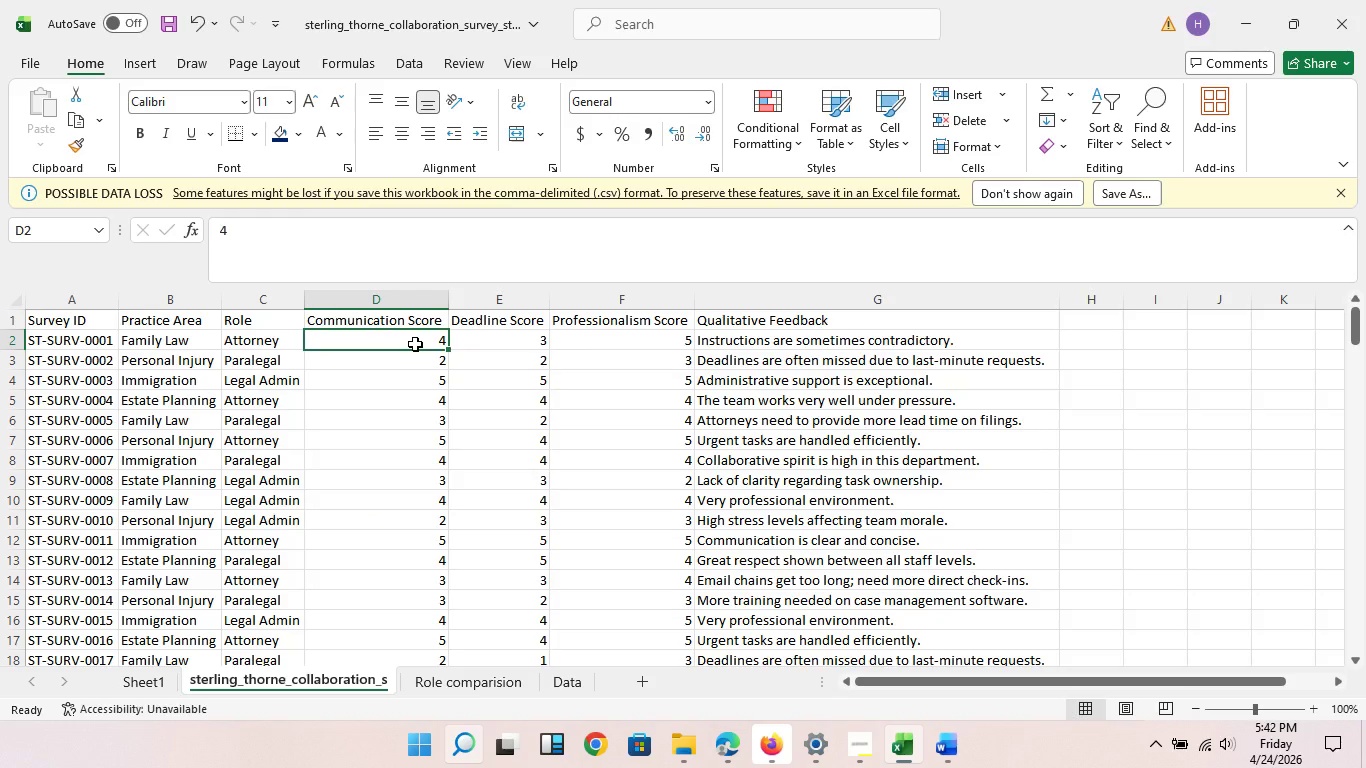 
left_click([415, 344])
 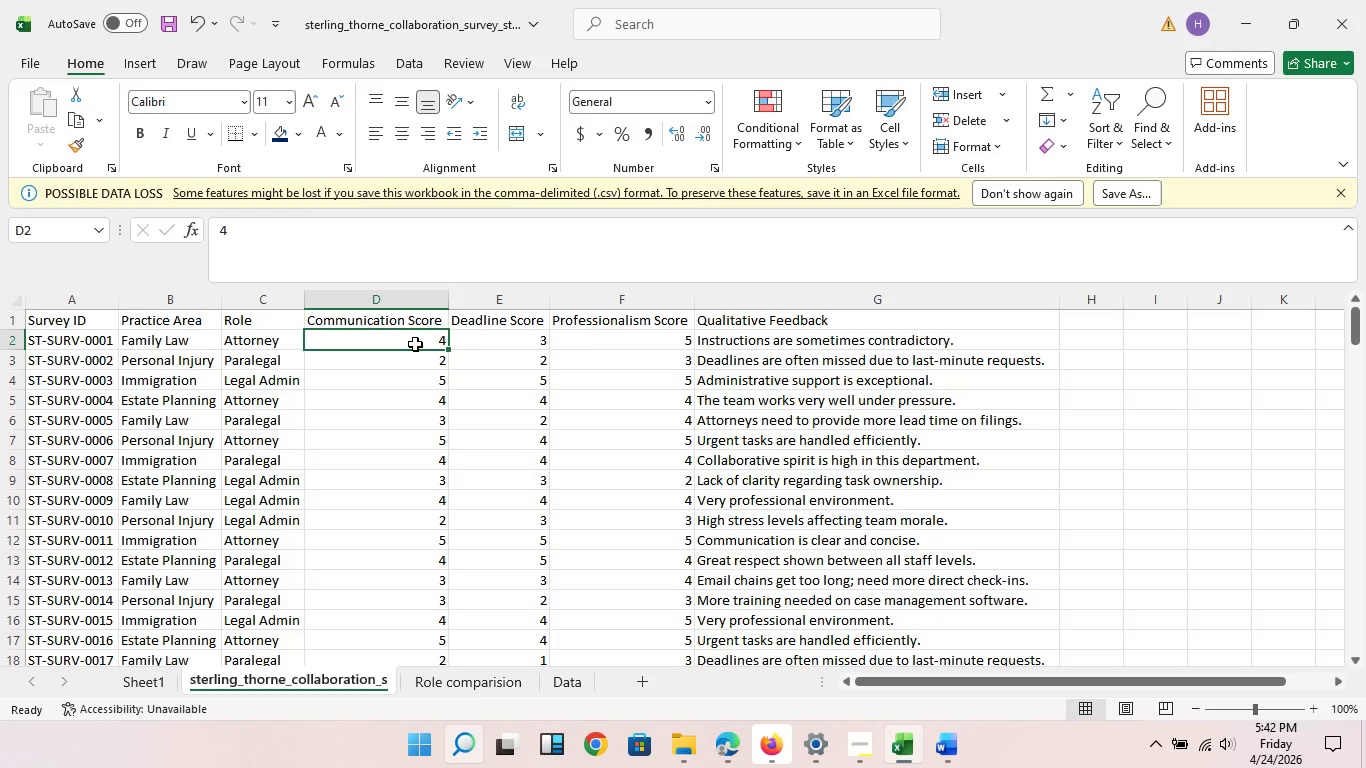 
key(Control+Shift+ArrowDown)
 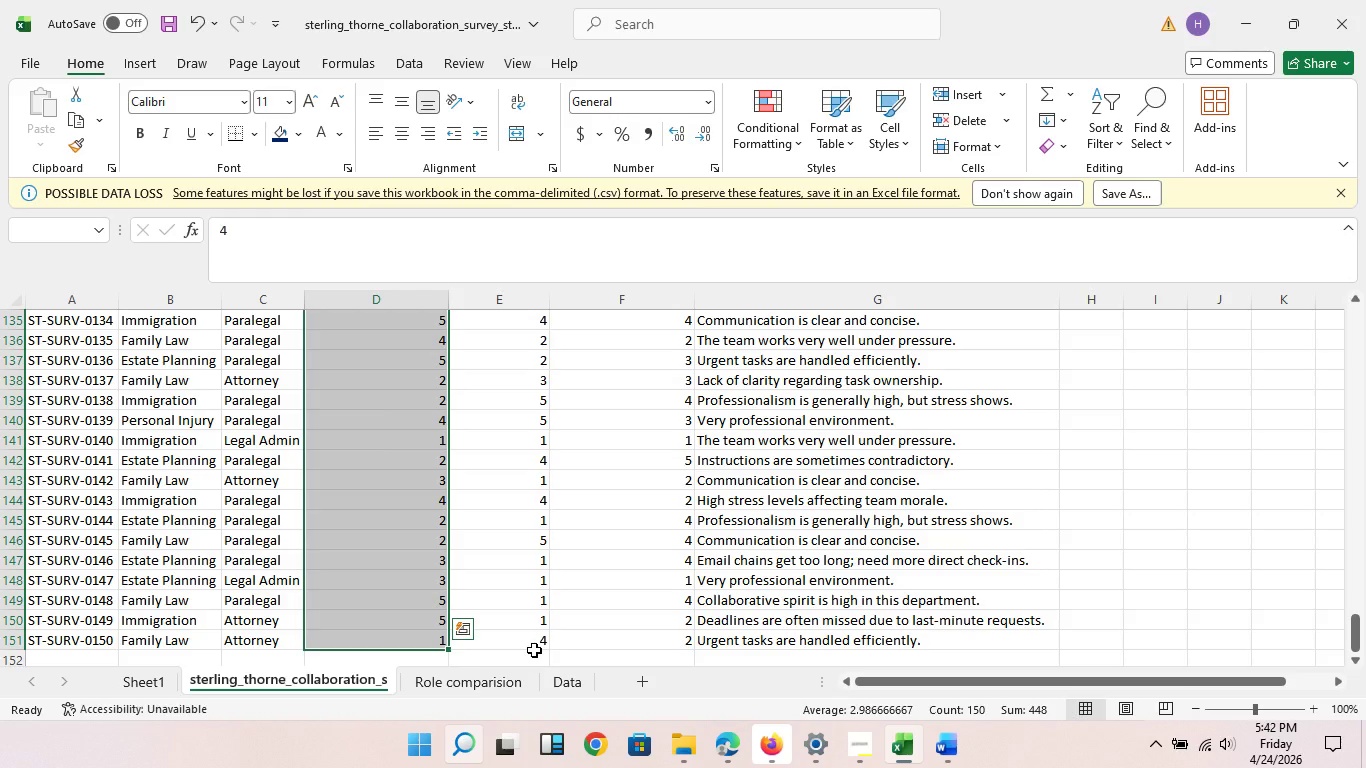 
double_click([525, 629])
 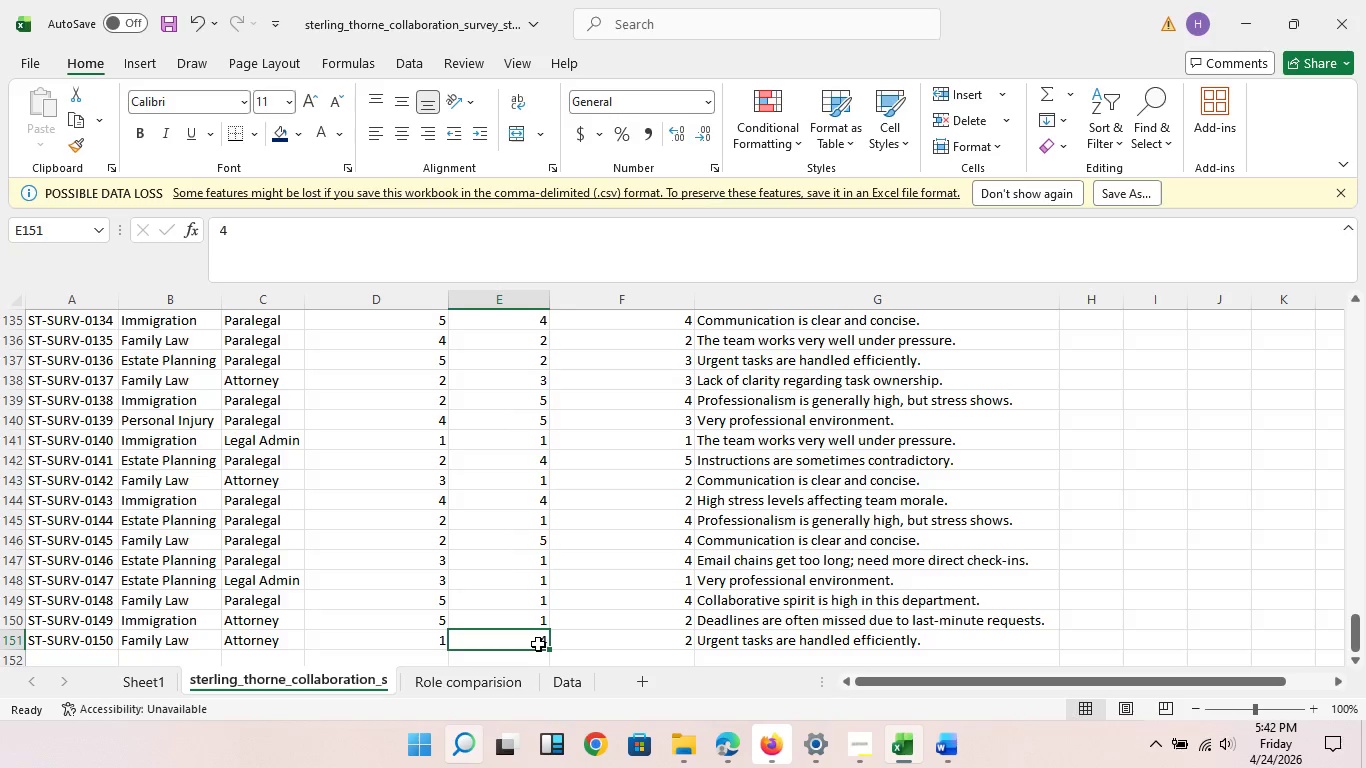 
left_click([539, 647])
 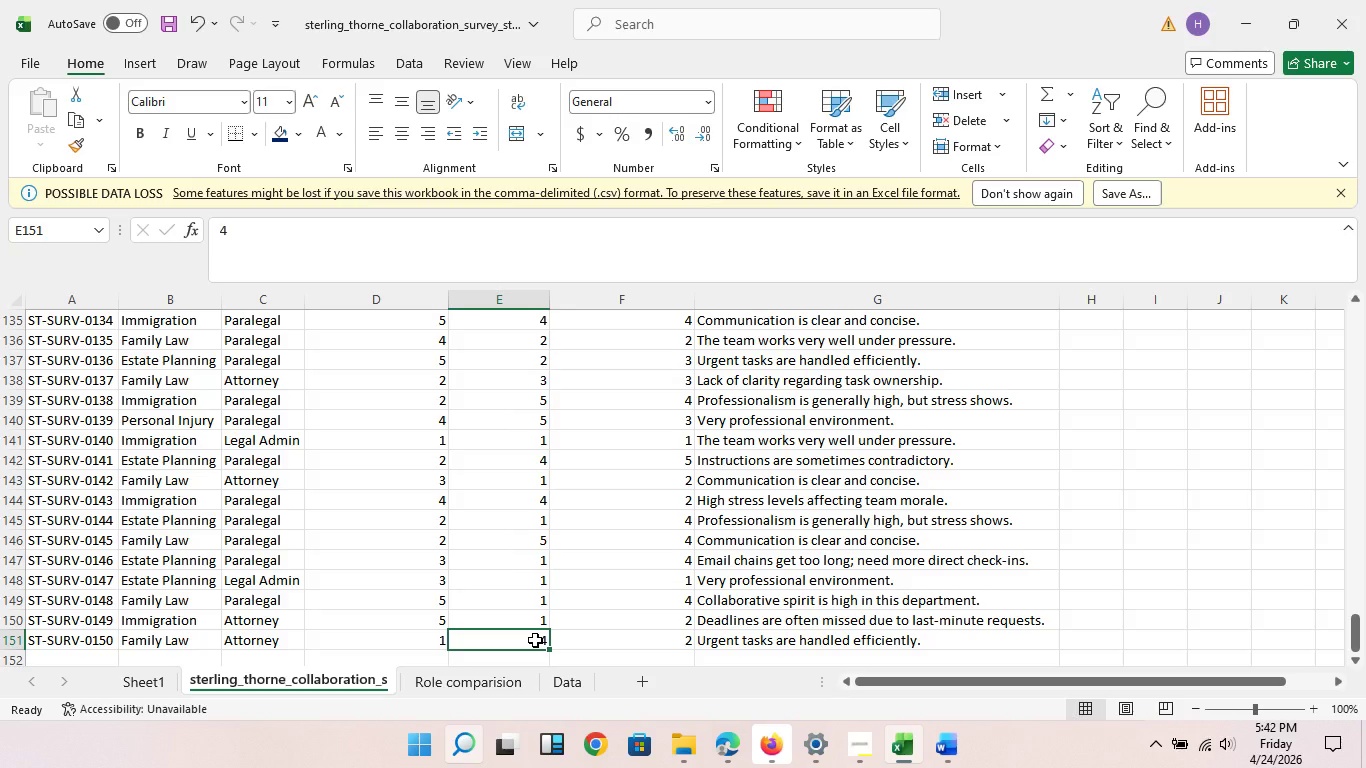 
key(Control+Shift+ArrowUp)
 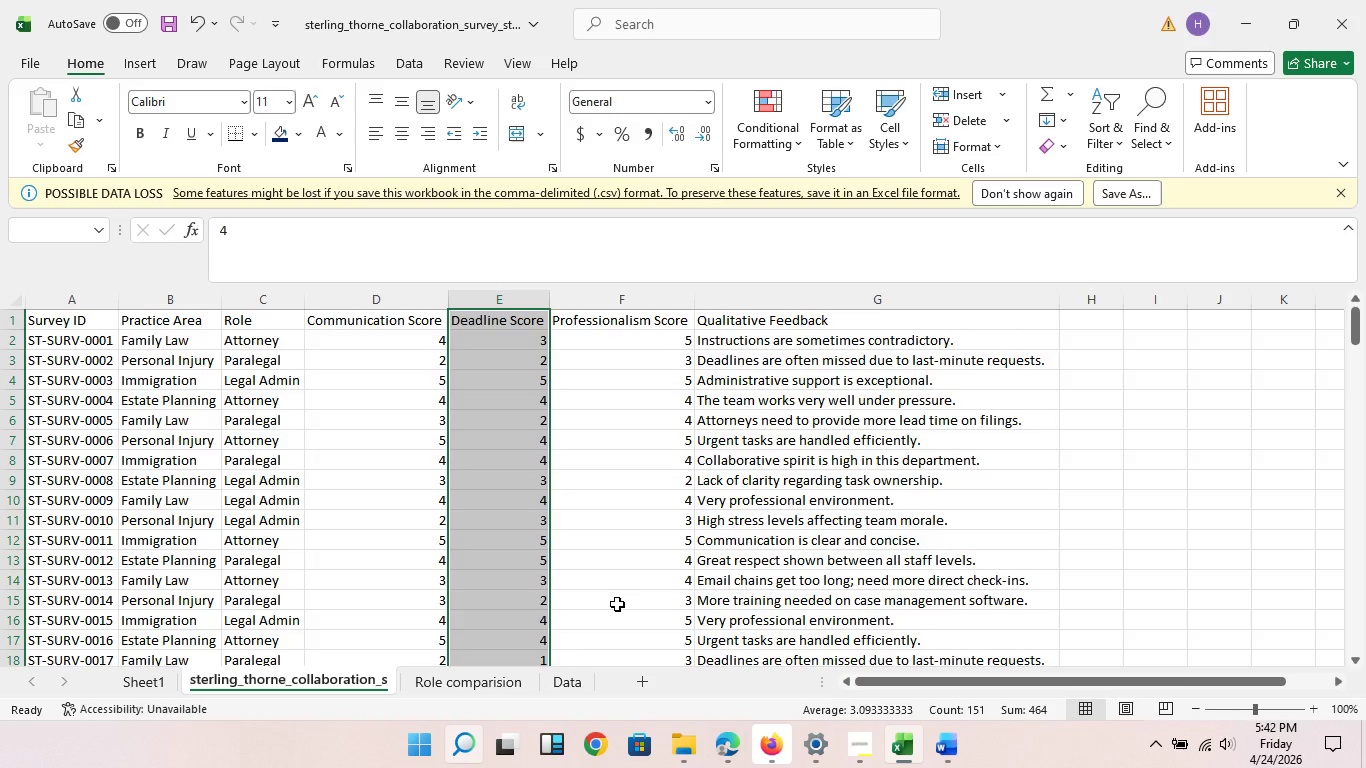 
scroll: coordinate [618, 603], scroll_direction: down, amount: 3.0
 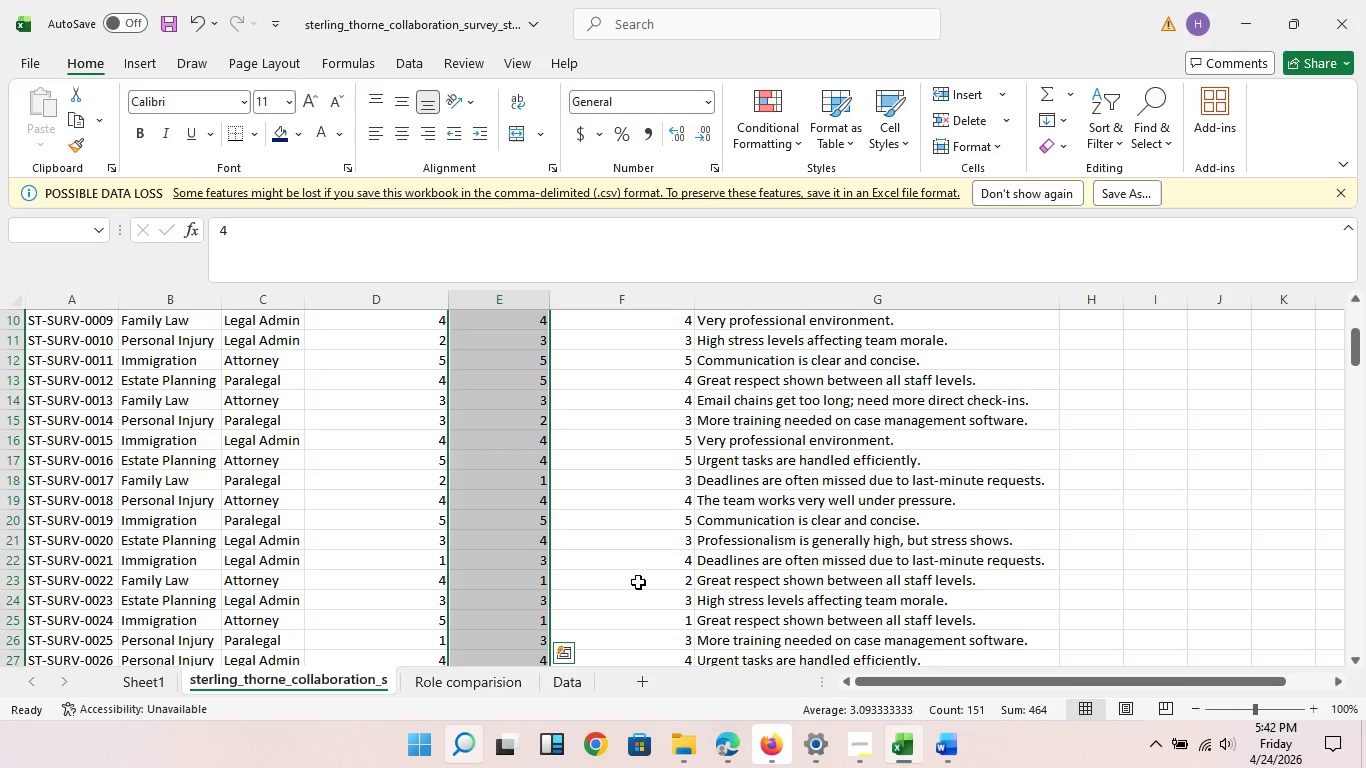 
key(Escape)
 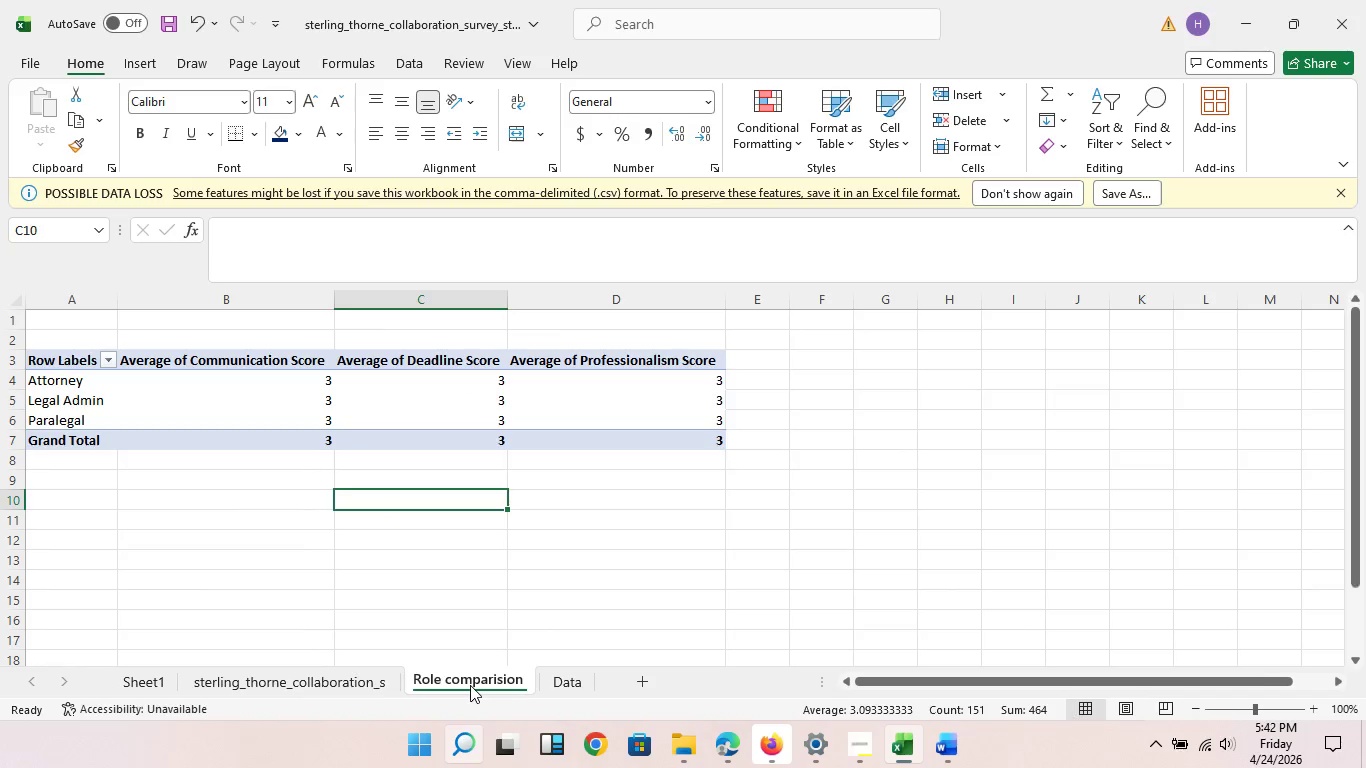 
left_click([470, 685])
 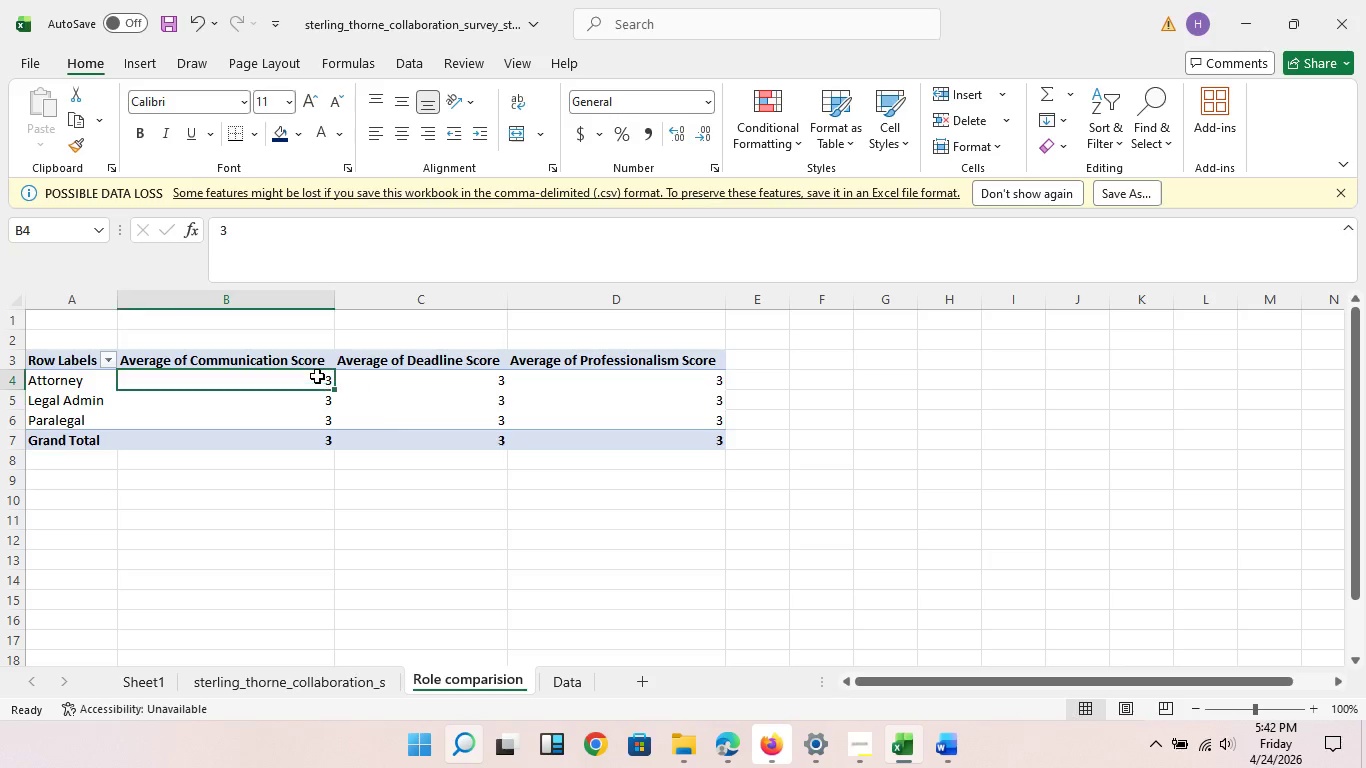 
left_click_drag(start_coordinate=[317, 376], to_coordinate=[685, 426])
 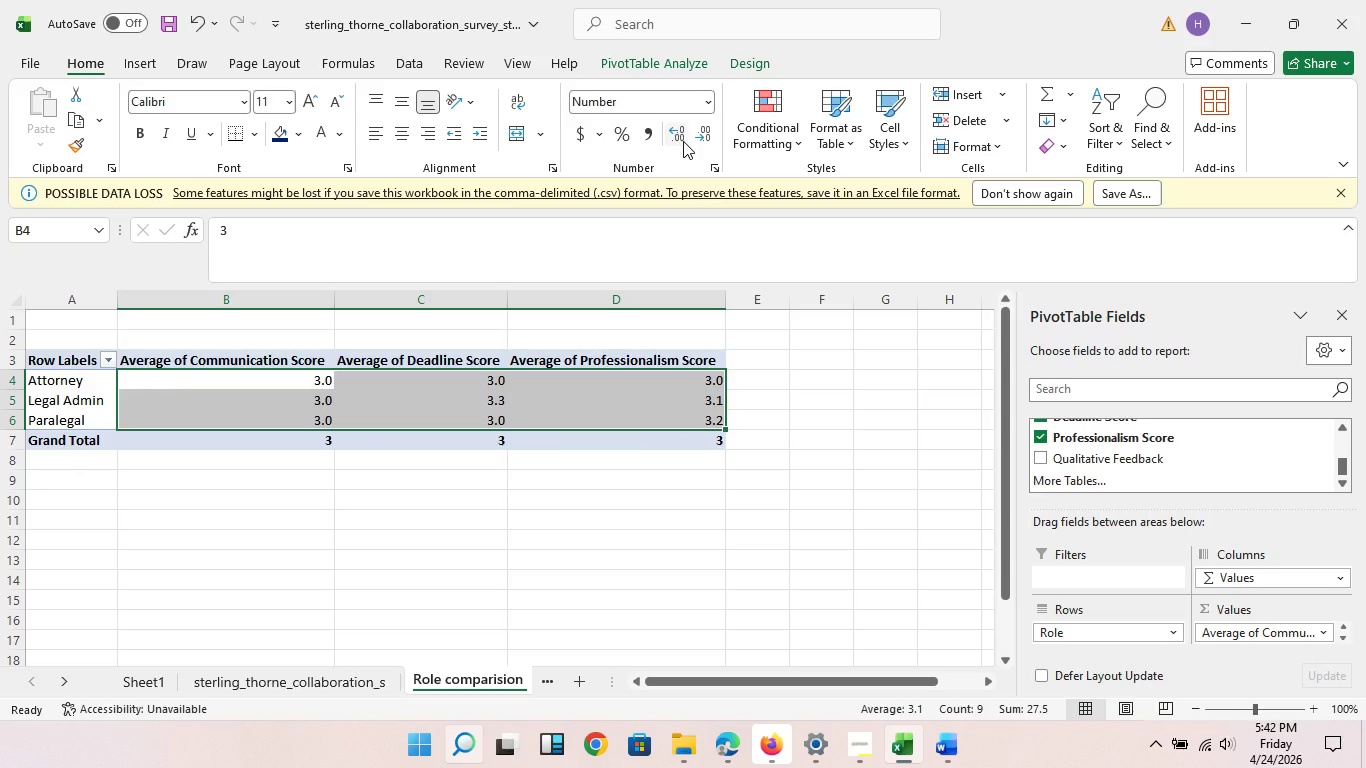 
left_click([683, 141])
 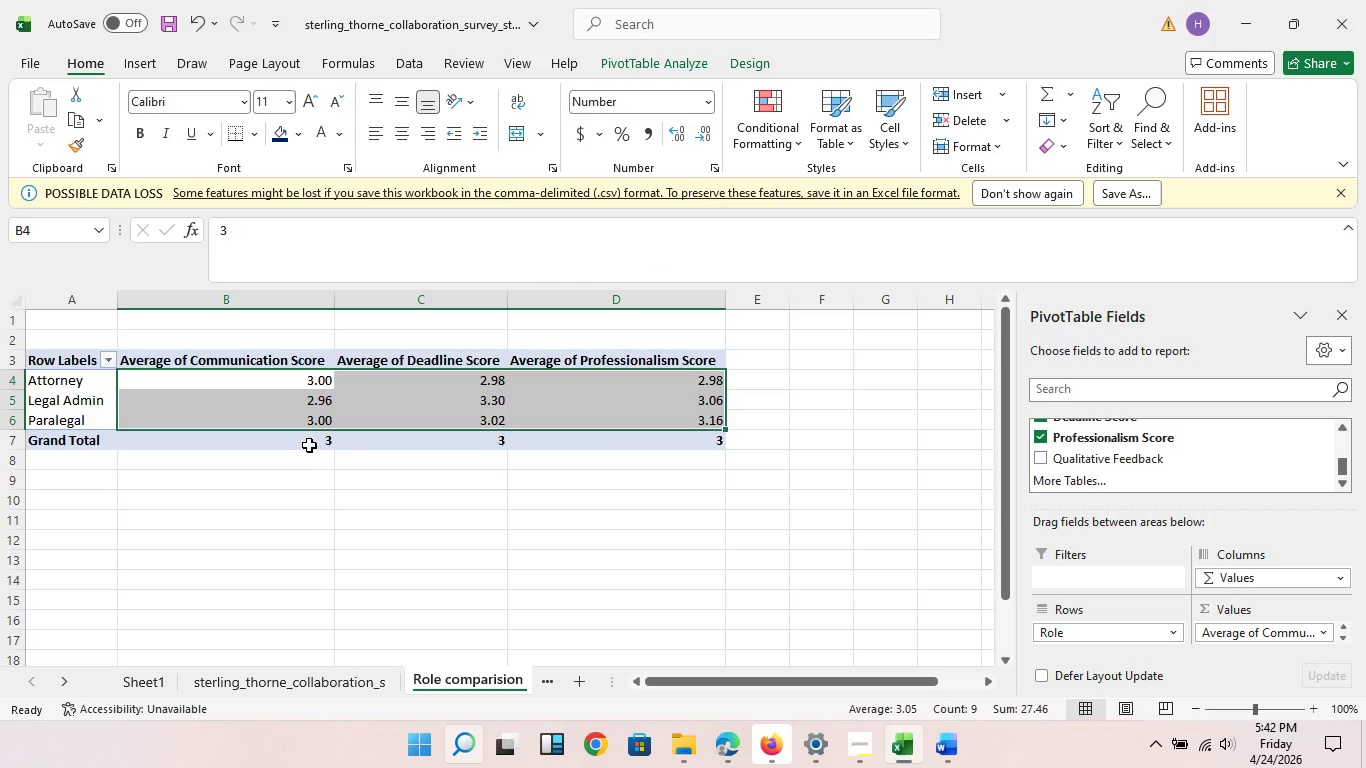 
left_click_drag(start_coordinate=[309, 445], to_coordinate=[649, 448])
 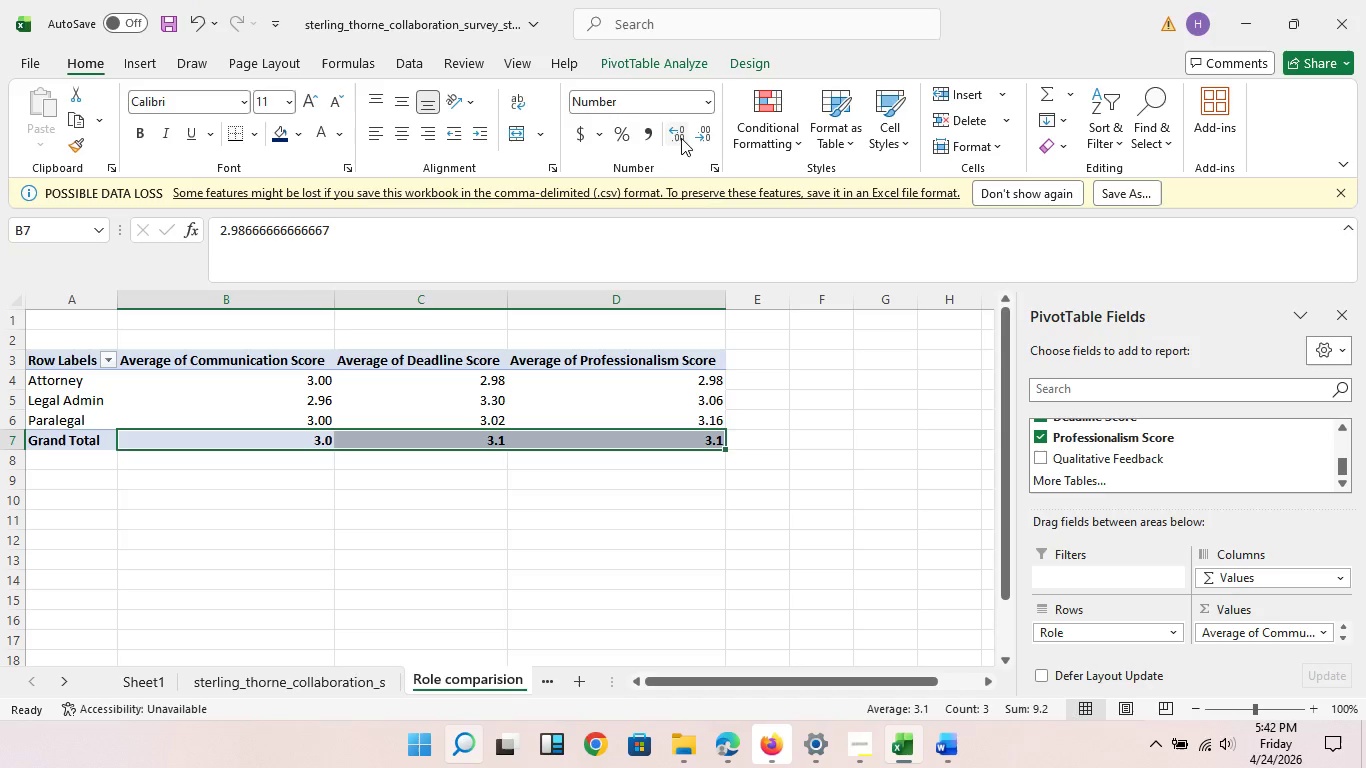 
left_click([681, 138])
 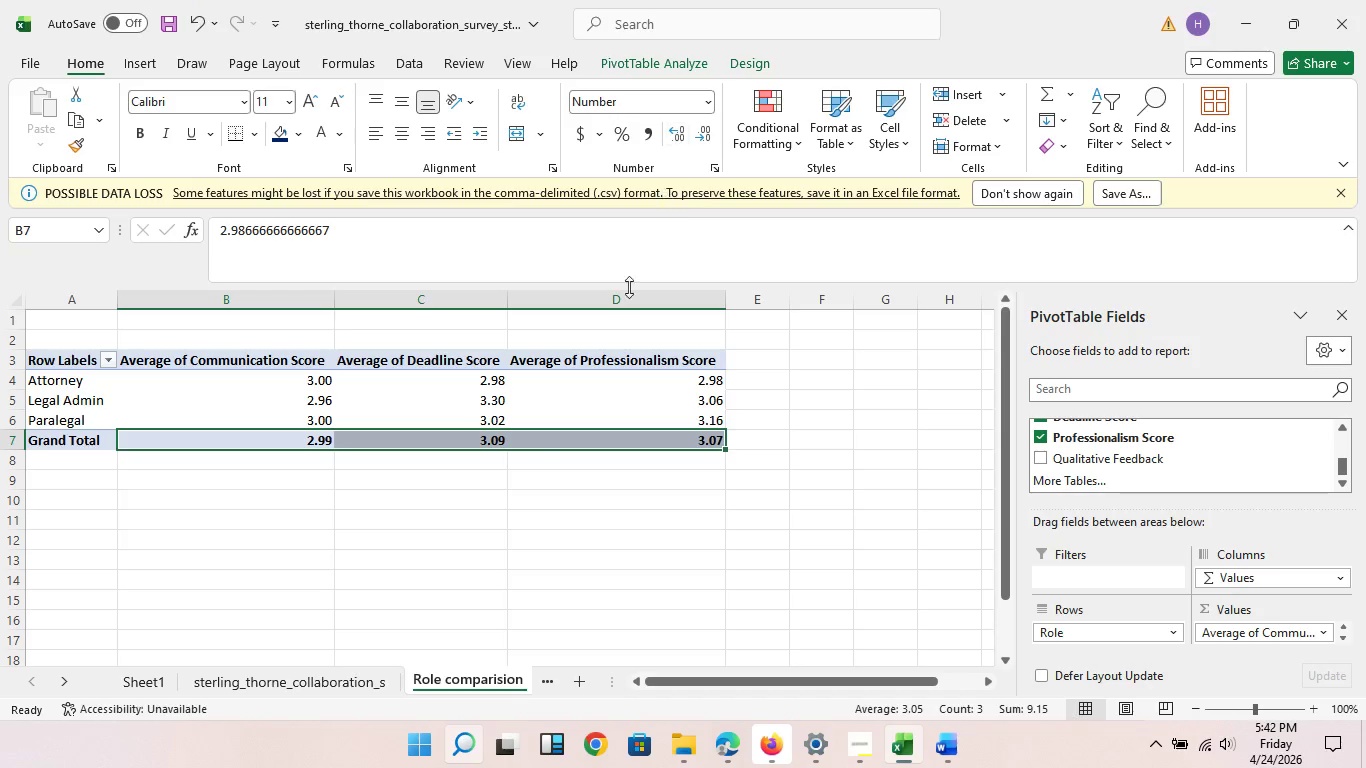 
left_click([681, 138])
 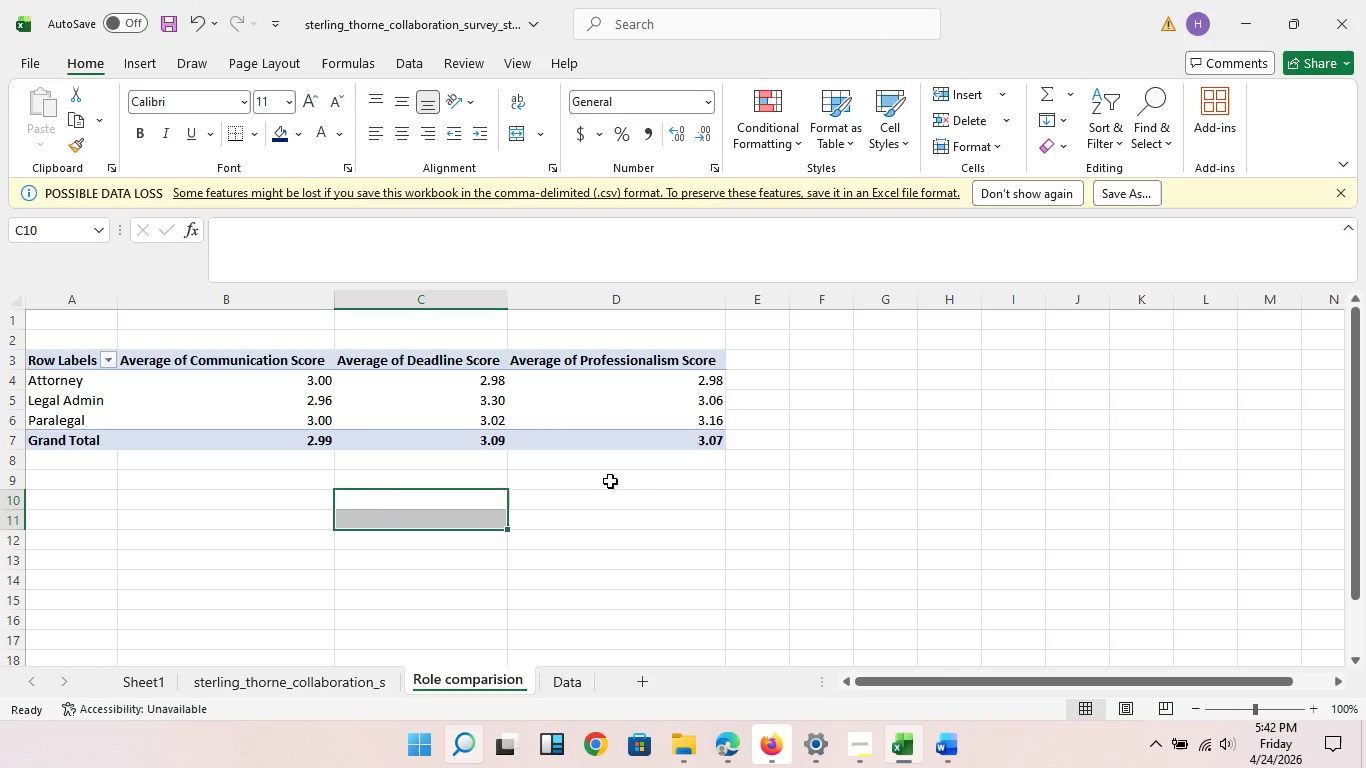 
left_click([634, 477])
 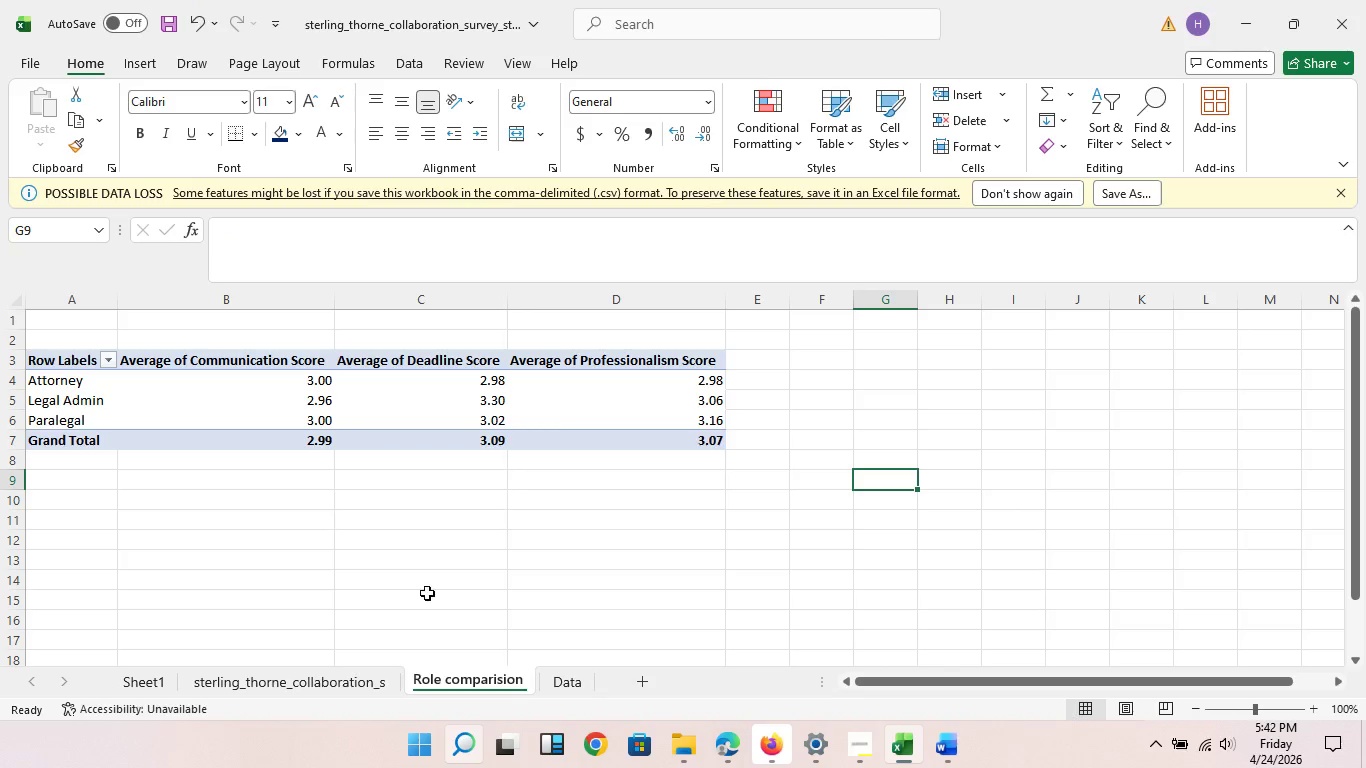 
scroll: coordinate [416, 497], scroll_direction: up, amount: 1.0
 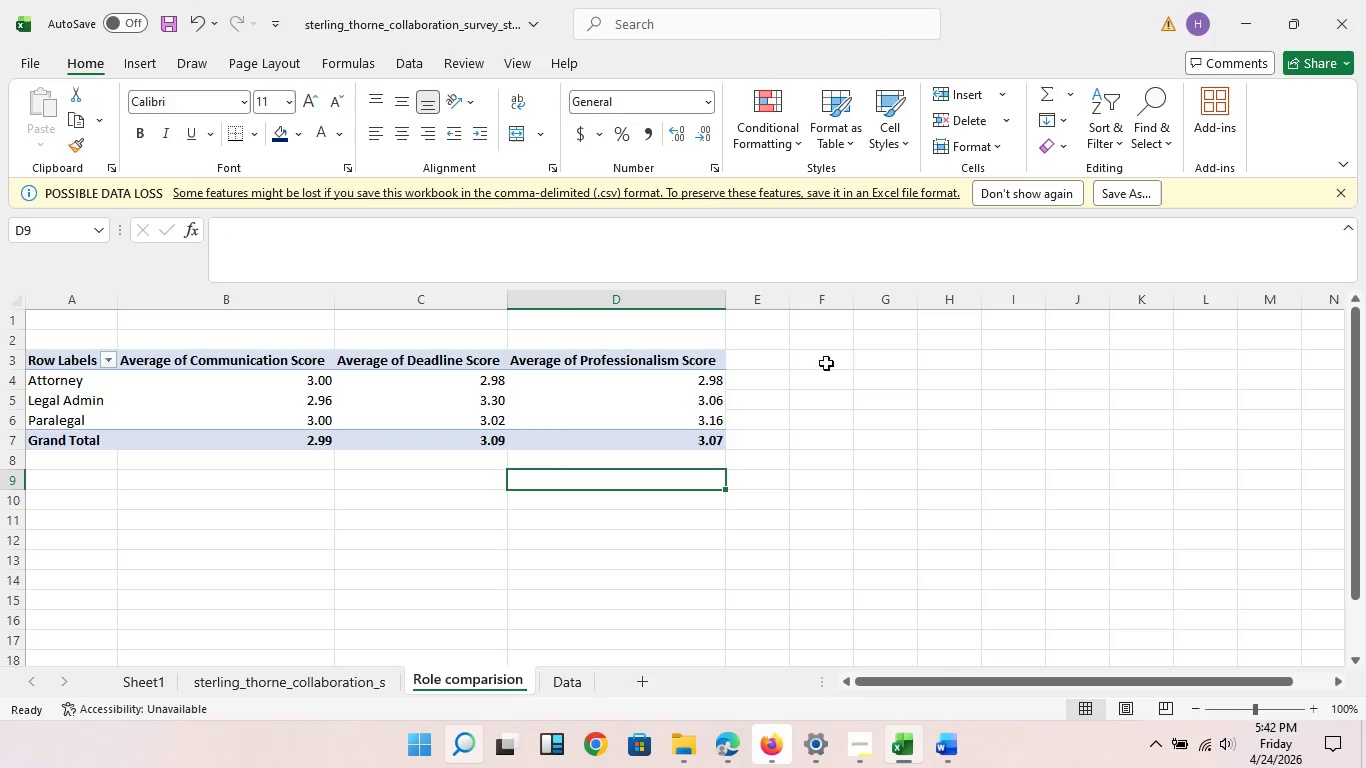 
left_click([877, 472])
 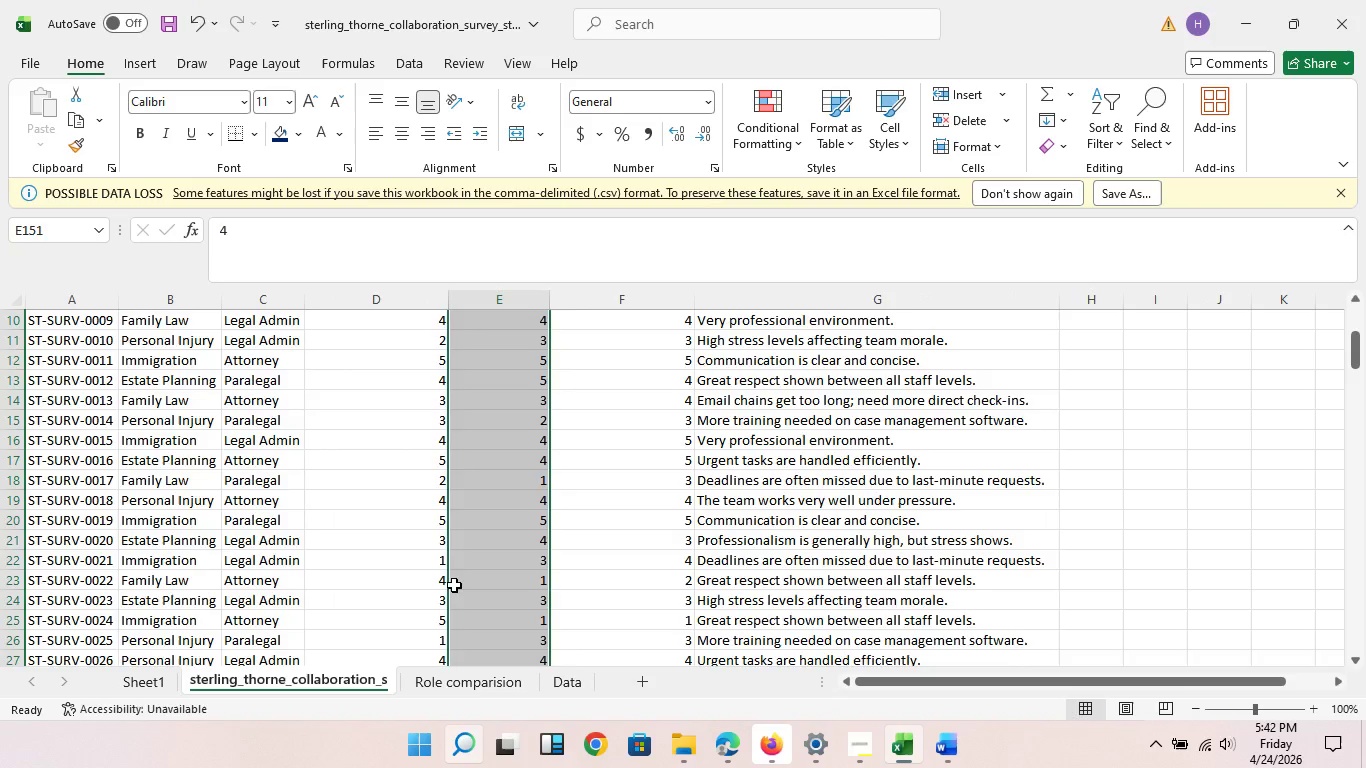 
left_click([333, 680])
 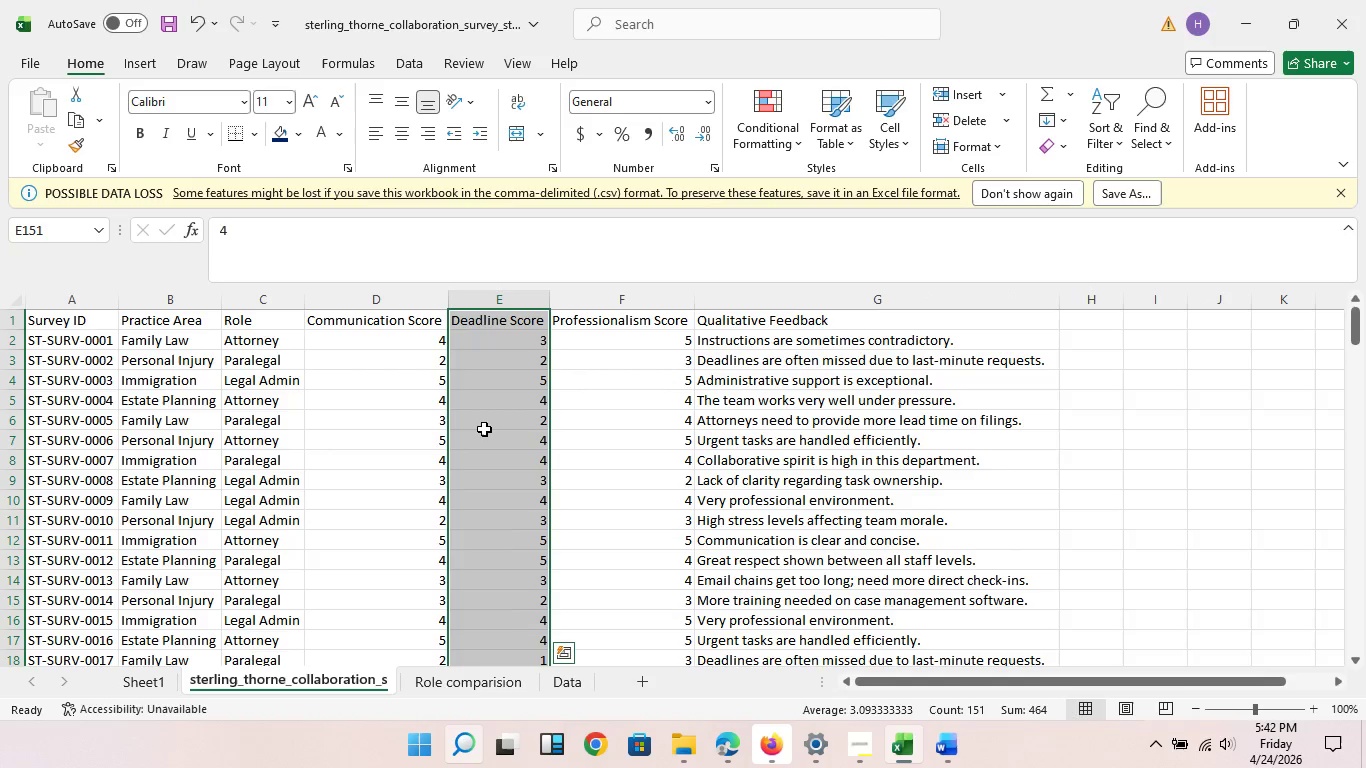 
scroll: coordinate [484, 429], scroll_direction: up, amount: 6.0
 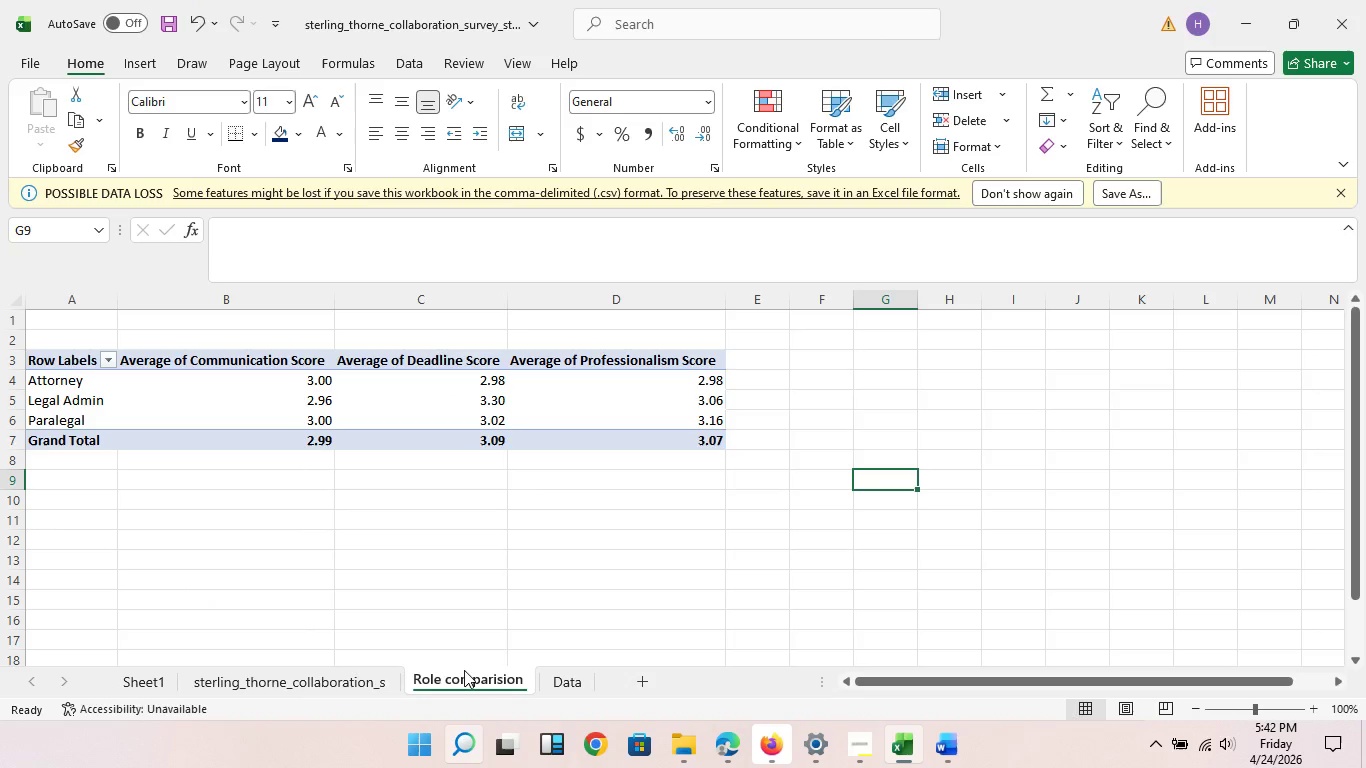 
left_click([444, 679])
 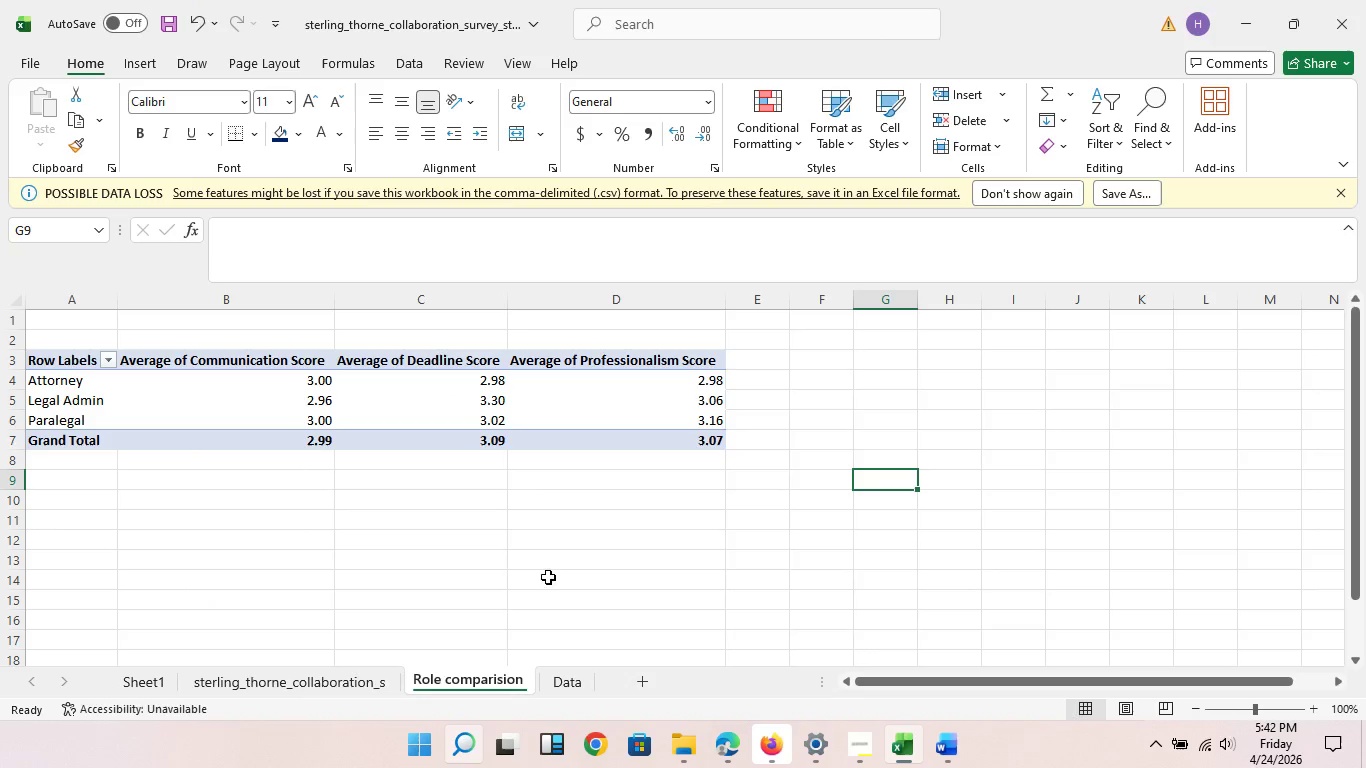 
scroll: coordinate [273, 521], scroll_direction: up, amount: 15.0
 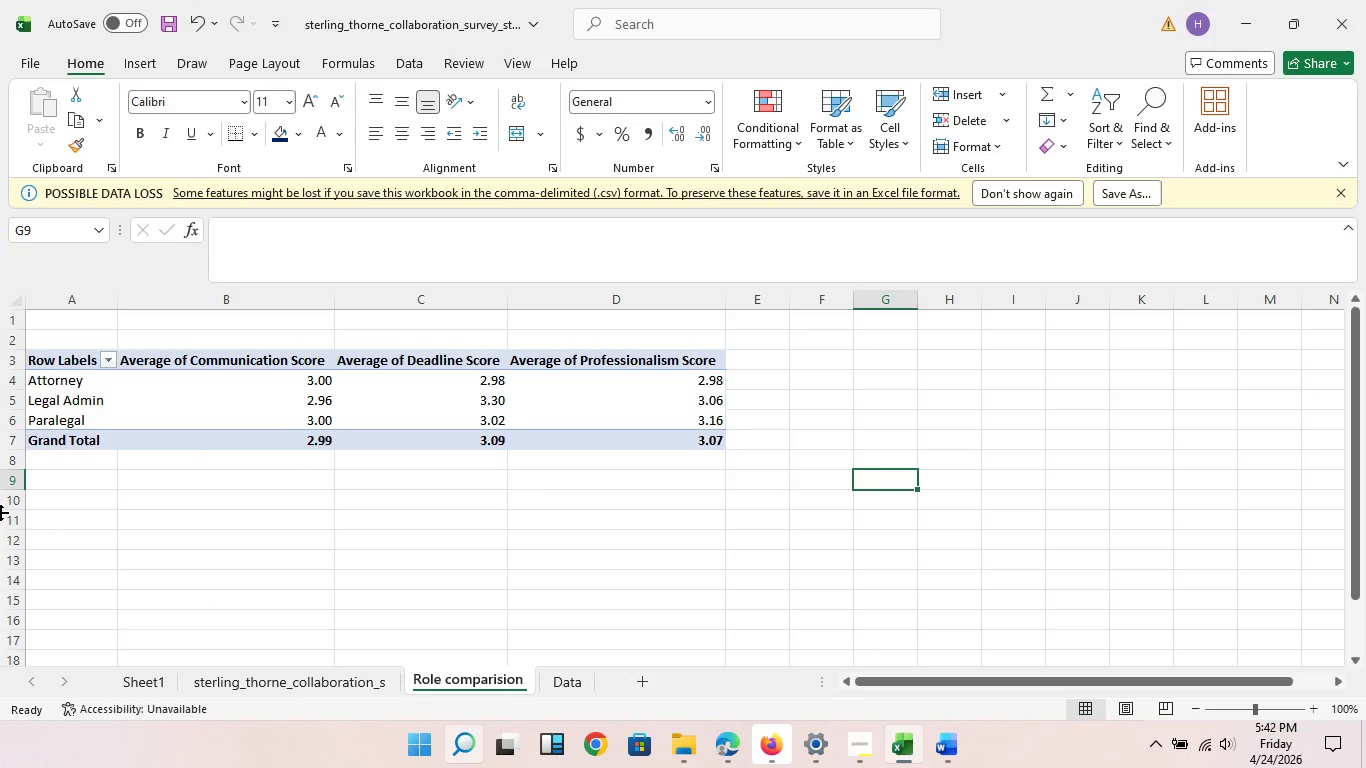 
wait(10.05)
 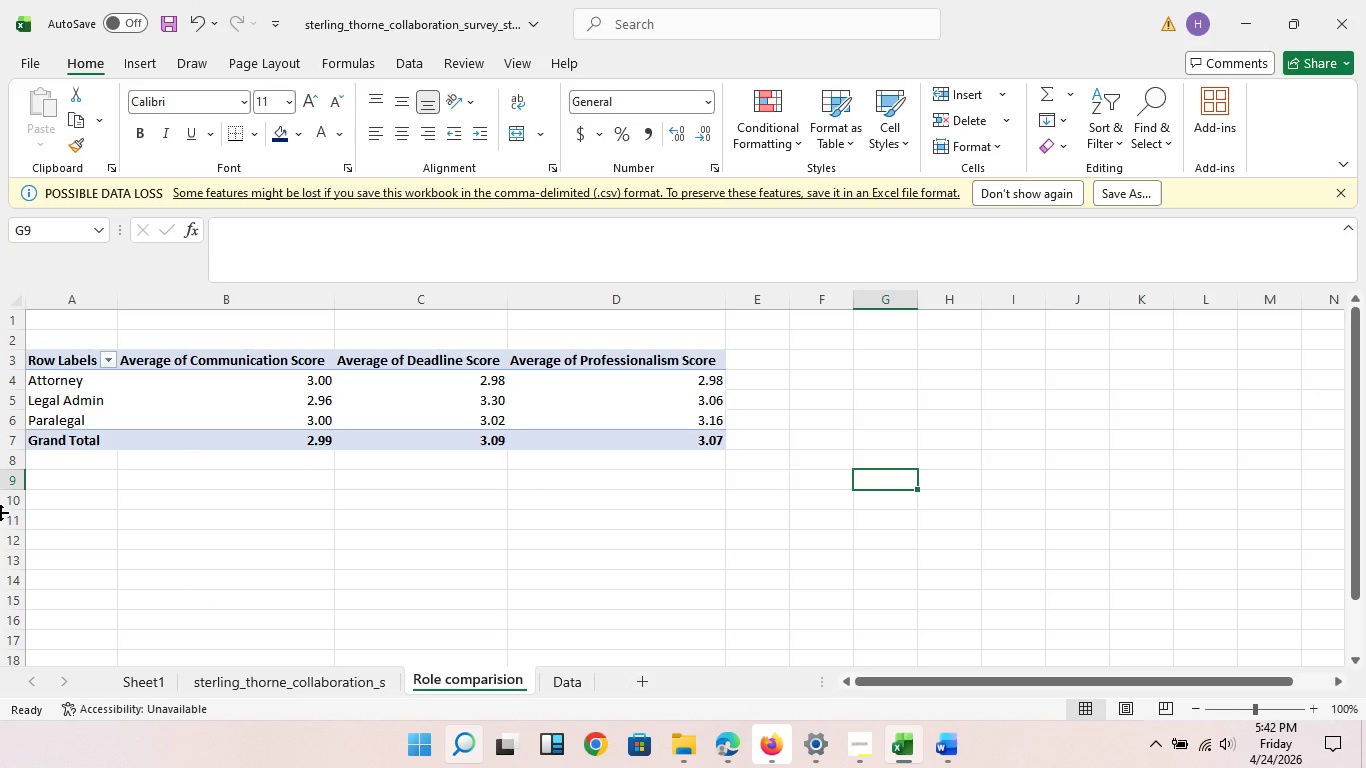 
left_click([171, 449])
 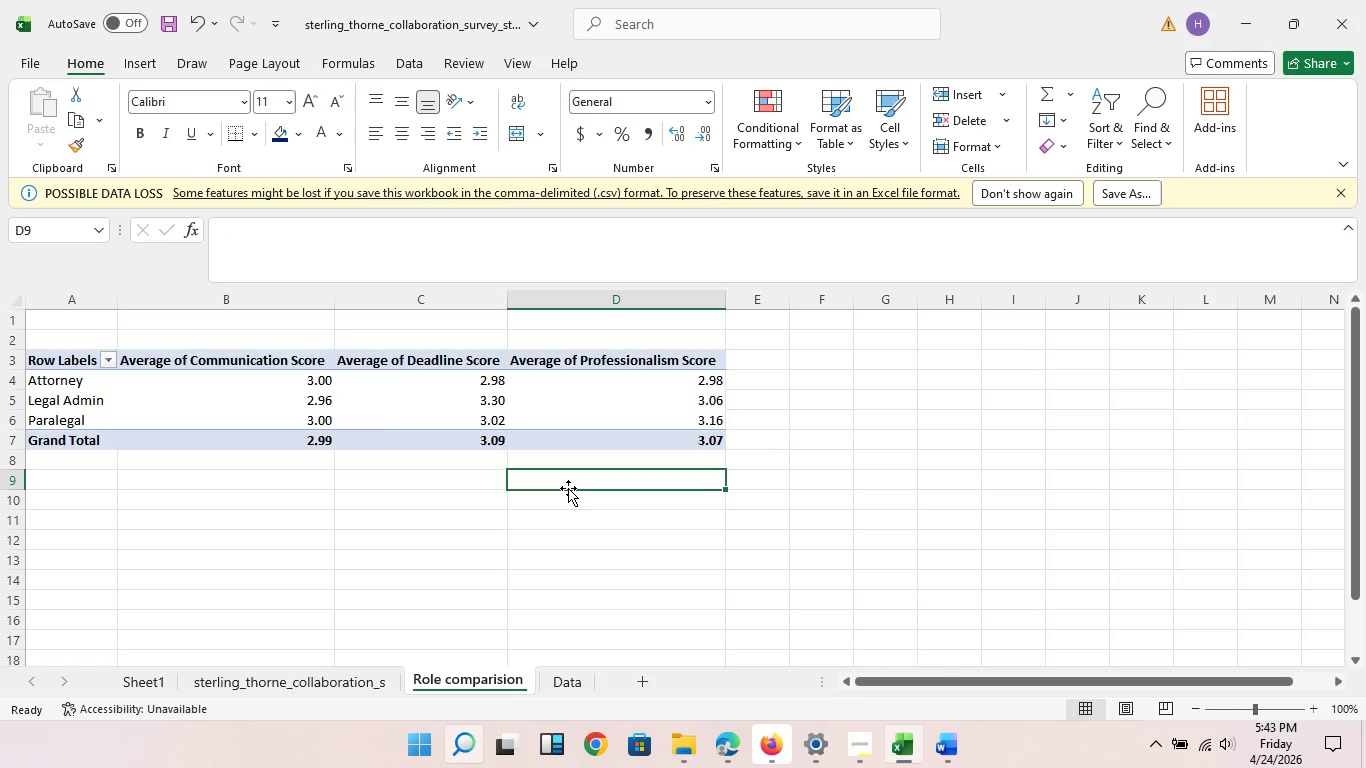 
left_click([568, 488])
 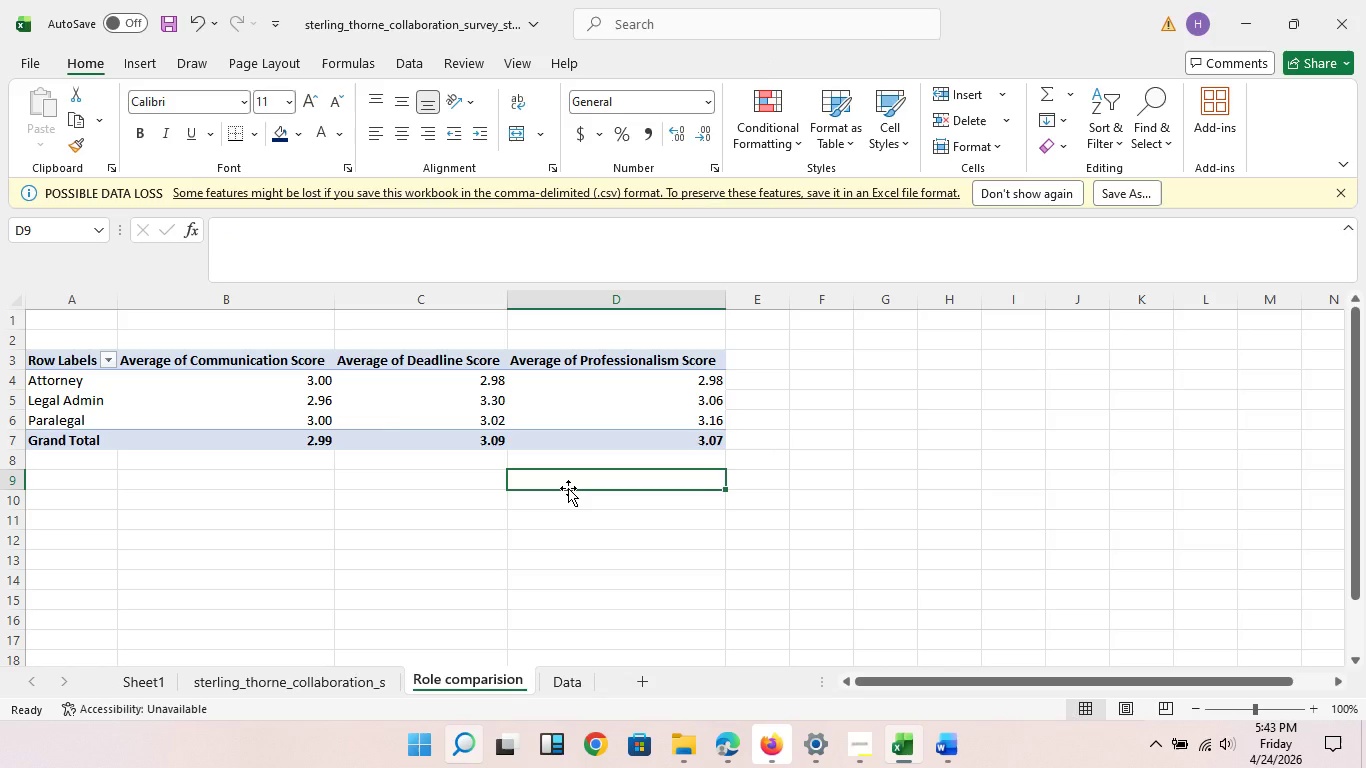 
wait(24.86)
 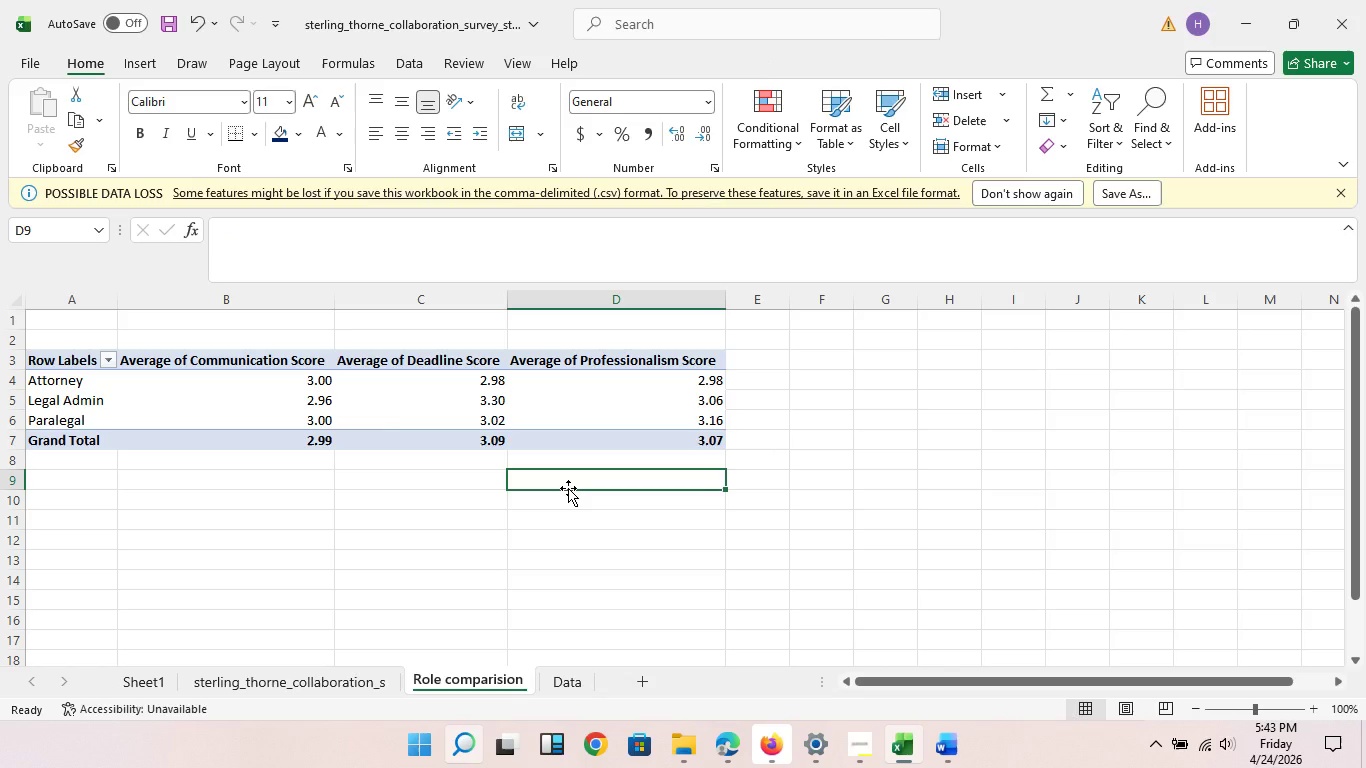 
scroll: coordinate [483, 518], scroll_direction: up, amount: 3.0
 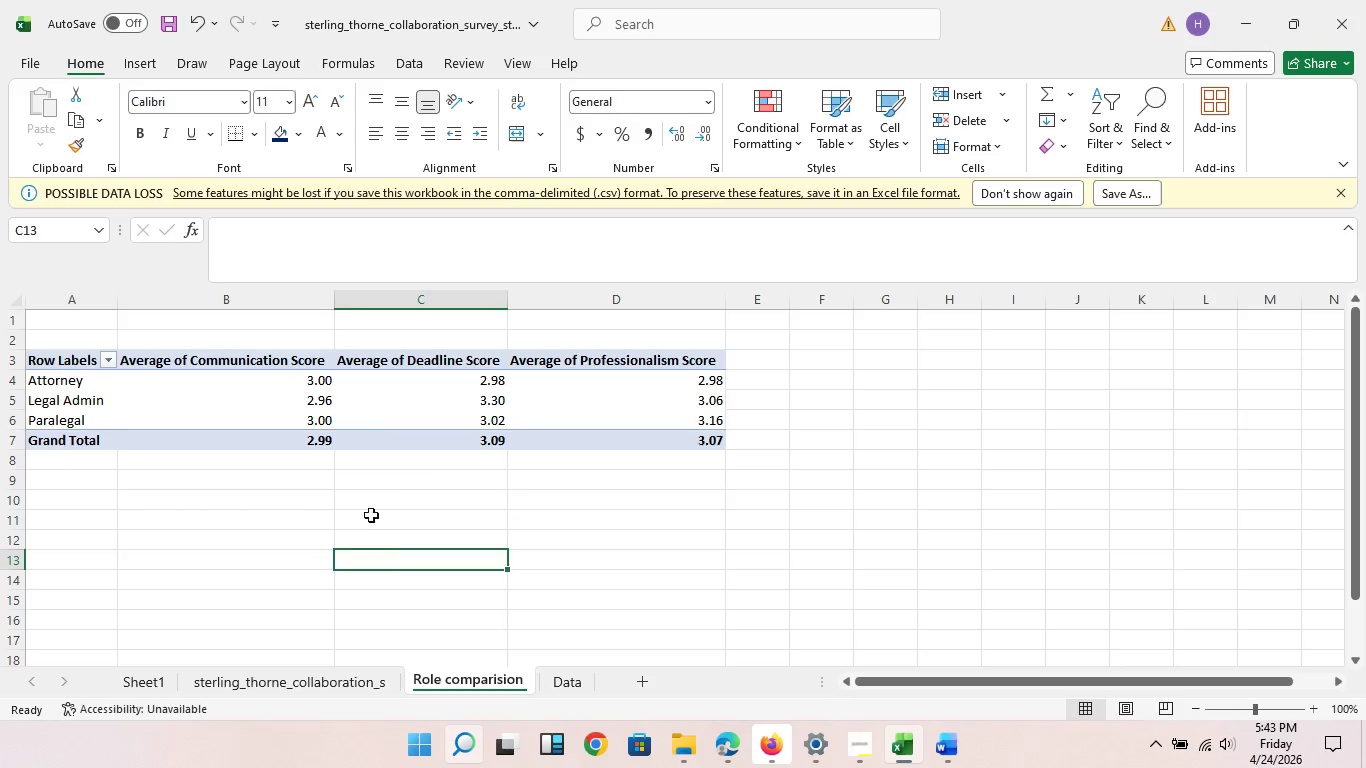 
left_click([371, 560])
 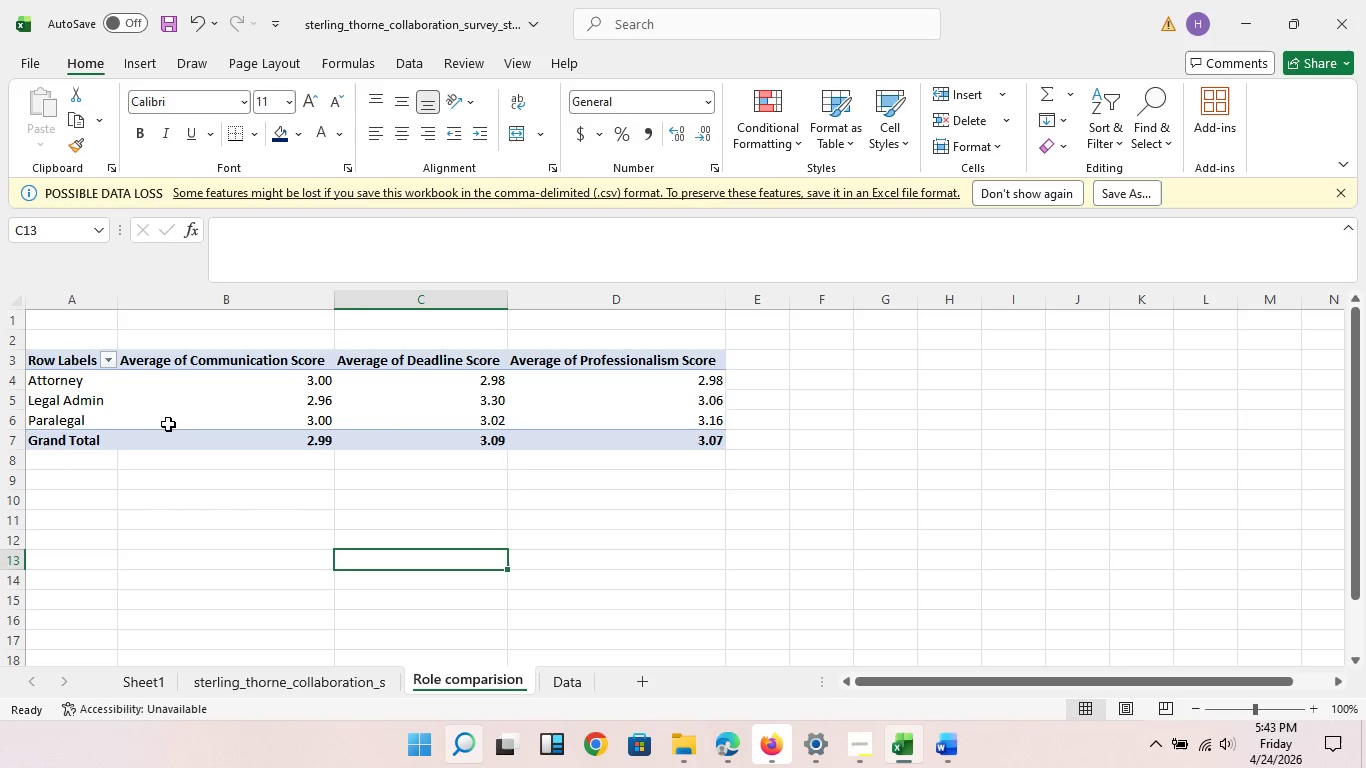 
scroll: coordinate [603, 478], scroll_direction: up, amount: 2.0
 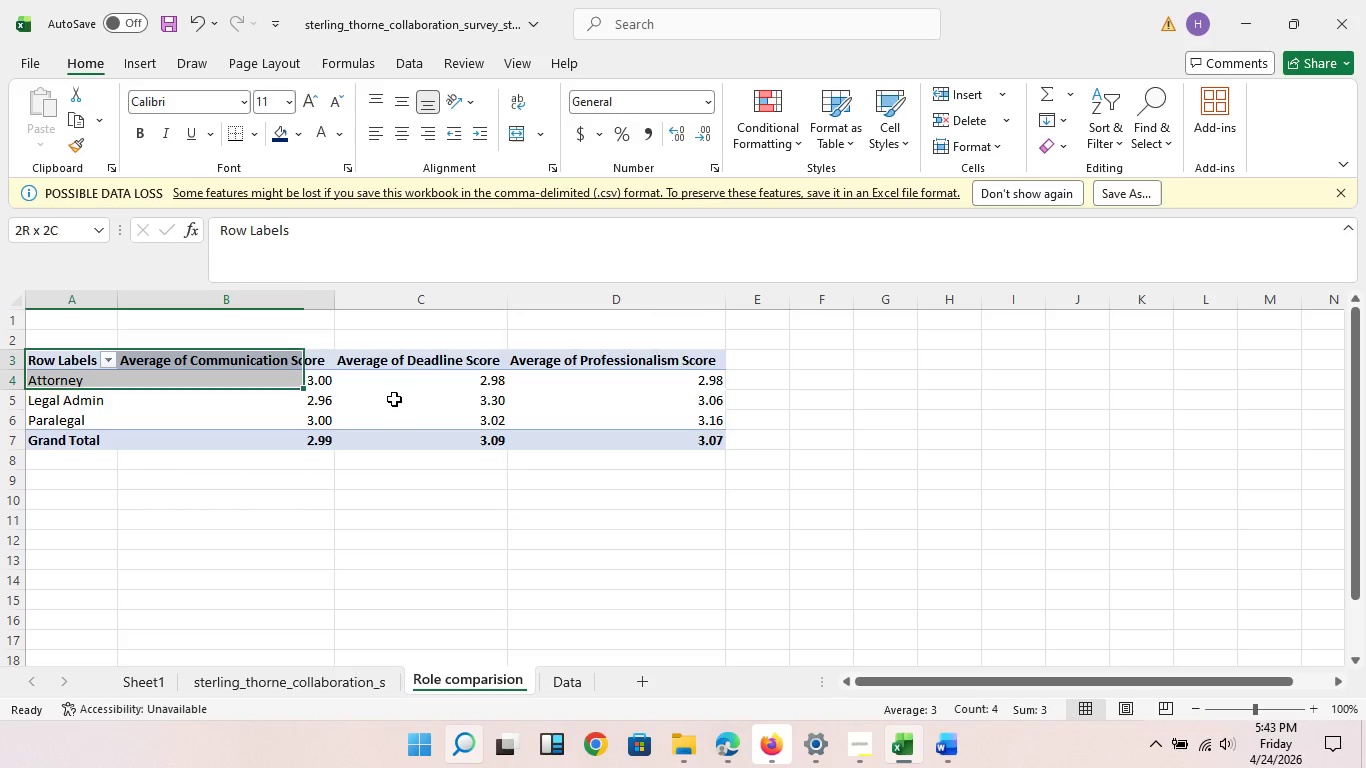 
left_click_drag(start_coordinate=[74, 357], to_coordinate=[600, 443])
 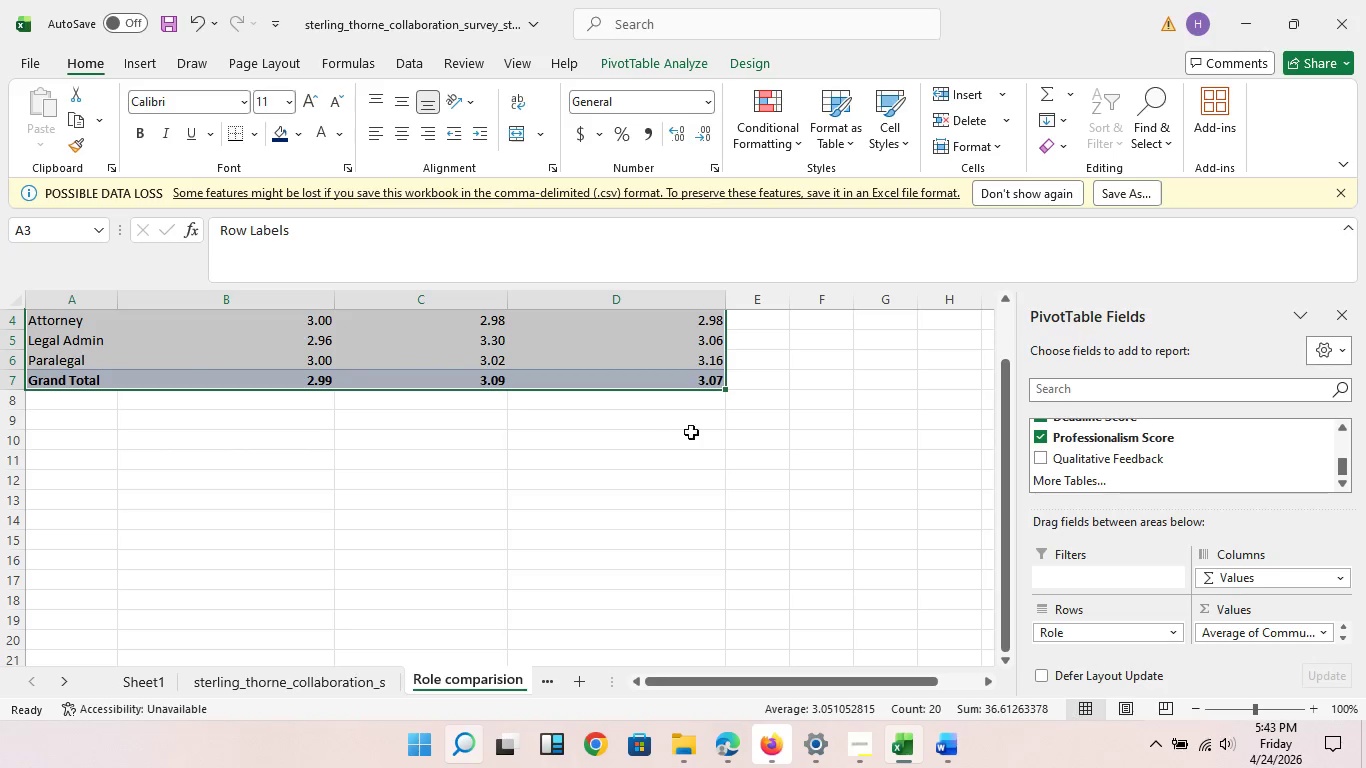 
scroll: coordinate [594, 456], scroll_direction: down, amount: 1.0
 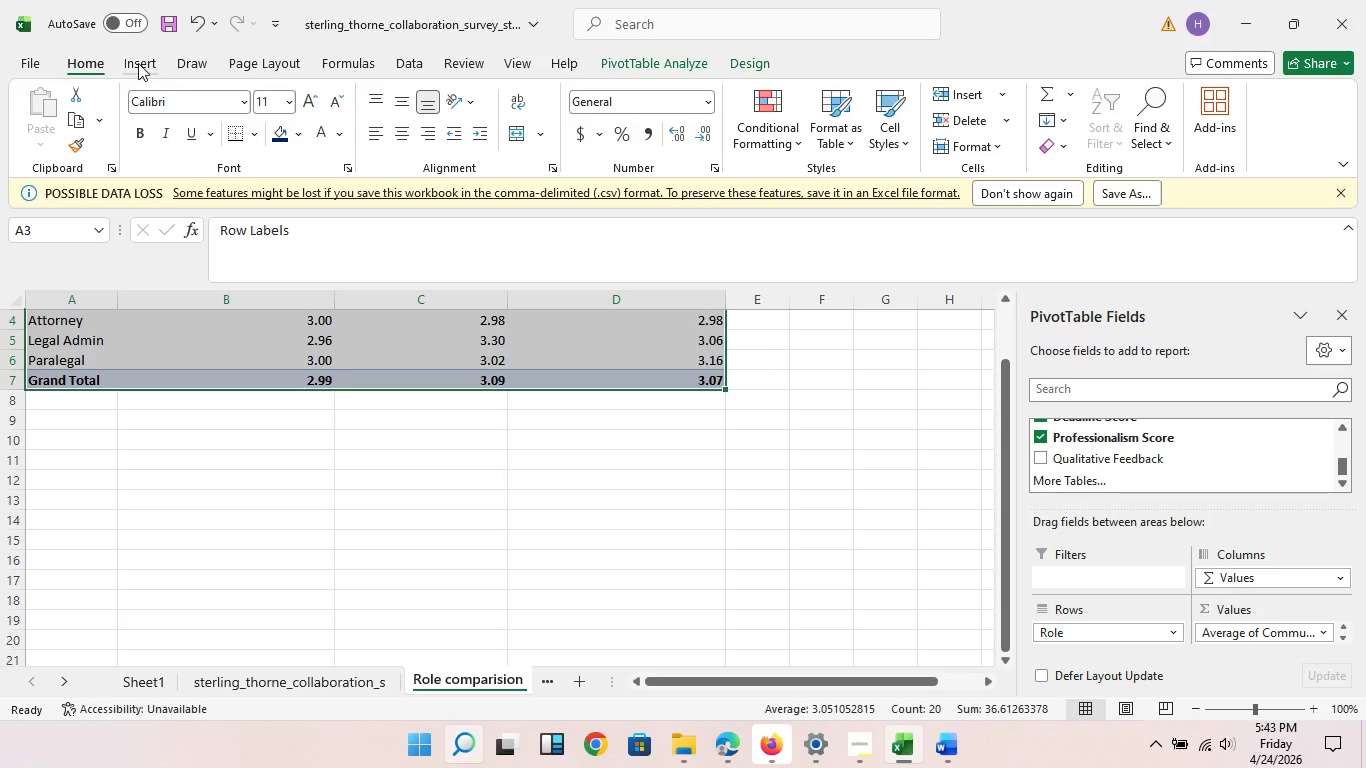 
left_click([138, 63])
 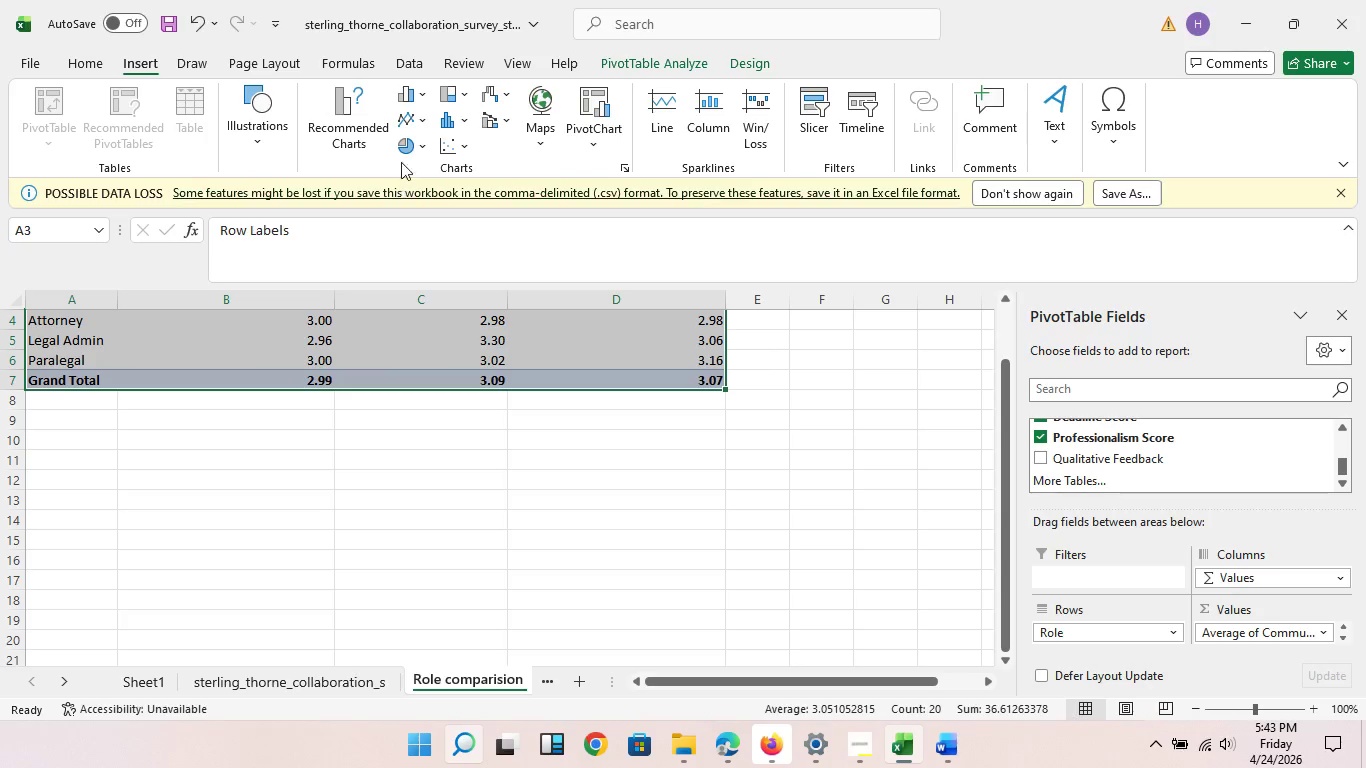 
scroll: coordinate [367, 241], scroll_direction: up, amount: 2.0
 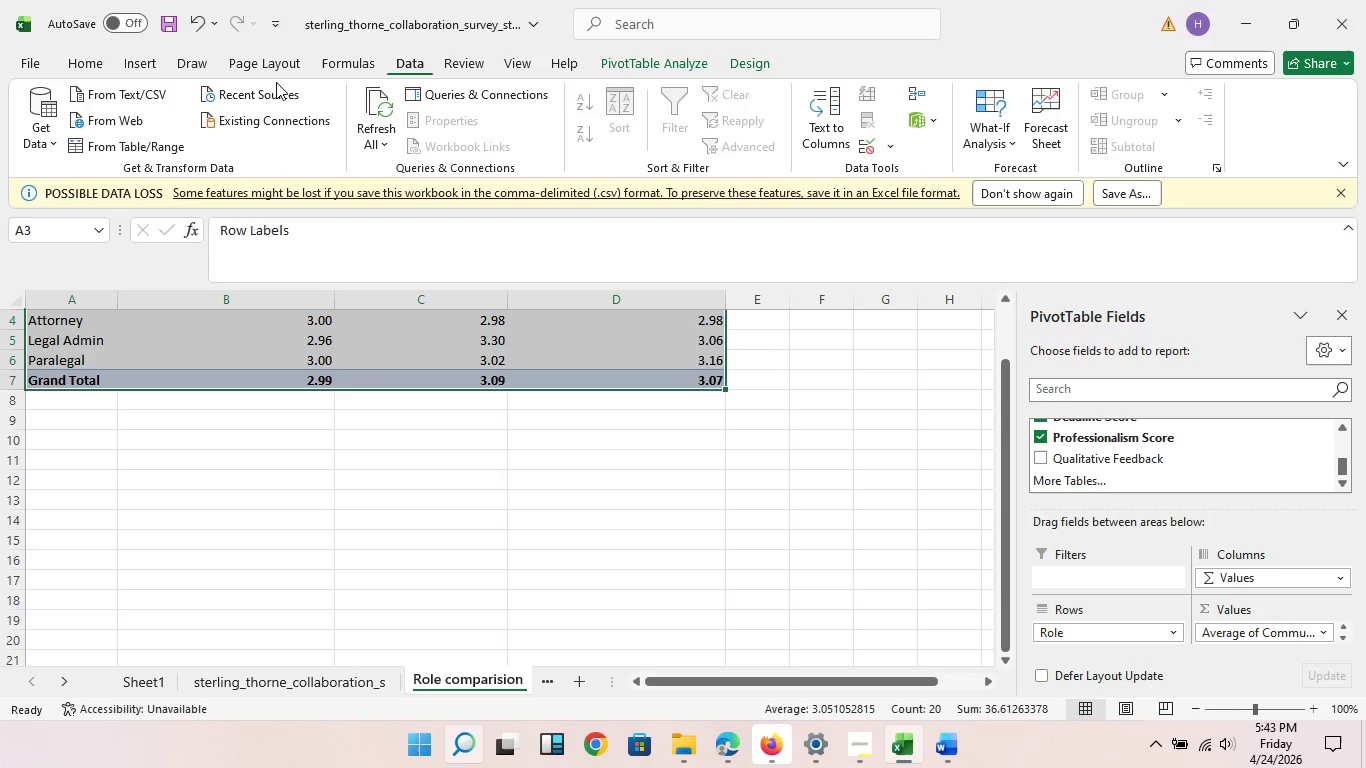 
left_click([422, 63])
 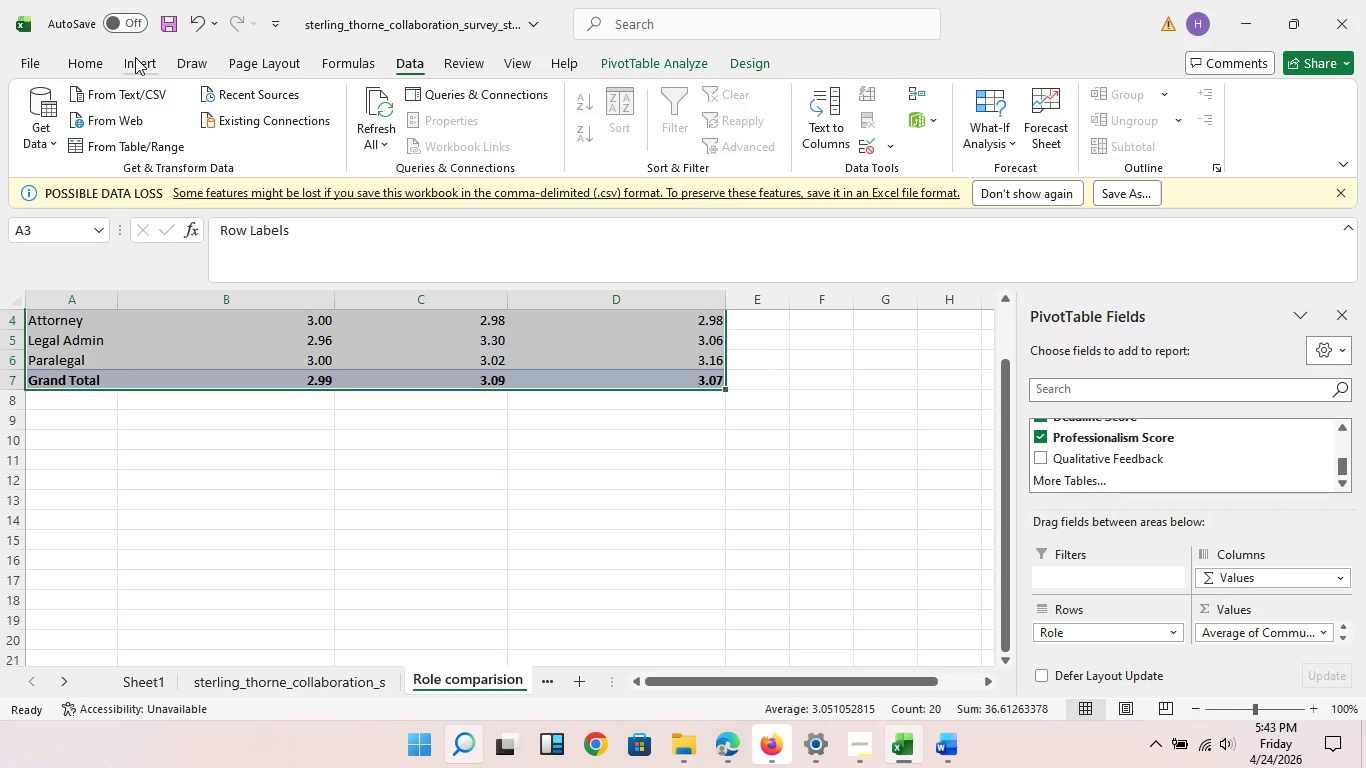 
mouse_move([148, 60])
 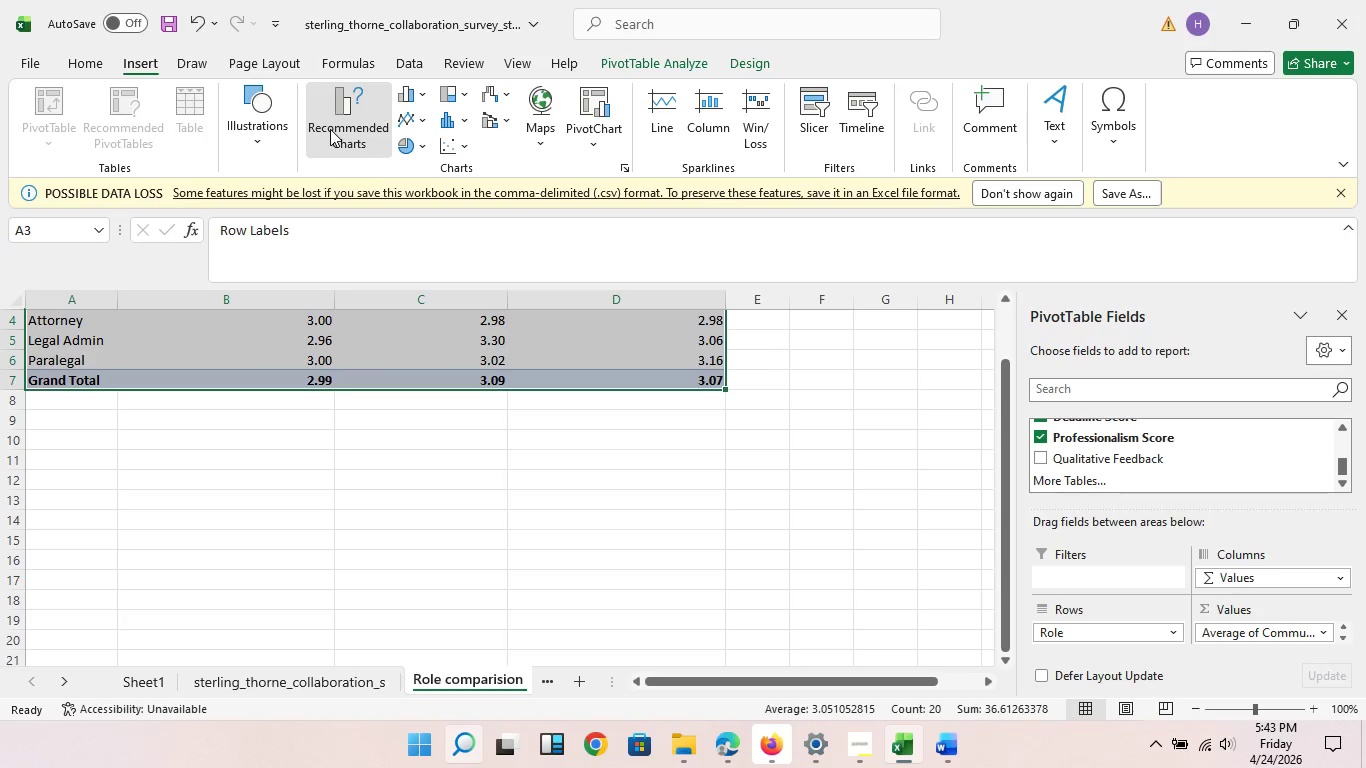 
left_click([330, 129])
 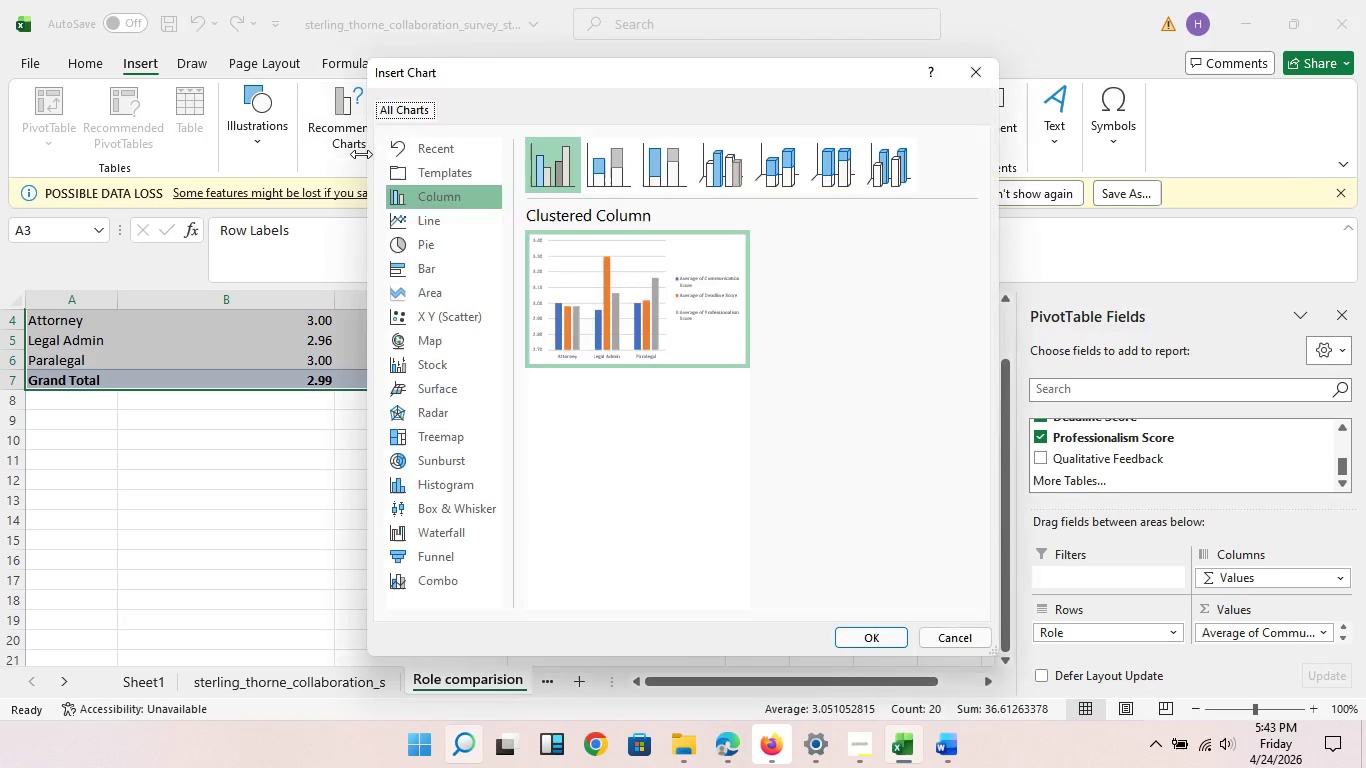 
scroll: coordinate [361, 154], scroll_direction: up, amount: 2.0
 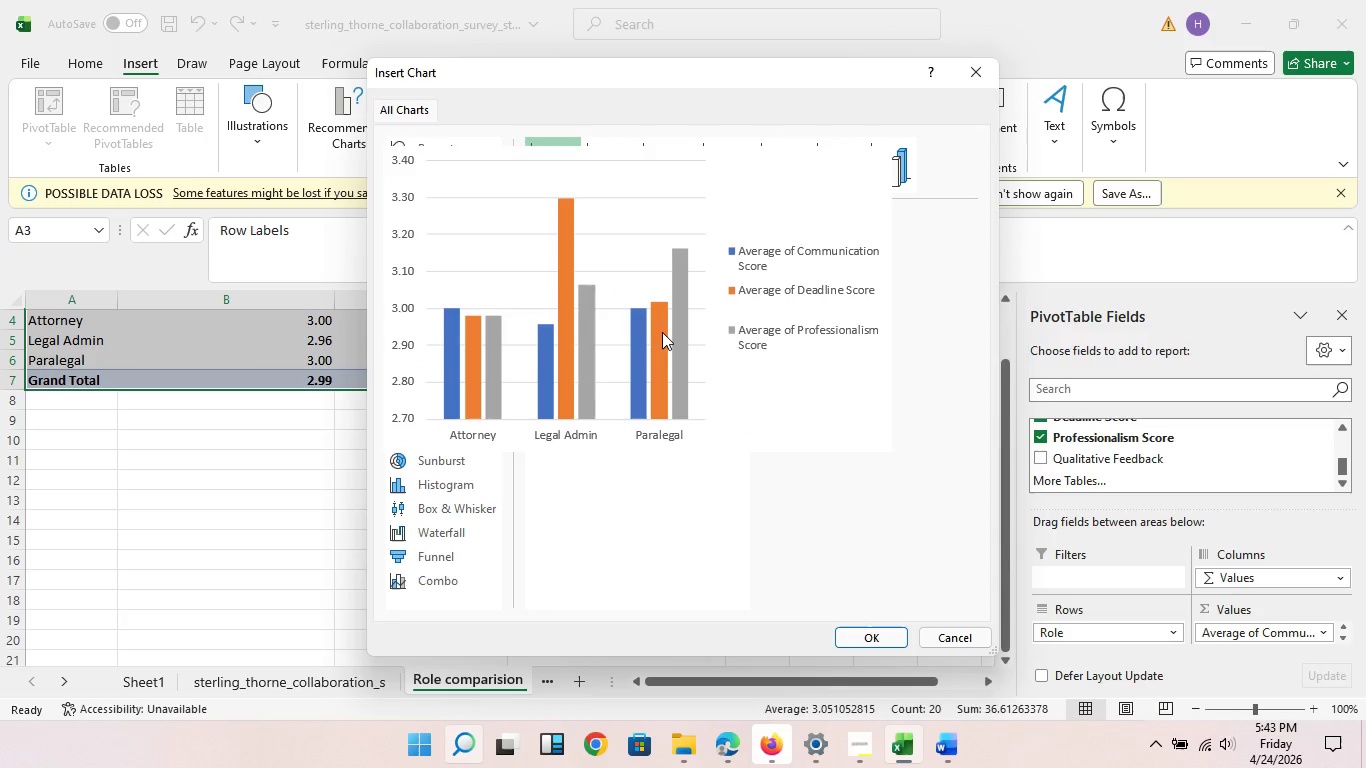 
left_click([662, 332])
 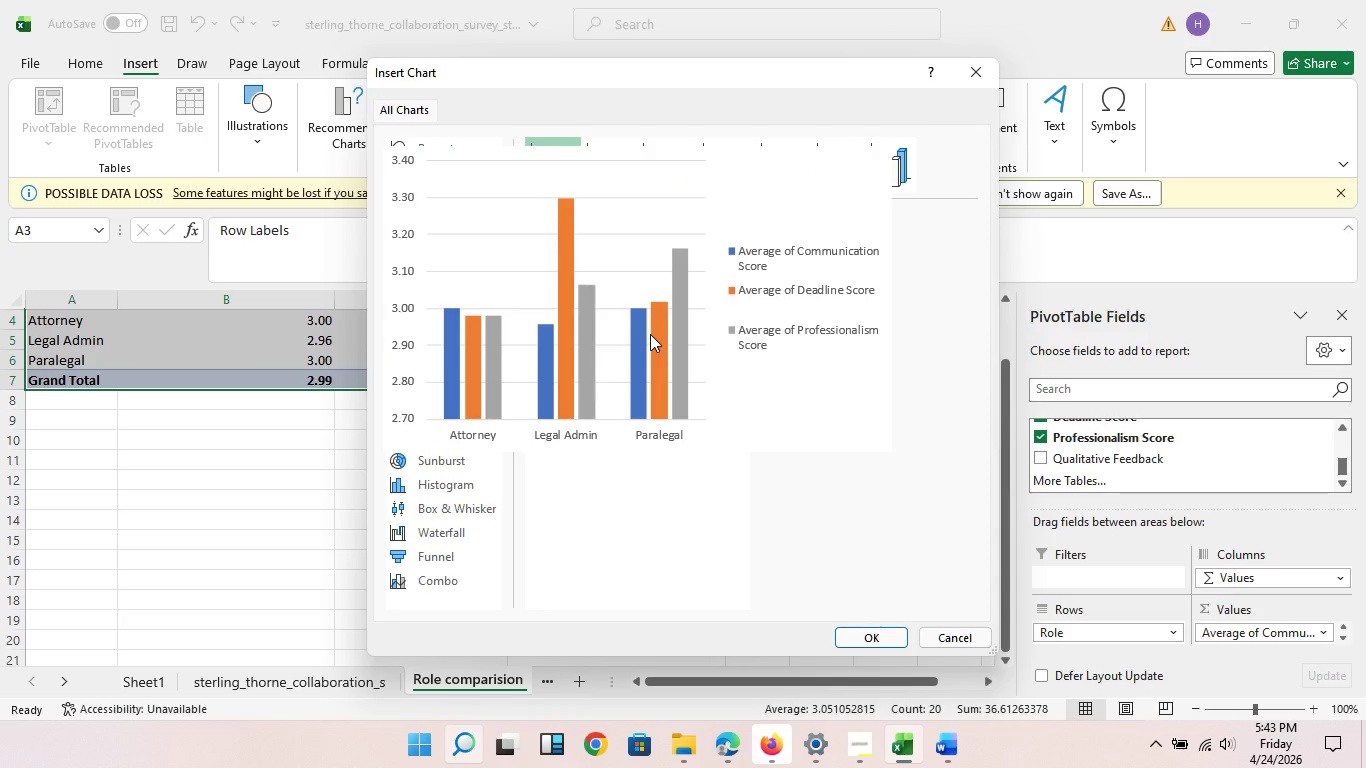 
left_click([650, 334])
 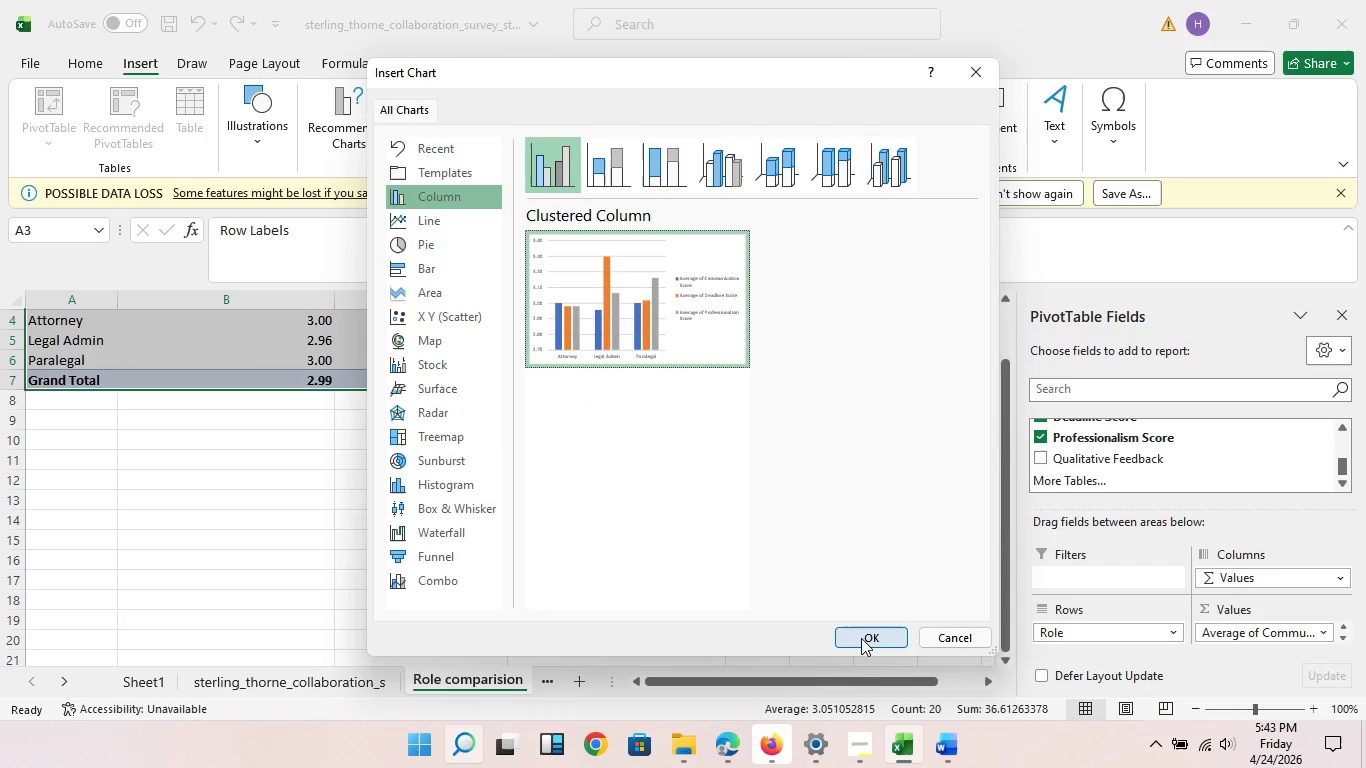 
left_click([861, 640])
 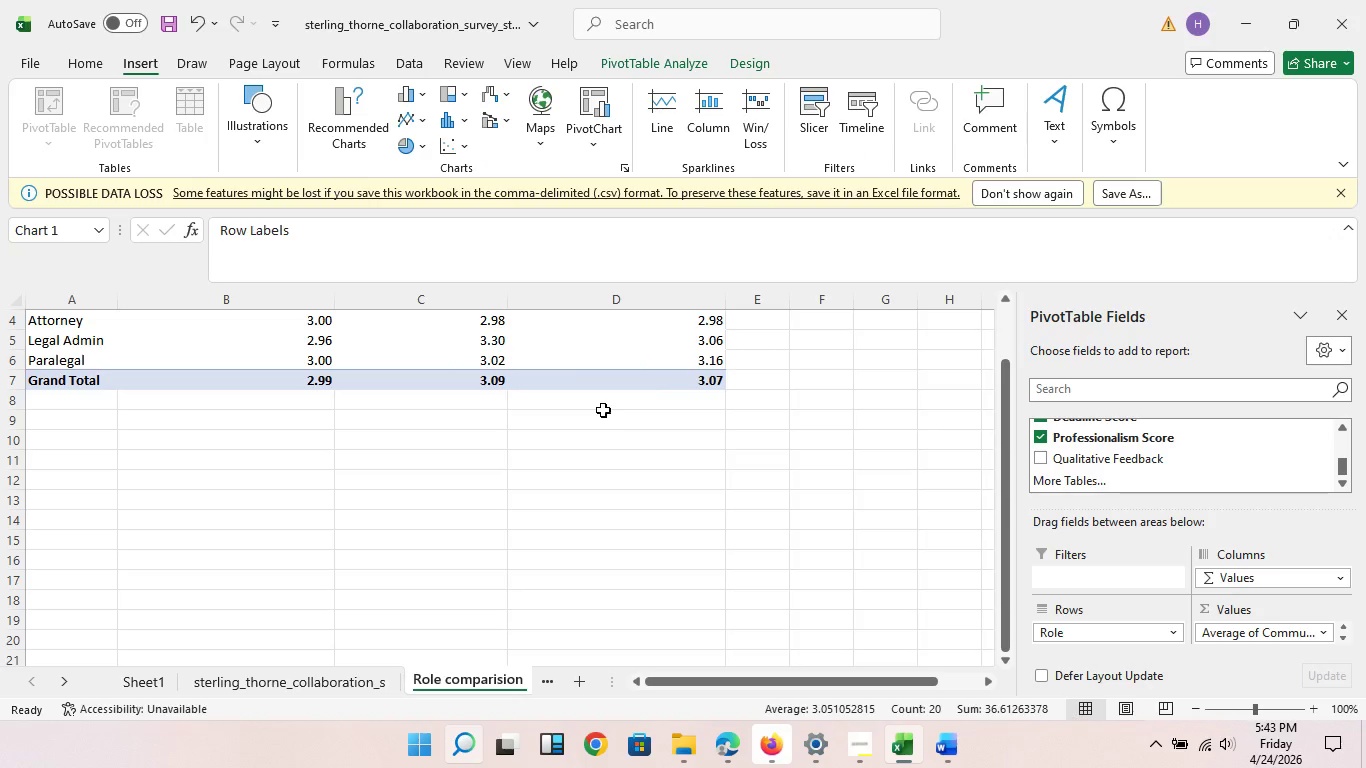 
scroll: coordinate [496, 481], scroll_direction: up, amount: 3.0
 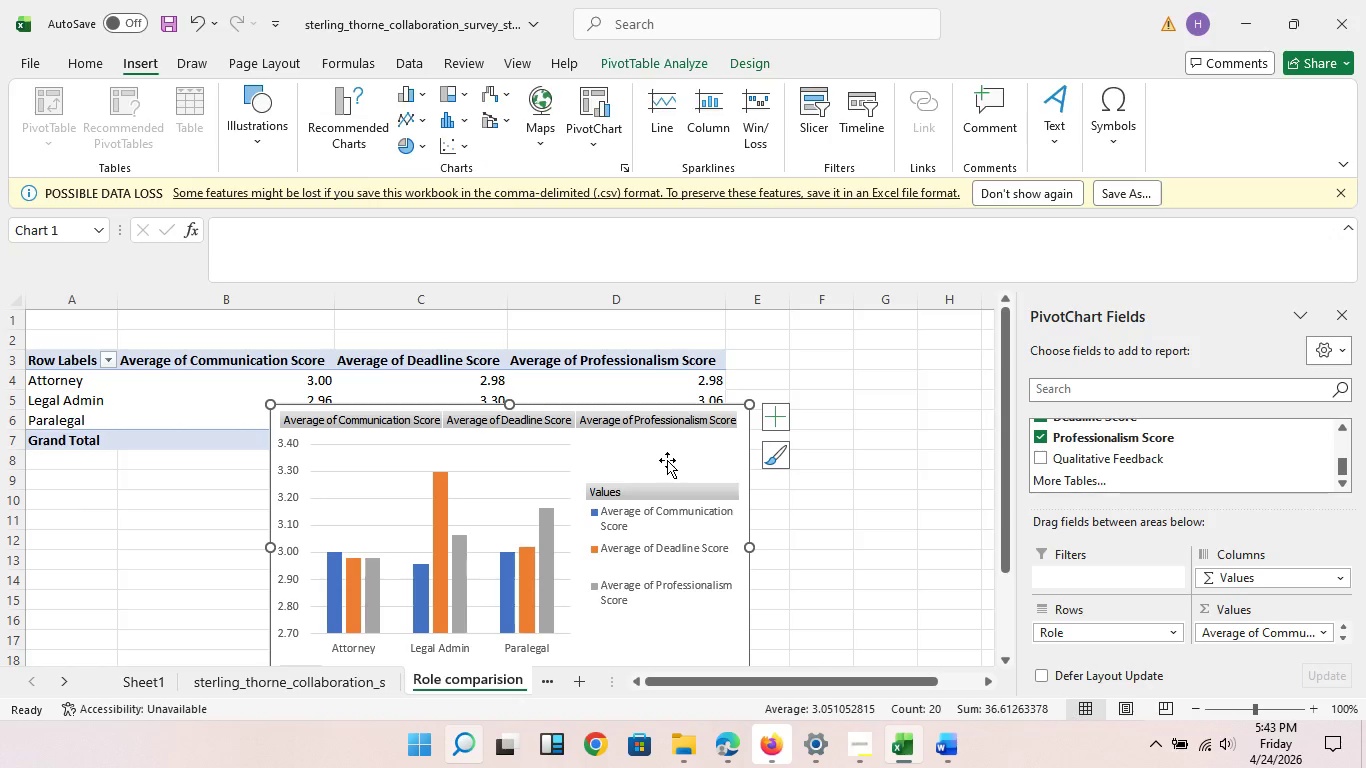 
left_click([898, 525])
 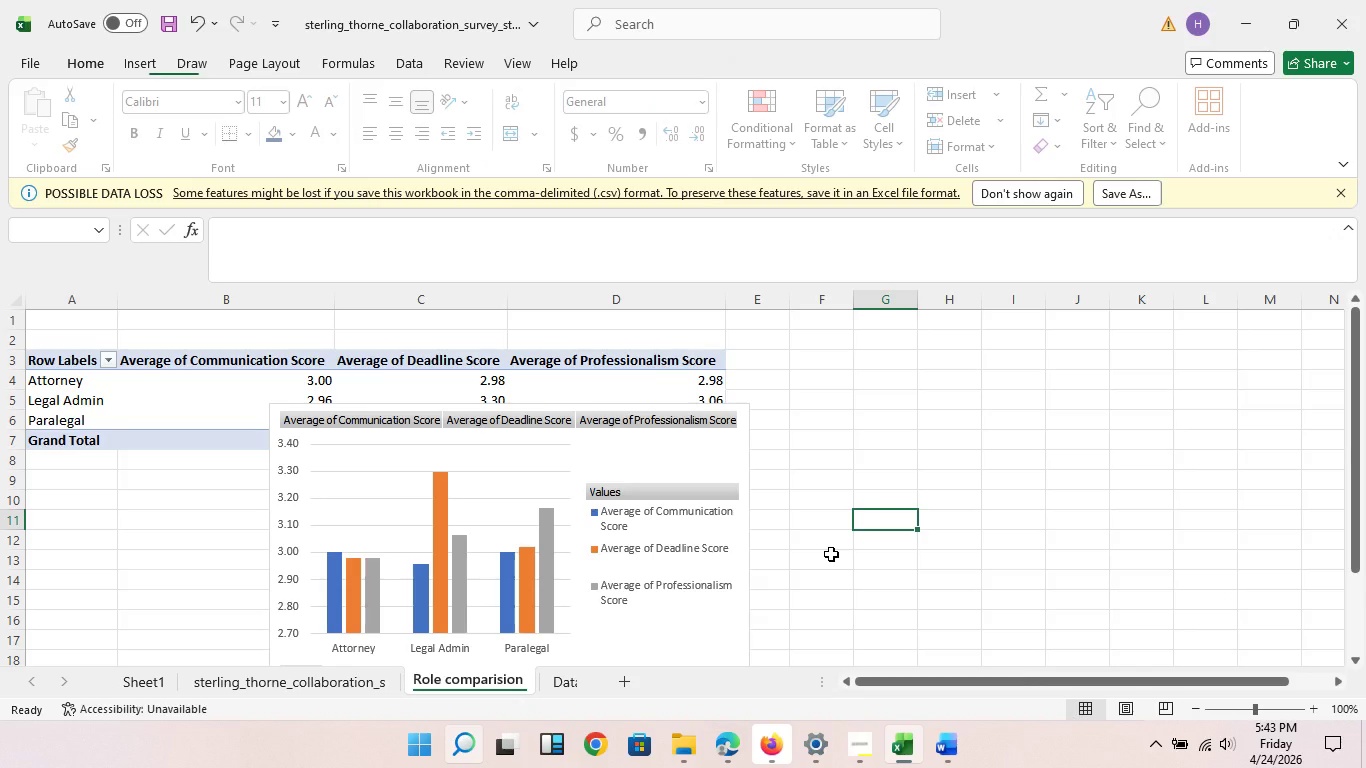 
scroll: coordinate [760, 413], scroll_direction: up, amount: 8.0
 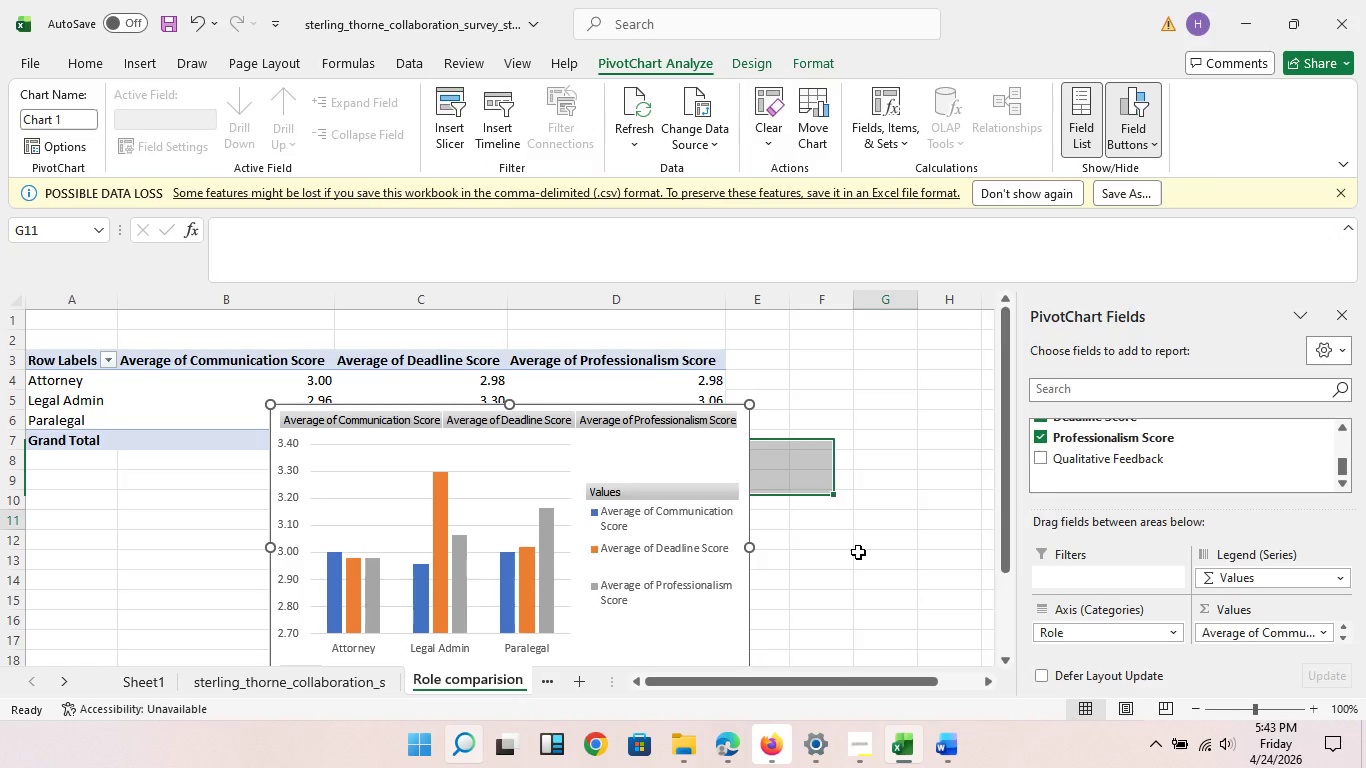 
scroll: coordinate [805, 495], scroll_direction: down, amount: 4.0
 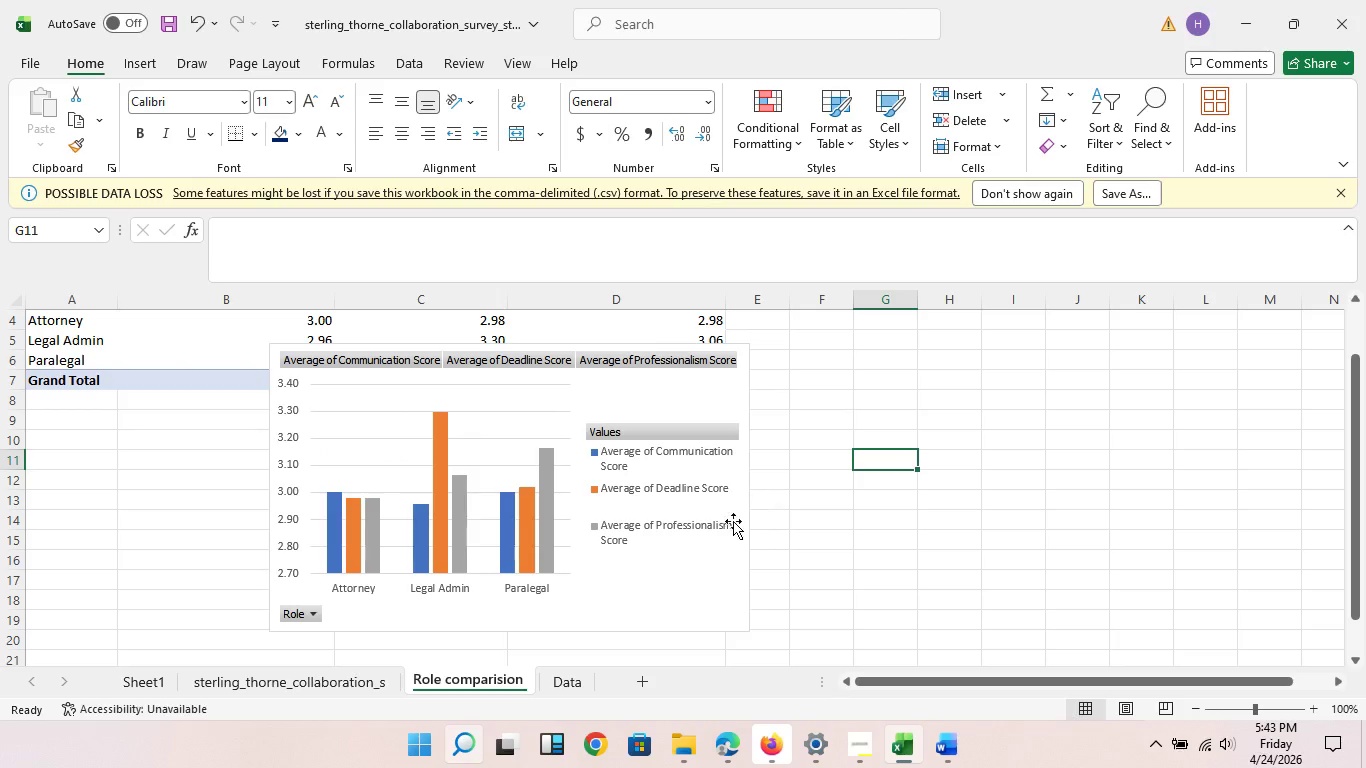 
scroll: coordinate [790, 452], scroll_direction: up, amount: 3.0
 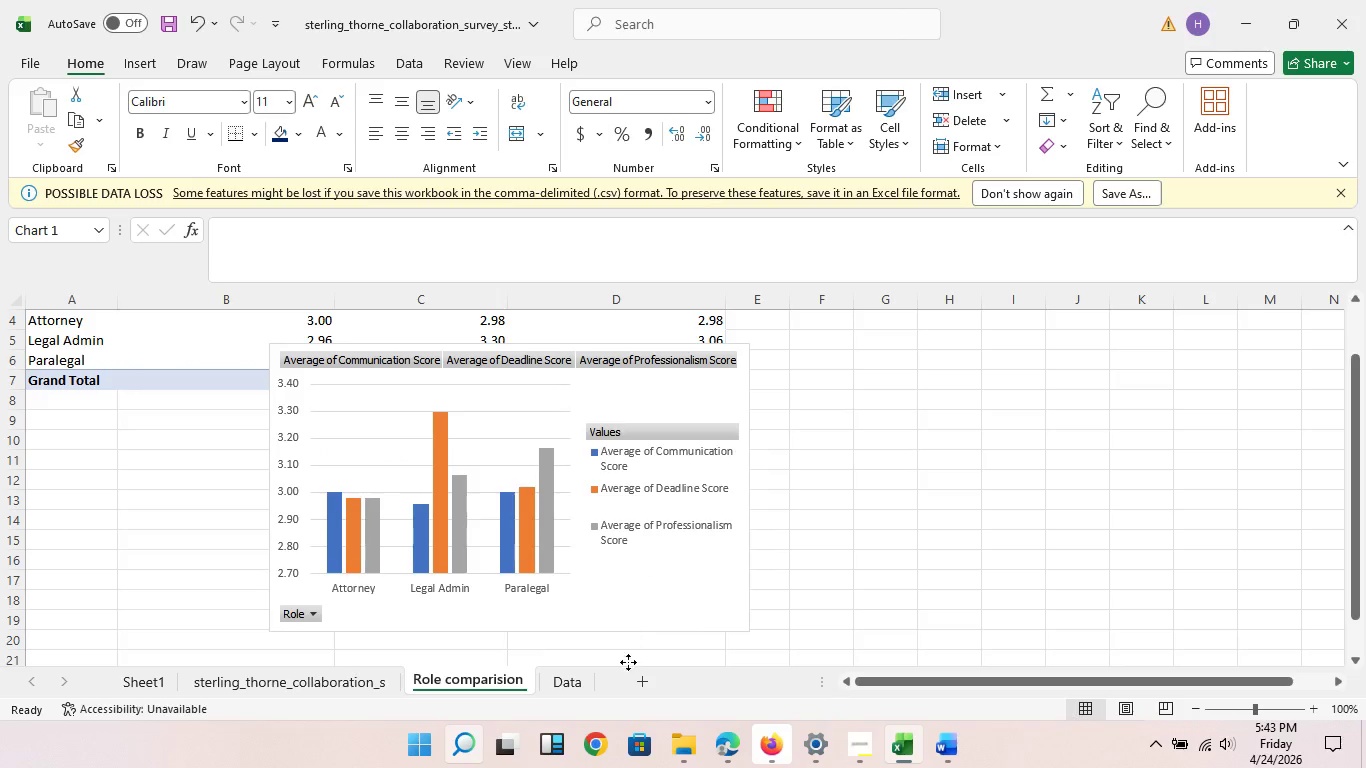 
left_click_drag(start_coordinate=[628, 615], to_coordinate=[628, 668])
 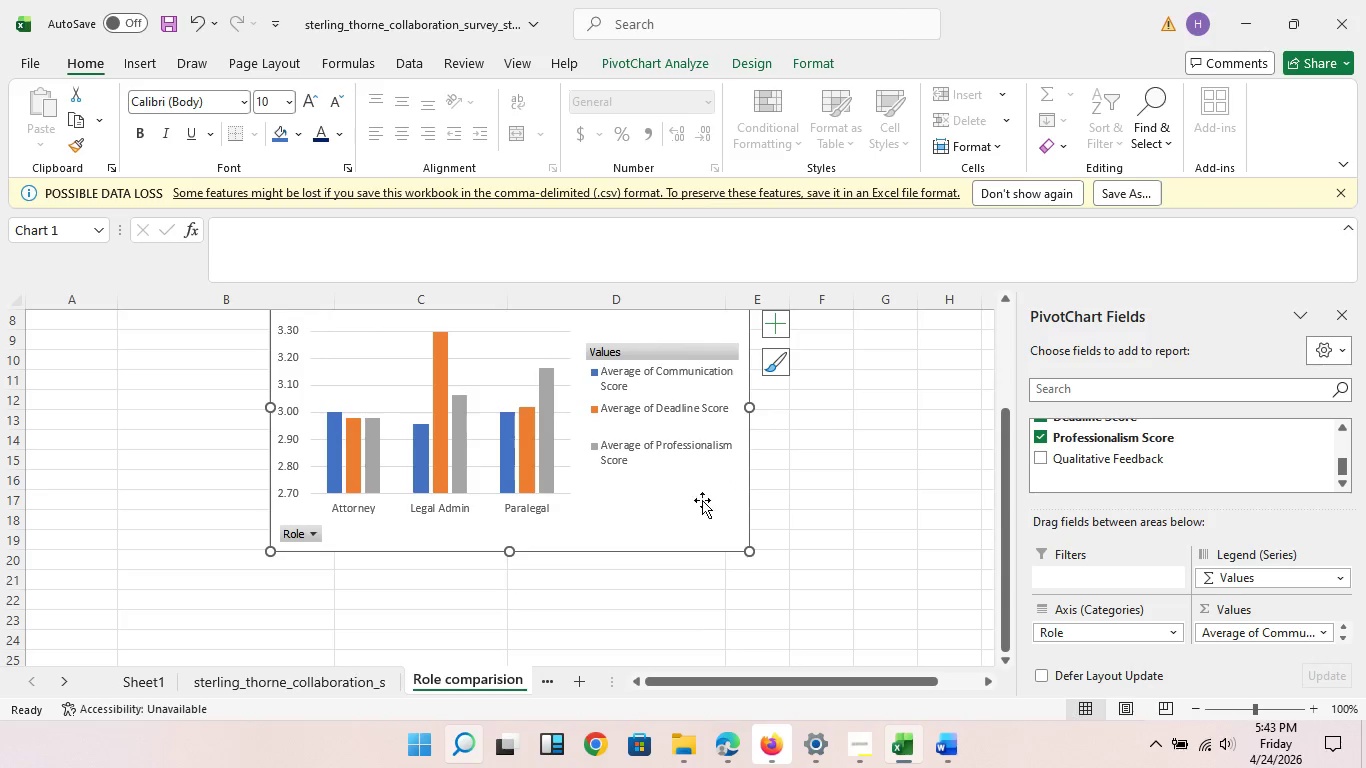 
scroll: coordinate [878, 461], scroll_direction: down, amount: 1.0
 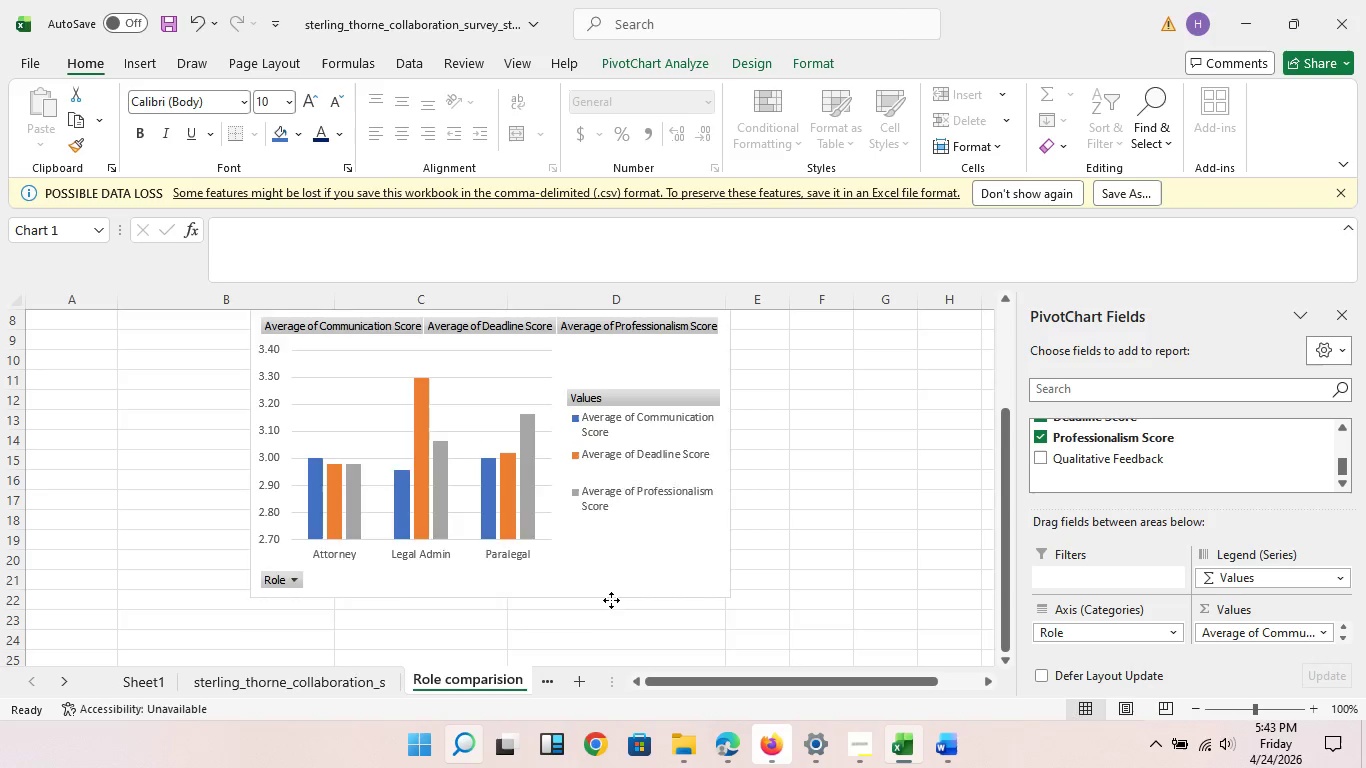 
left_click_drag(start_coordinate=[633, 542], to_coordinate=[606, 631])
 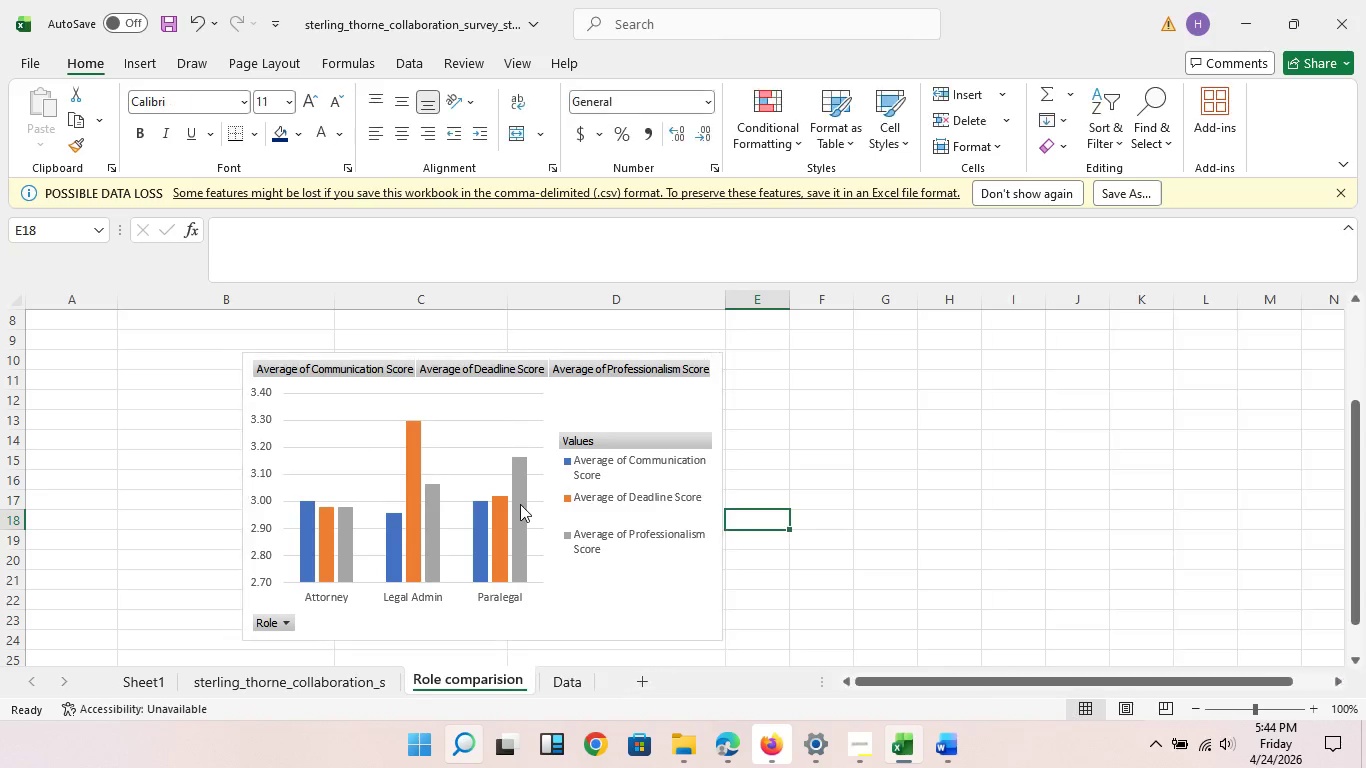 
left_click([789, 521])
 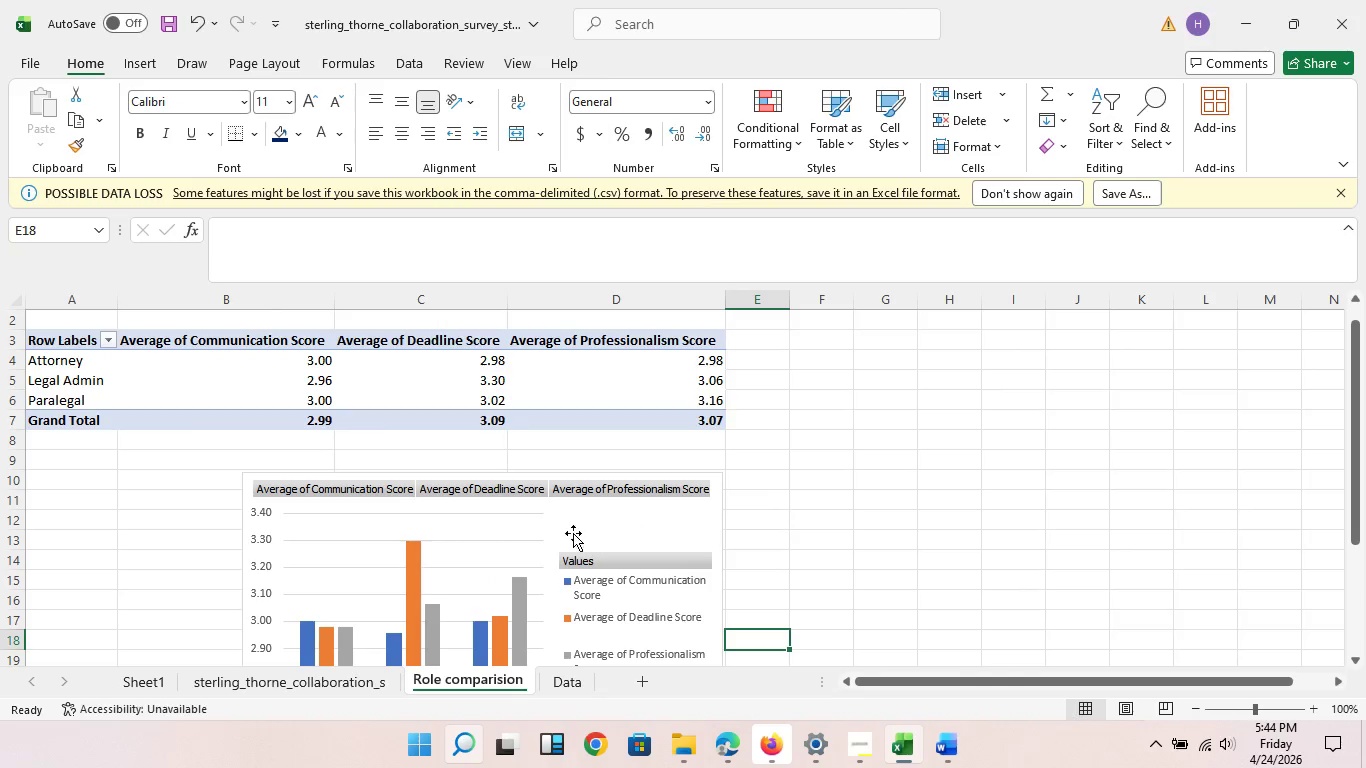 
scroll: coordinate [563, 526], scroll_direction: up, amount: 5.0
 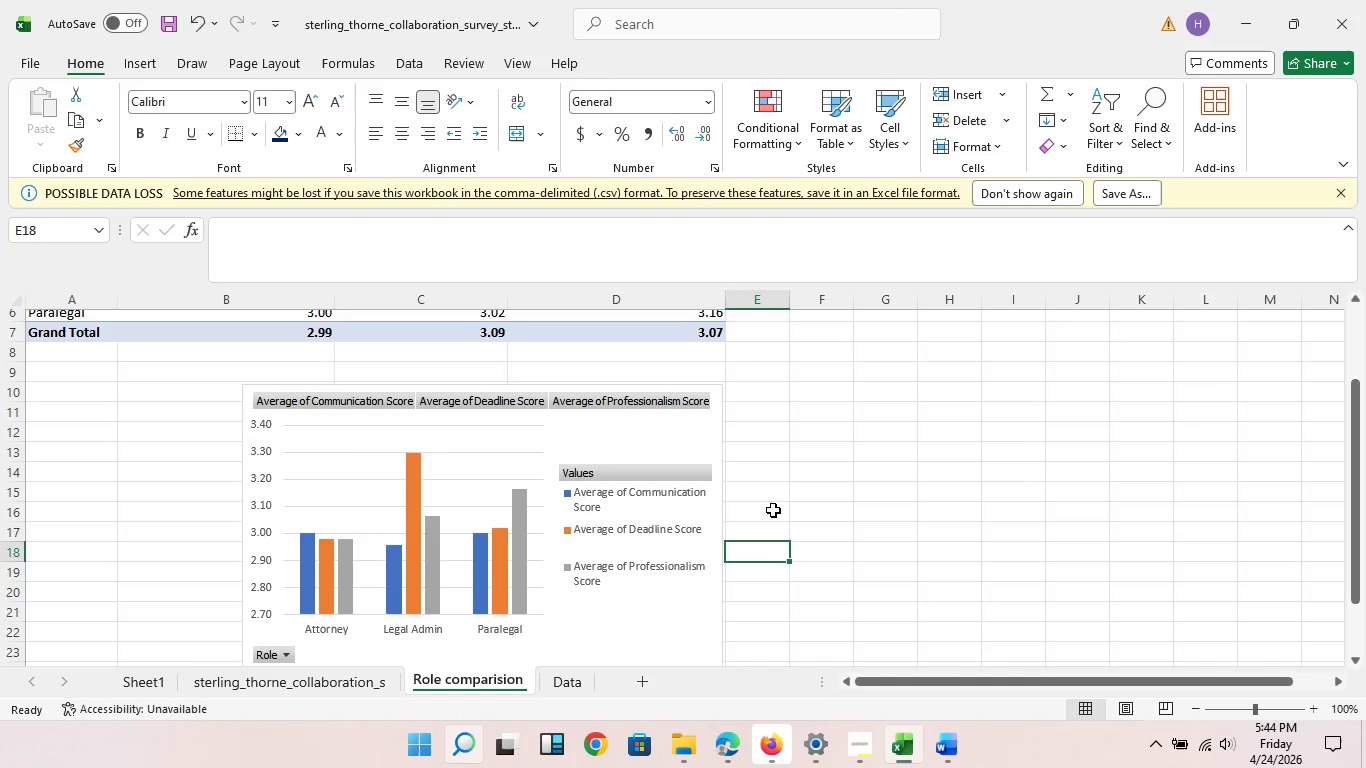 
scroll: coordinate [607, 504], scroll_direction: down, amount: 5.0
 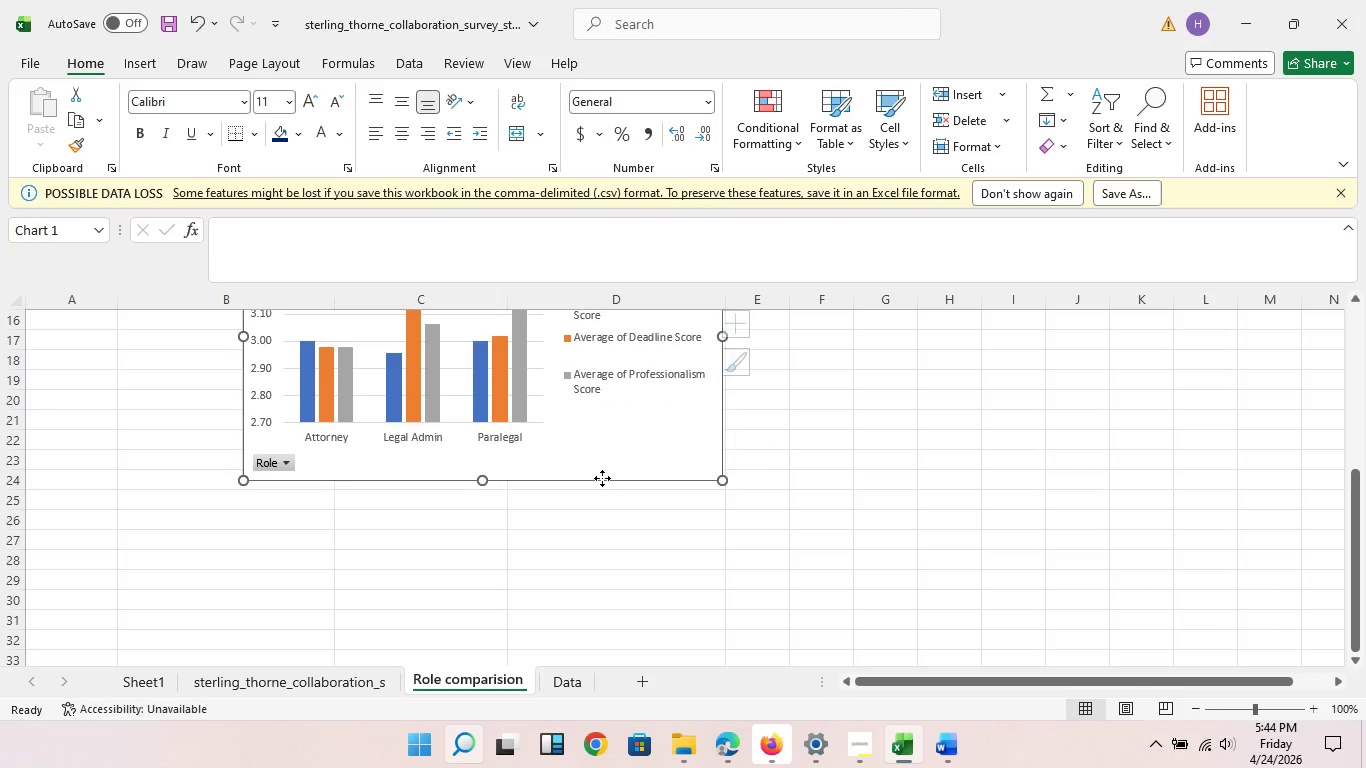 
left_click_drag(start_coordinate=[602, 478], to_coordinate=[555, 593])
 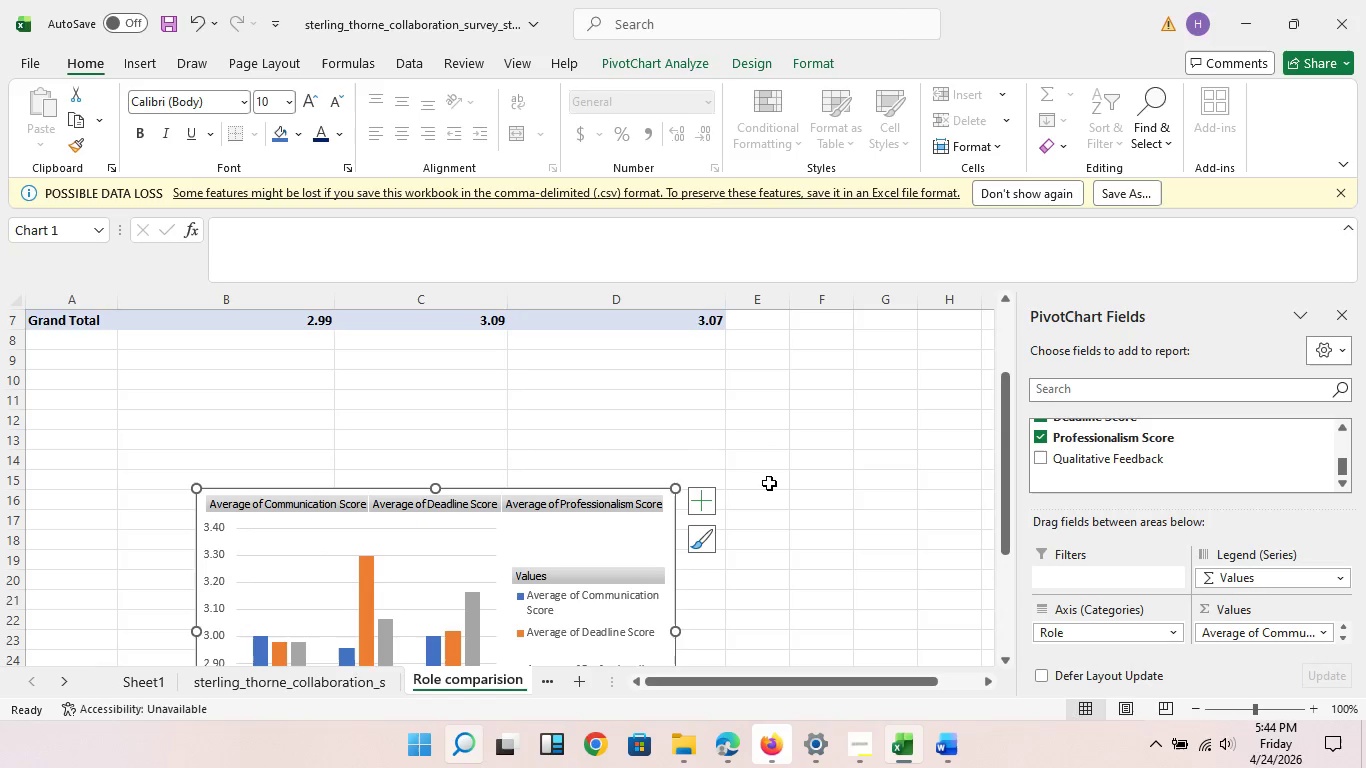 
scroll: coordinate [681, 507], scroll_direction: up, amount: 3.0
 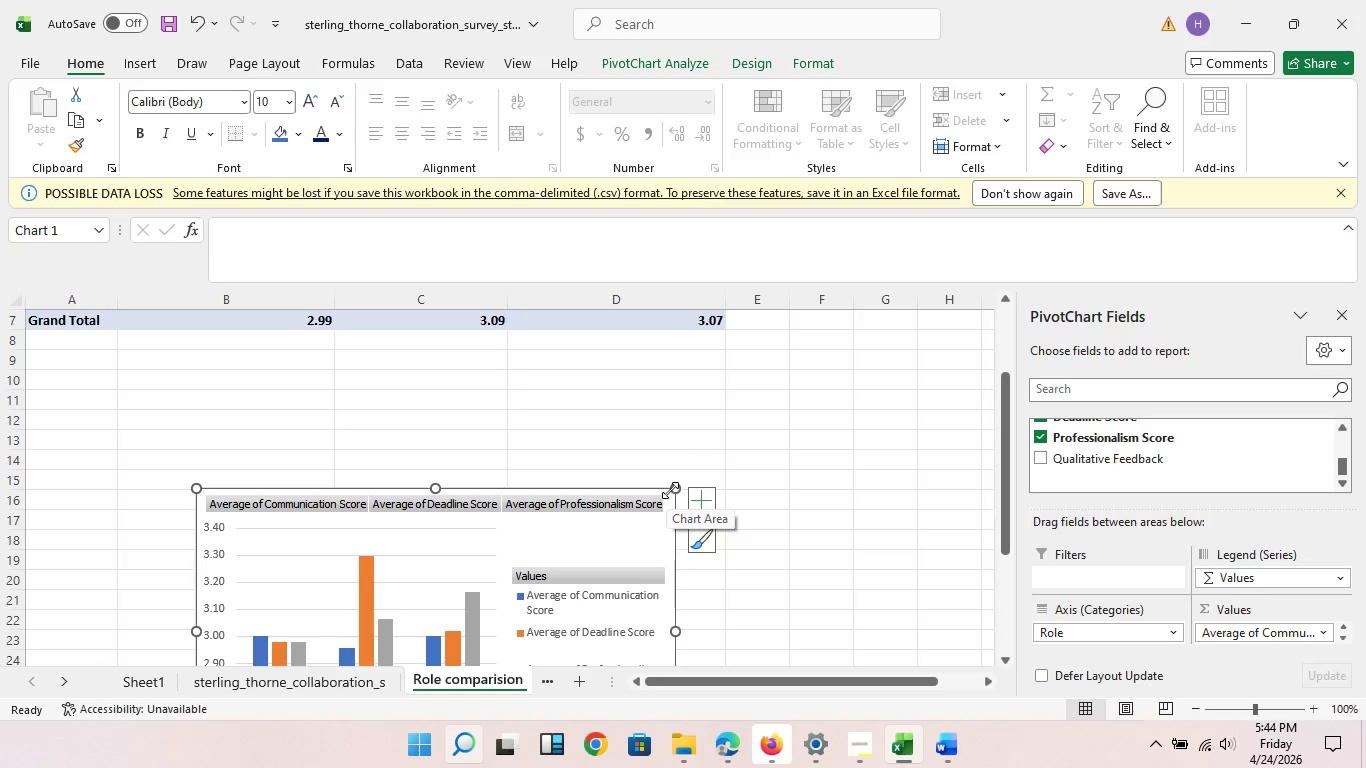 
left_click_drag(start_coordinate=[671, 490], to_coordinate=[744, 382])
 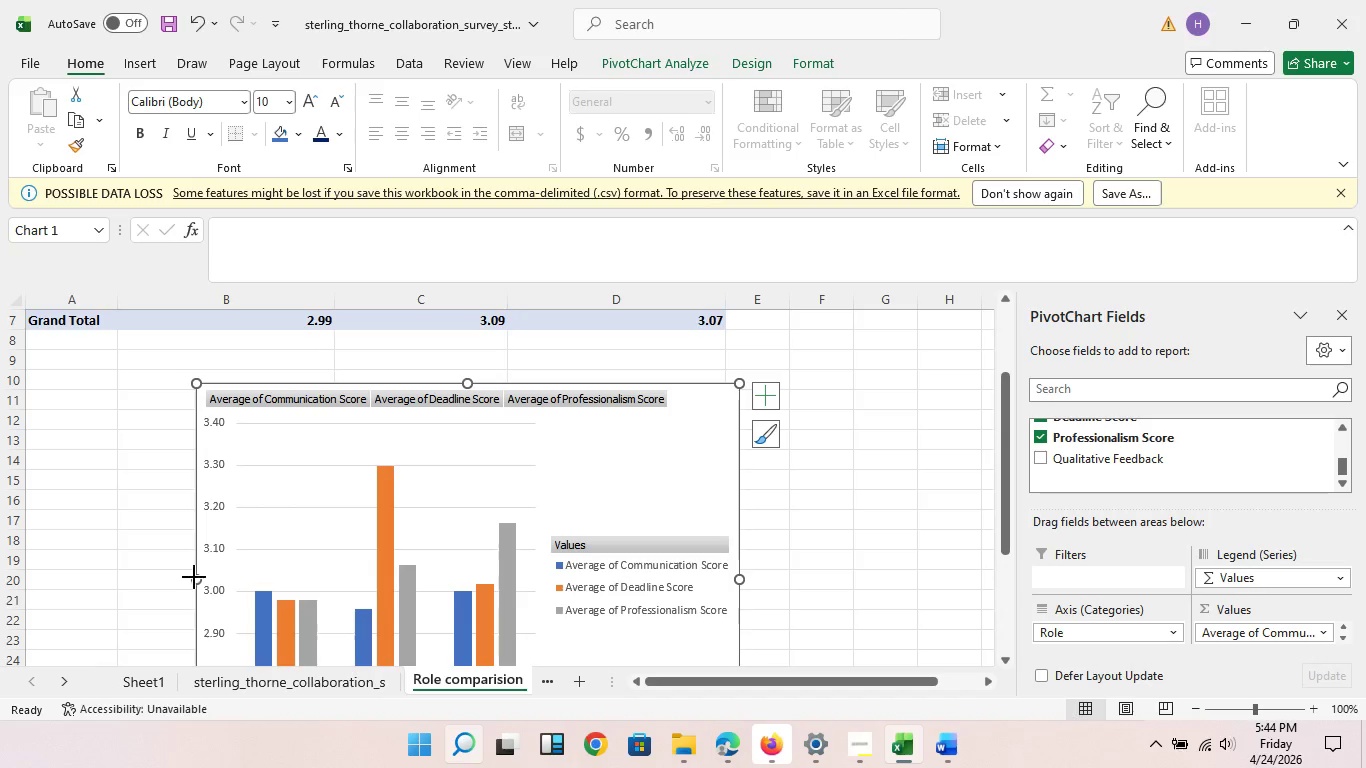 
left_click_drag(start_coordinate=[194, 577], to_coordinate=[84, 561])
 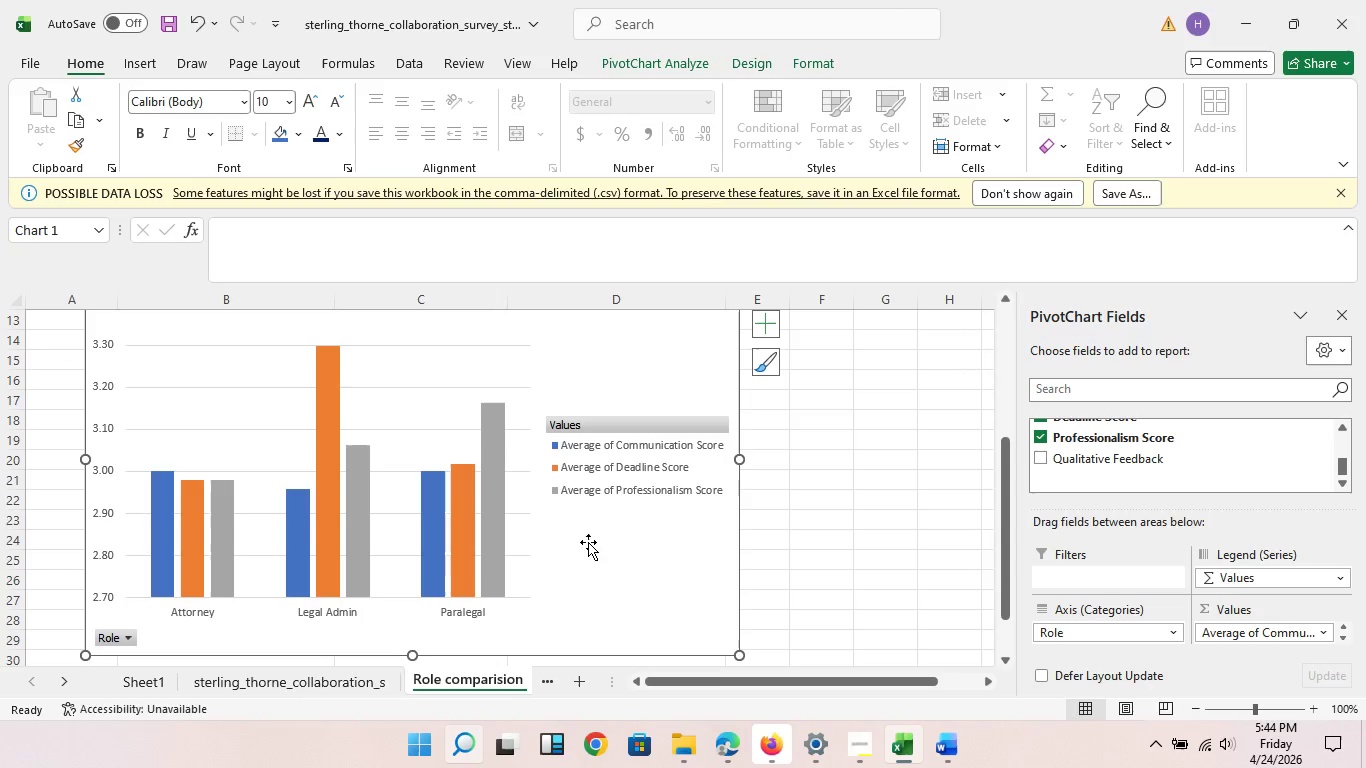 
scroll: coordinate [469, 551], scroll_direction: down, amount: 2.0
 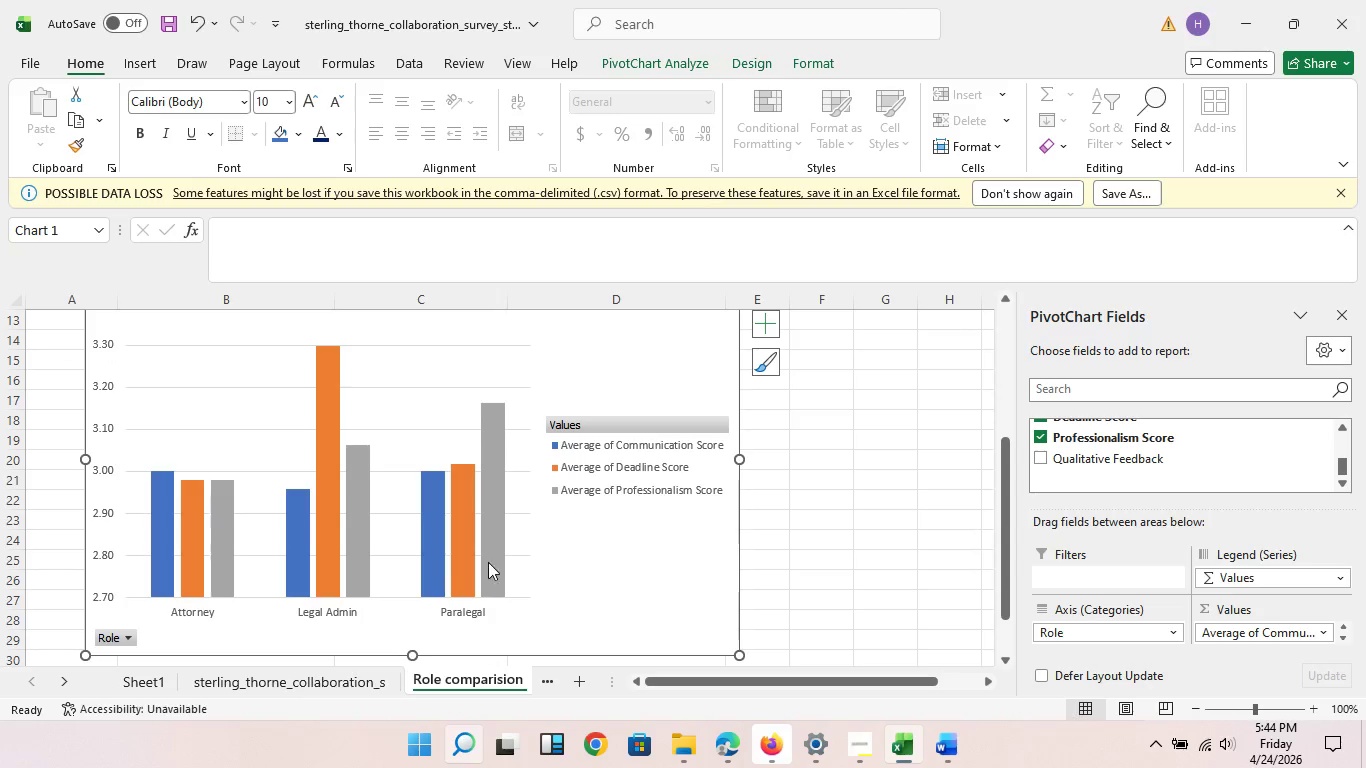 
left_click([636, 552])
 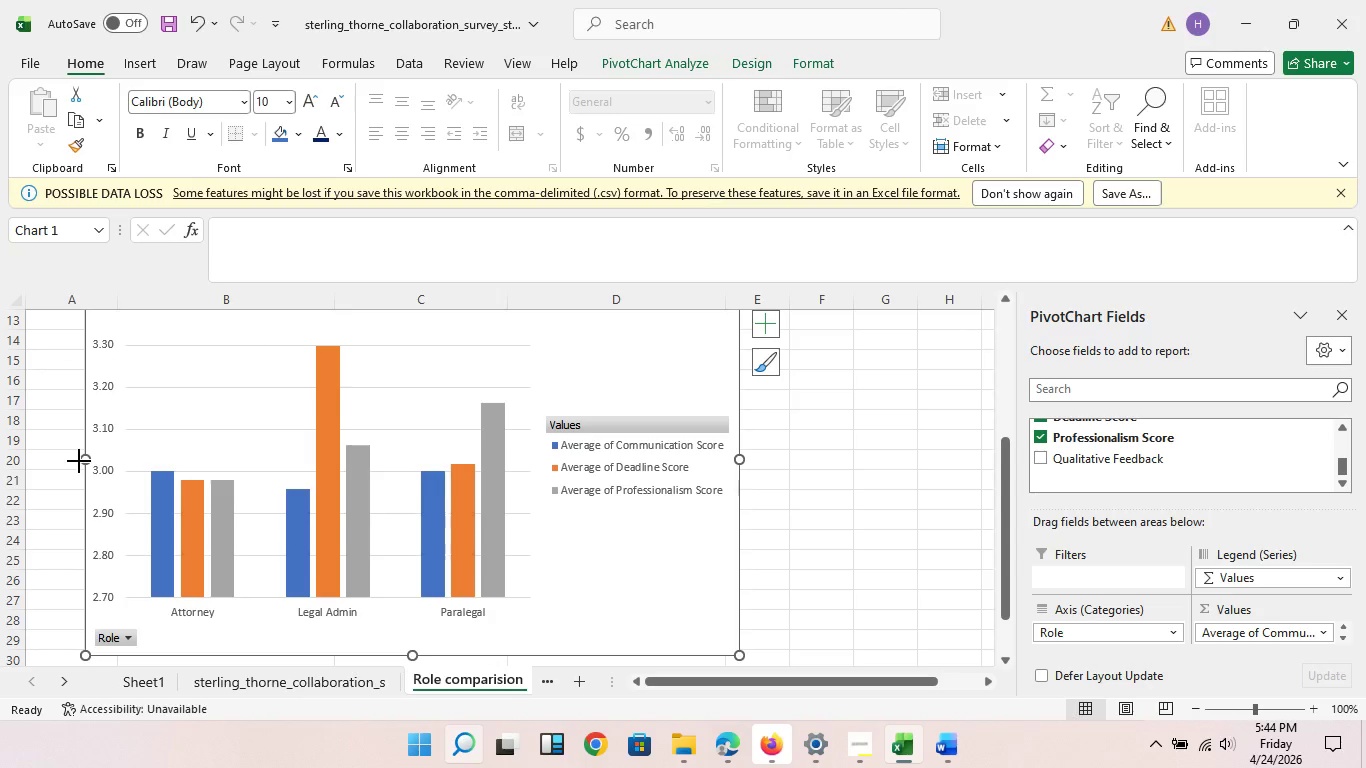 
left_click_drag(start_coordinate=[79, 461], to_coordinate=[54, 456])
 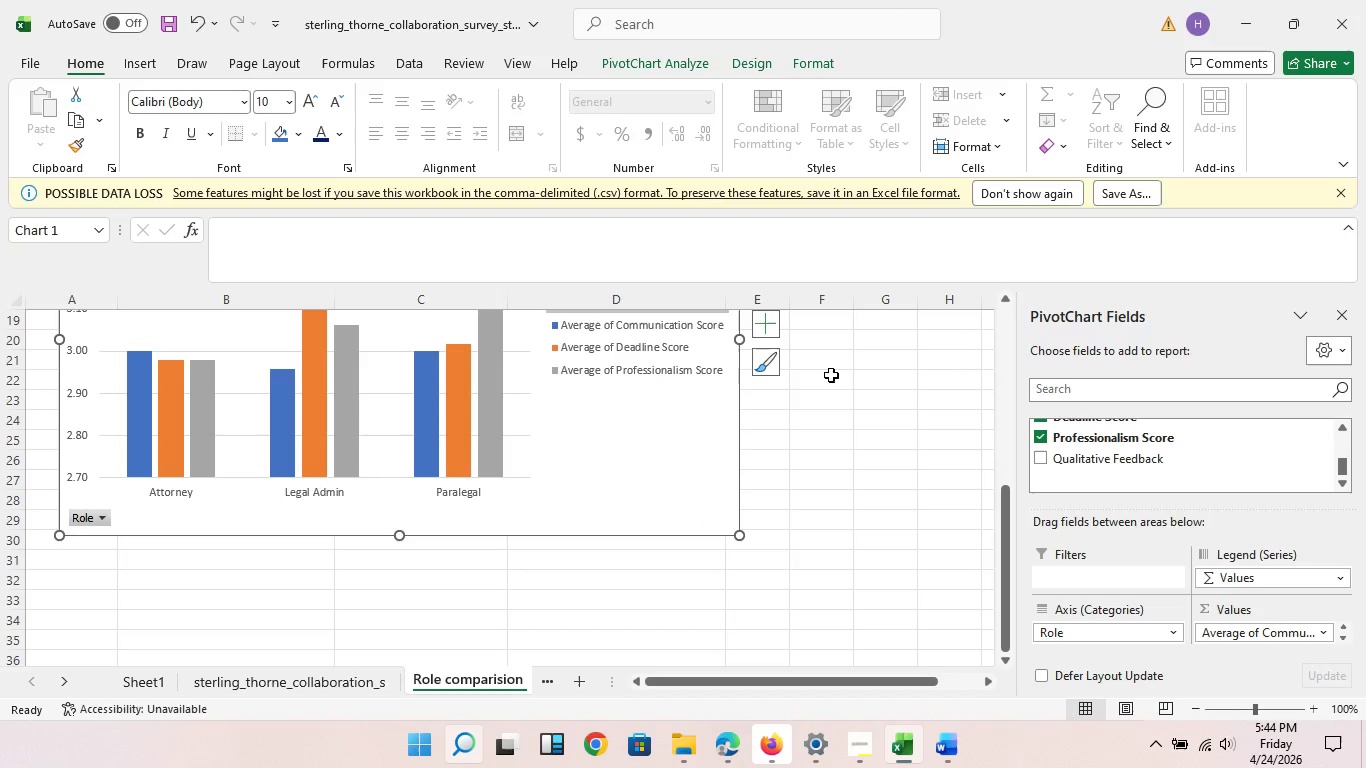 
scroll: coordinate [567, 549], scroll_direction: down, amount: 2.0
 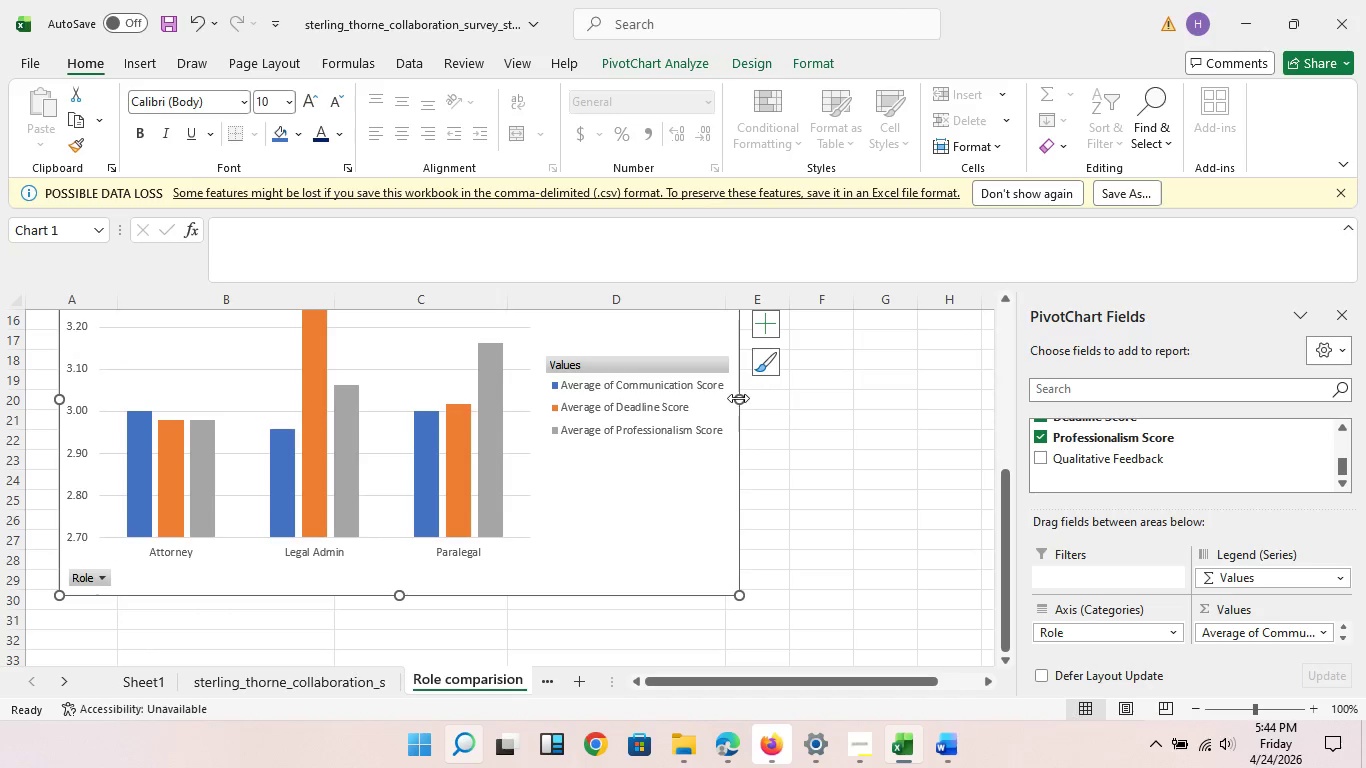 
scroll: coordinate [795, 383], scroll_direction: up, amount: 1.0
 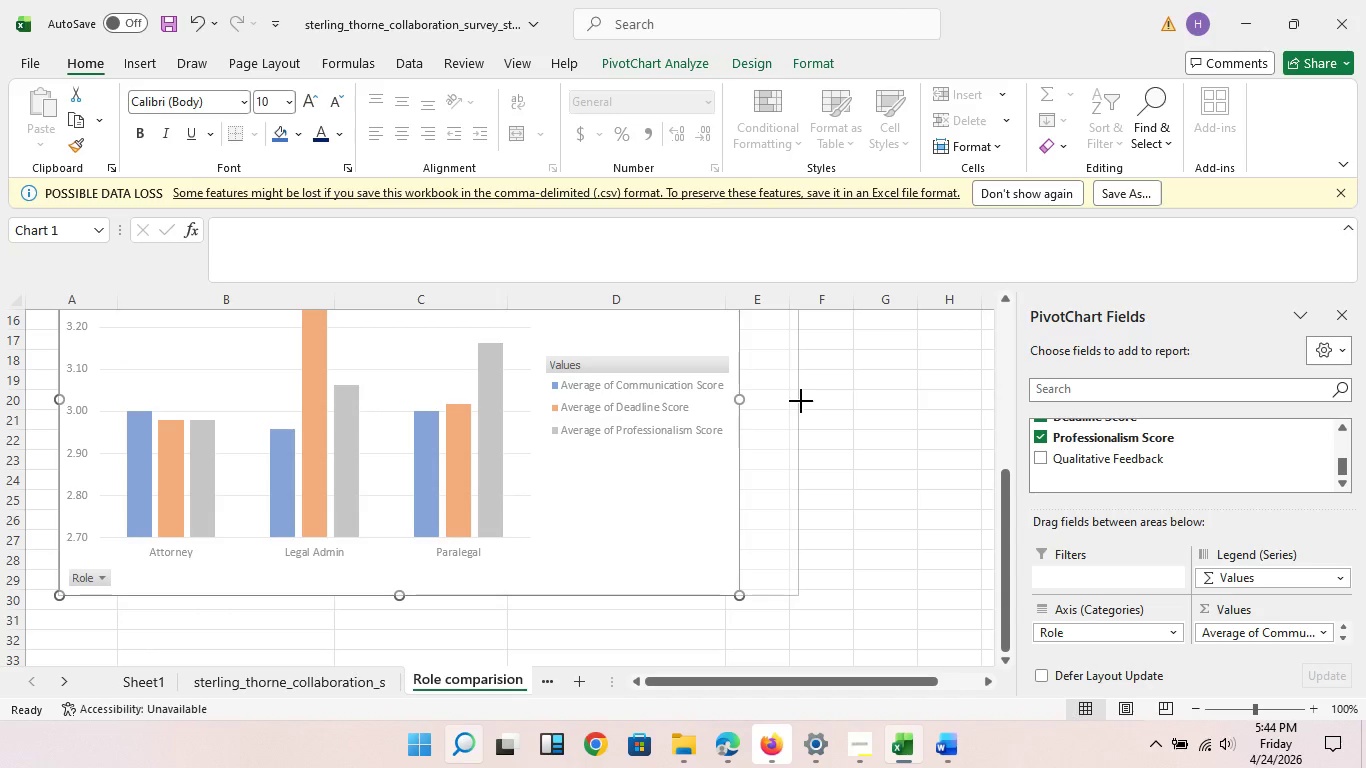 
left_click_drag(start_coordinate=[740, 399], to_coordinate=[806, 401])
 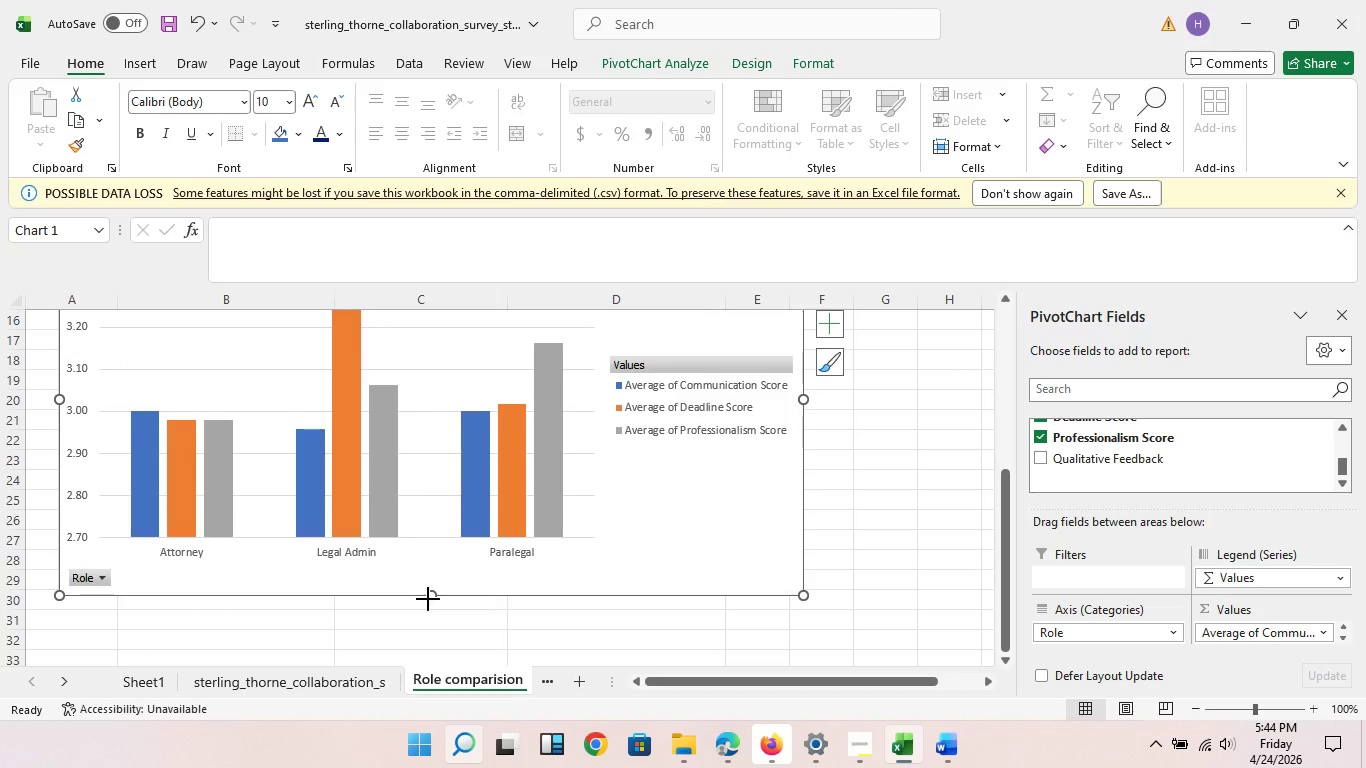 
left_click_drag(start_coordinate=[429, 597], to_coordinate=[427, 626])
 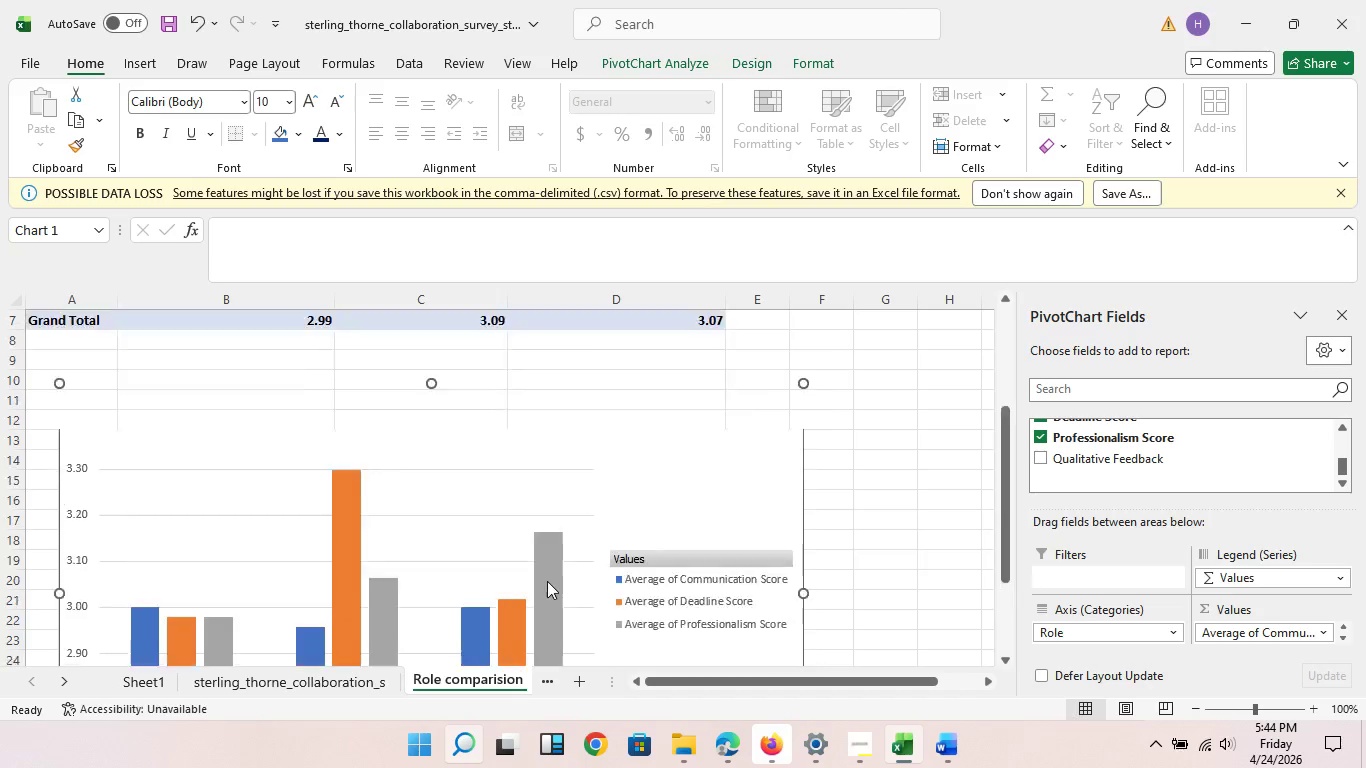 
scroll: coordinate [552, 576], scroll_direction: up, amount: 10.0
 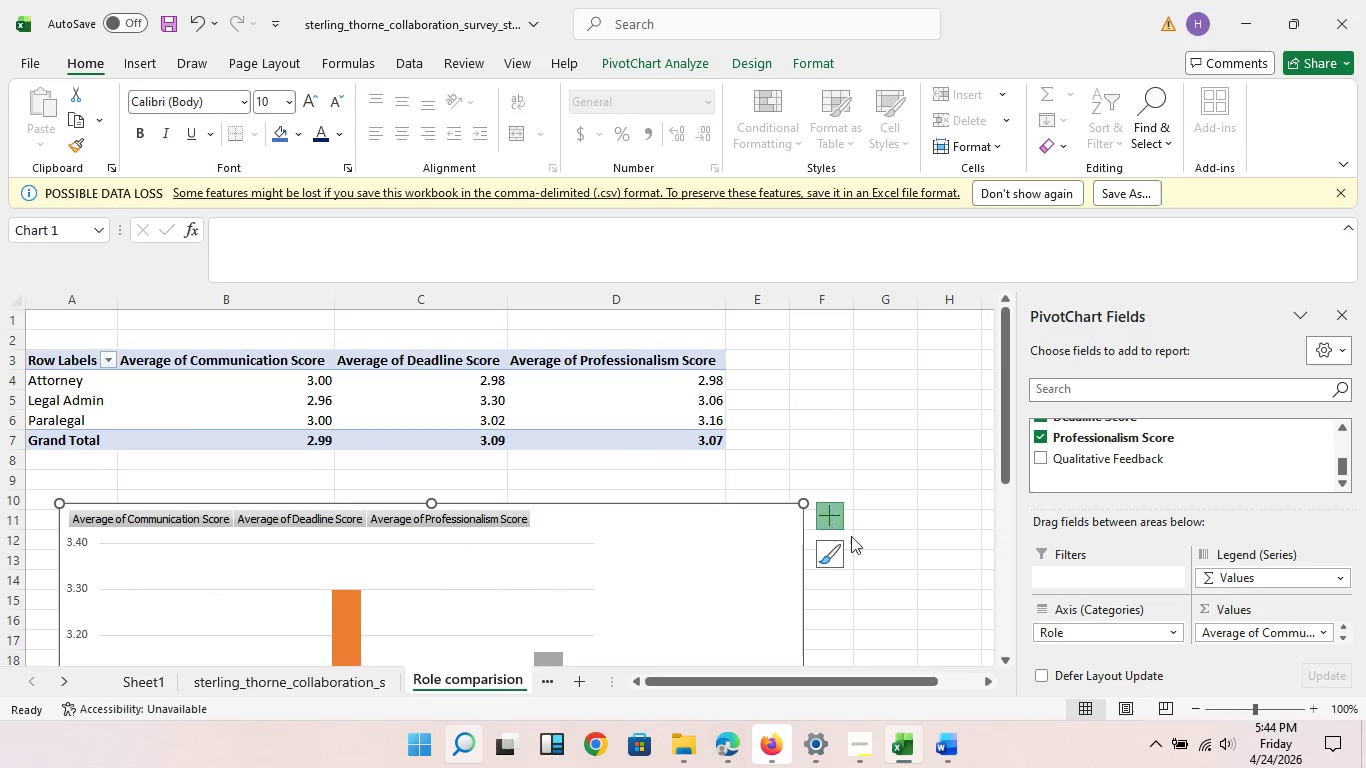 
left_click([831, 520])
 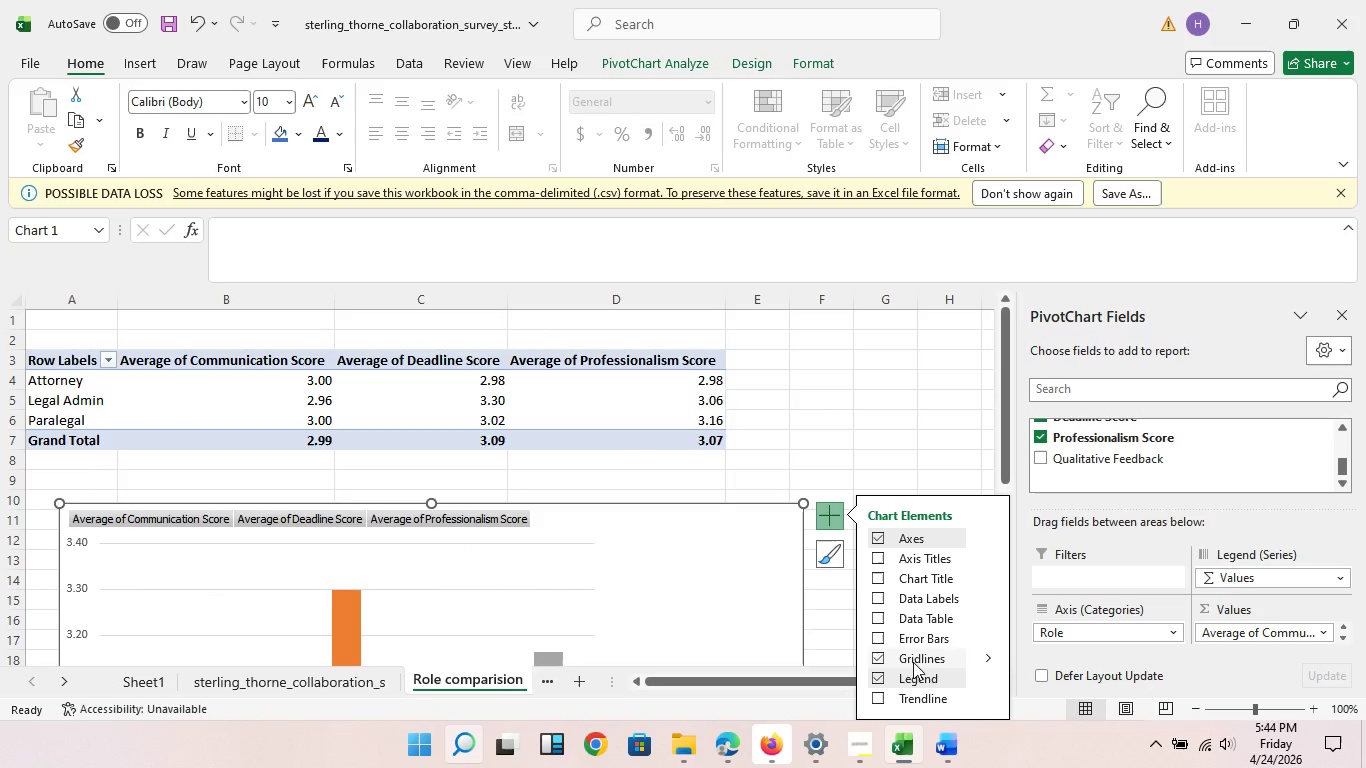 
left_click([913, 662])
 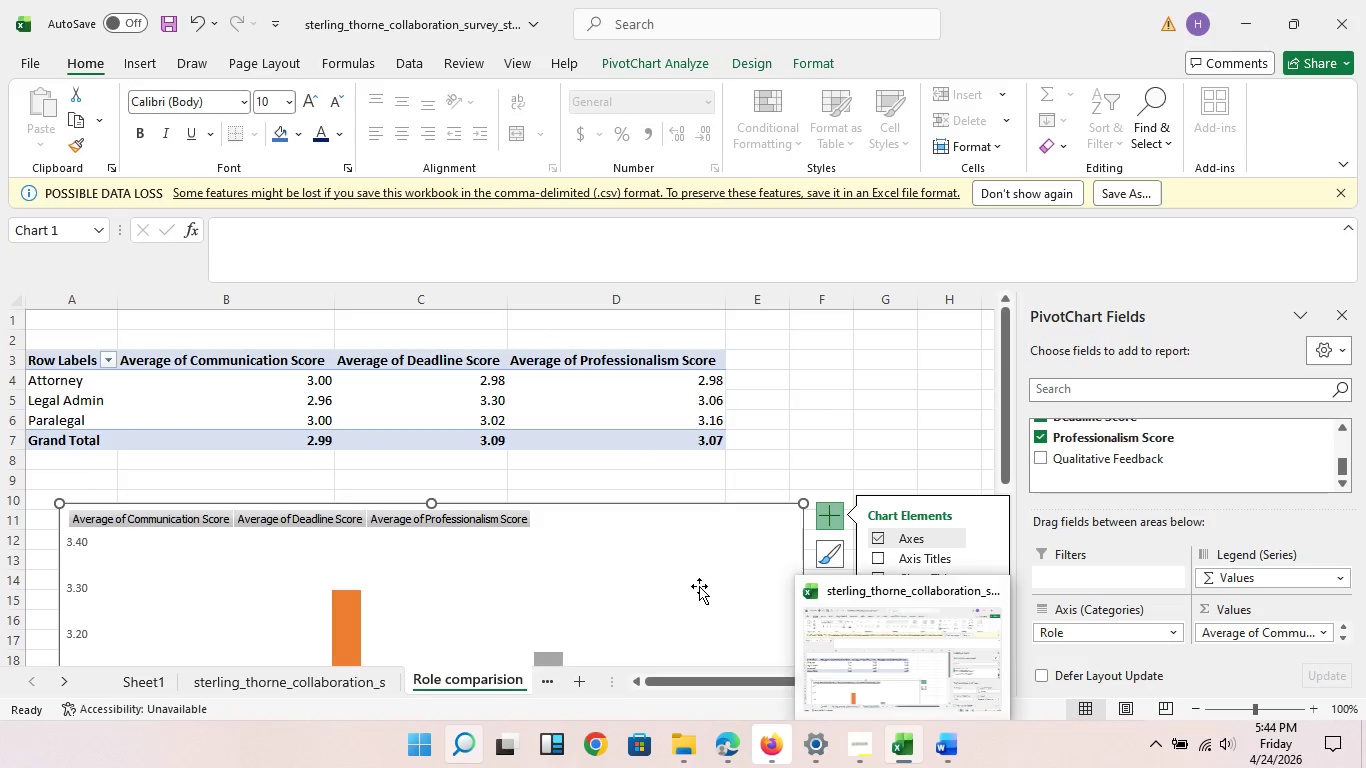 
left_click([699, 586])
 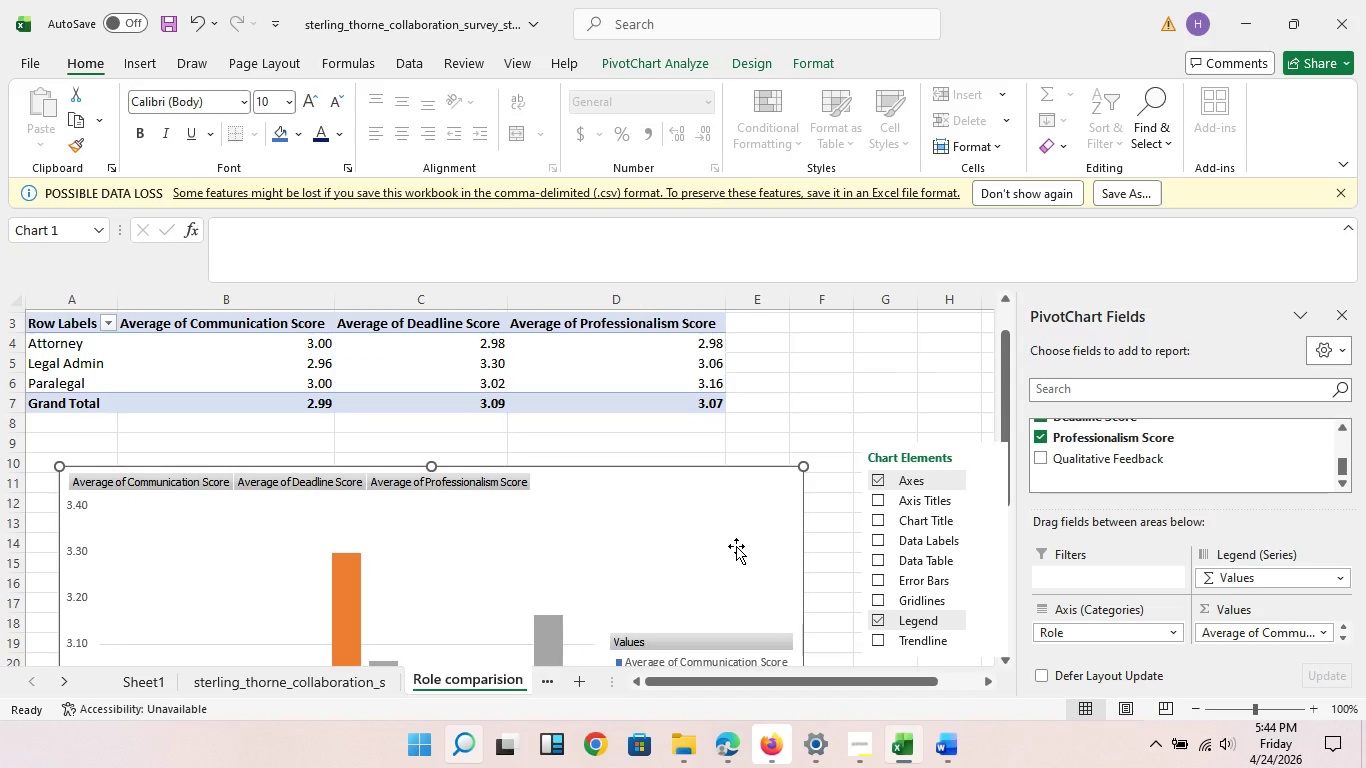 
scroll: coordinate [734, 548], scroll_direction: down, amount: 3.0
 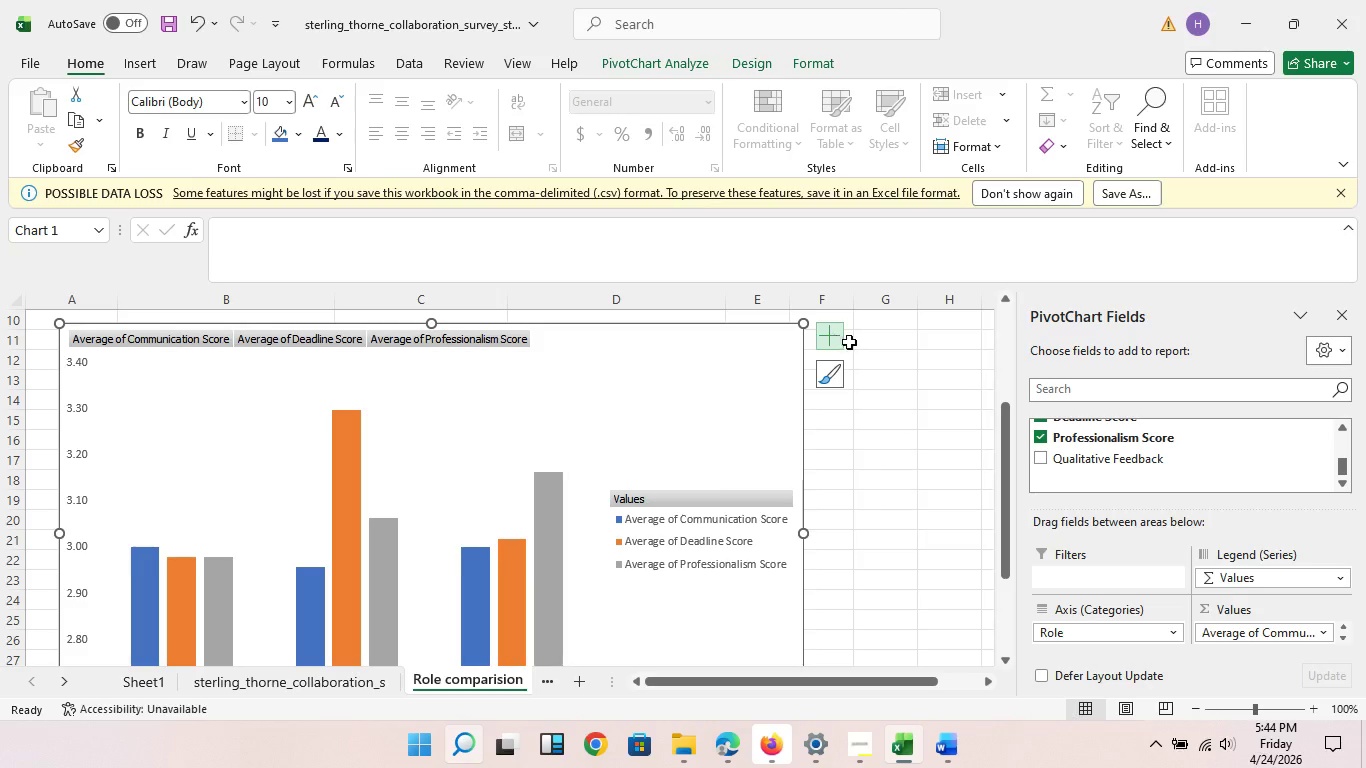 
left_click([834, 334])
 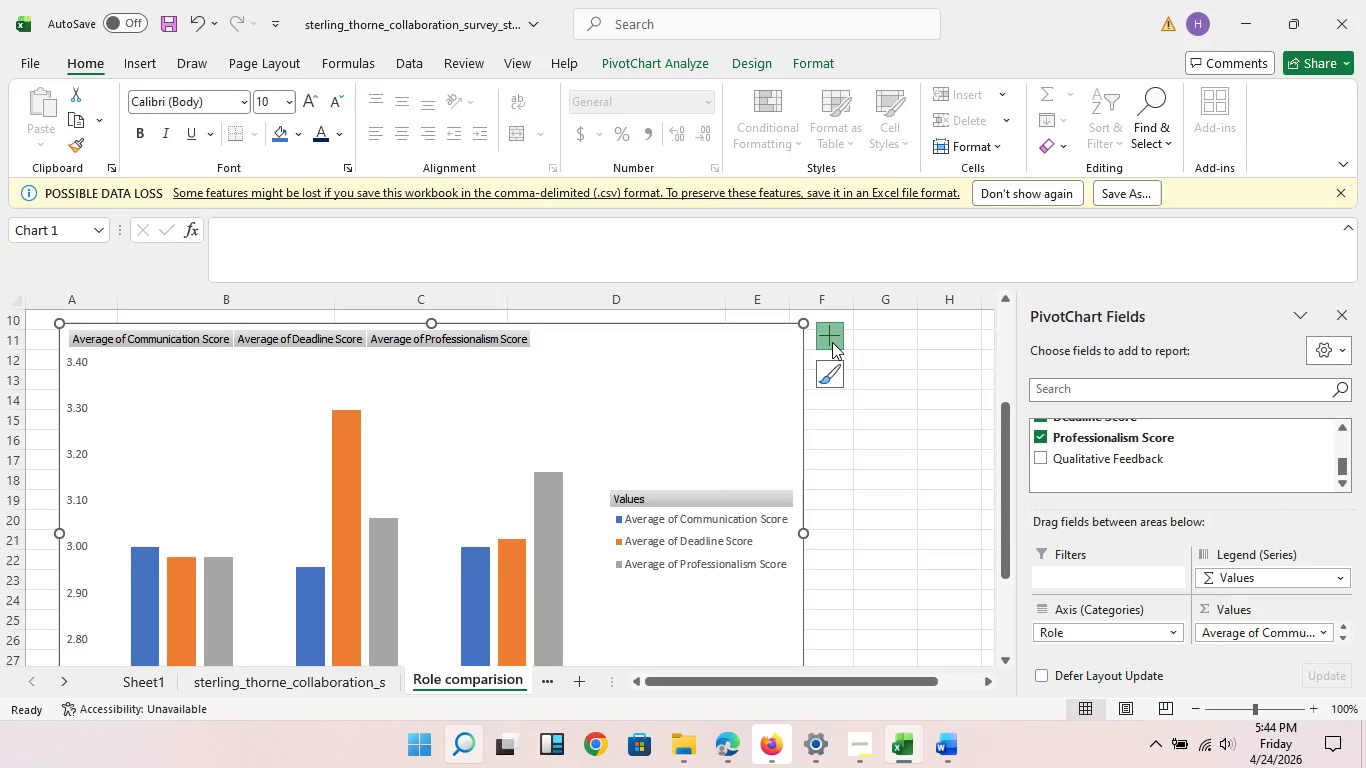 
left_click([832, 342])
 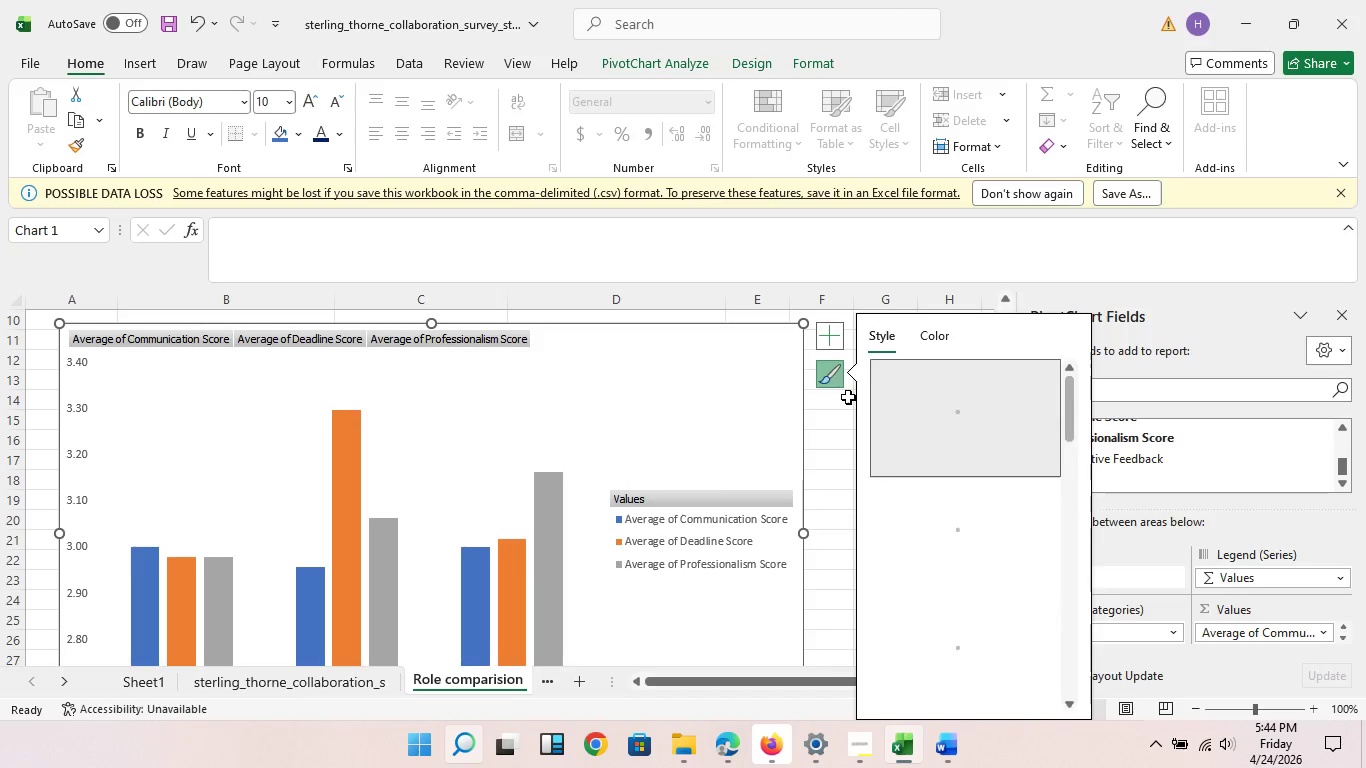 
scroll: coordinate [925, 504], scroll_direction: down, amount: 3.0
 